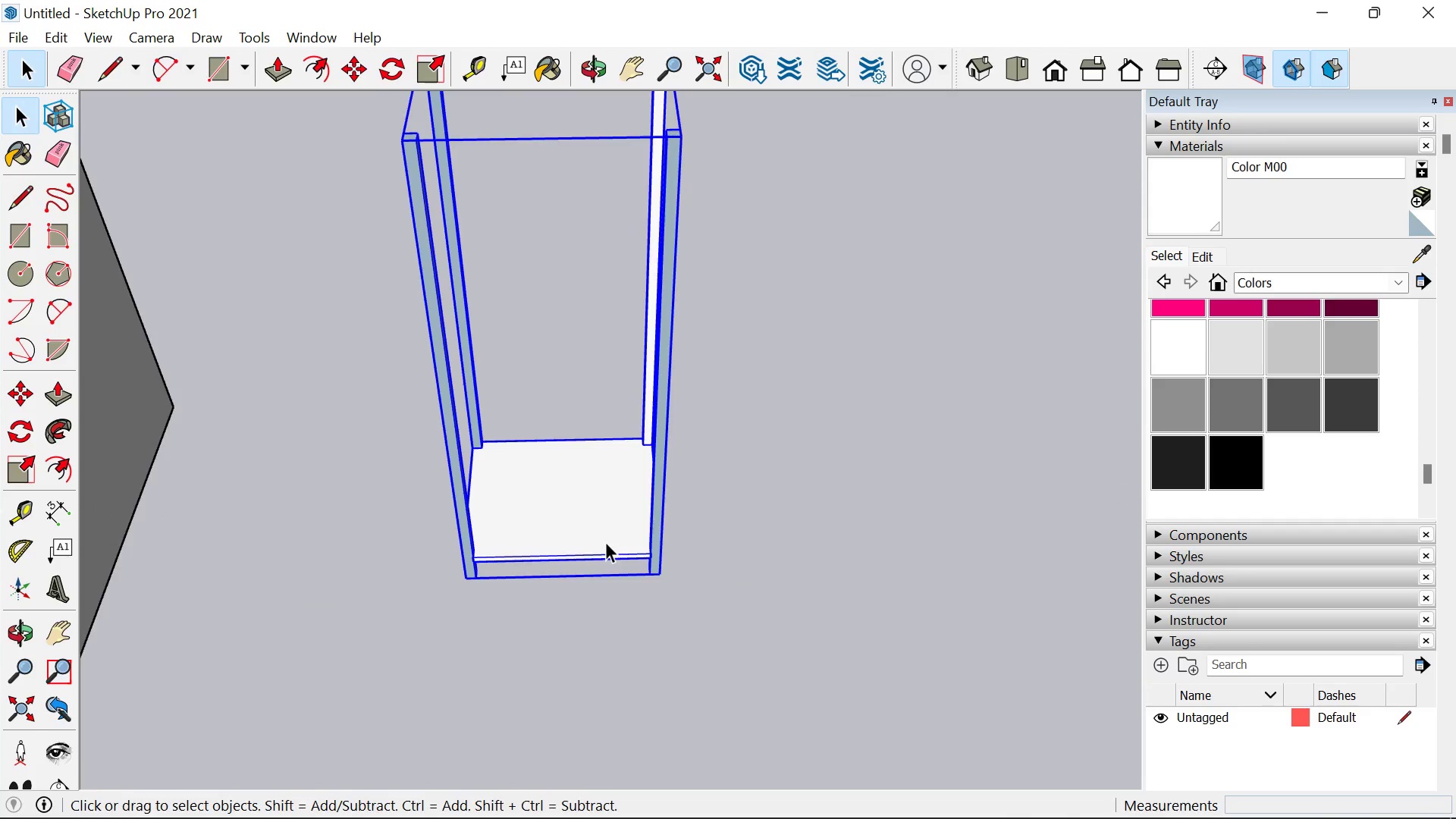 
double_click([605, 541])
 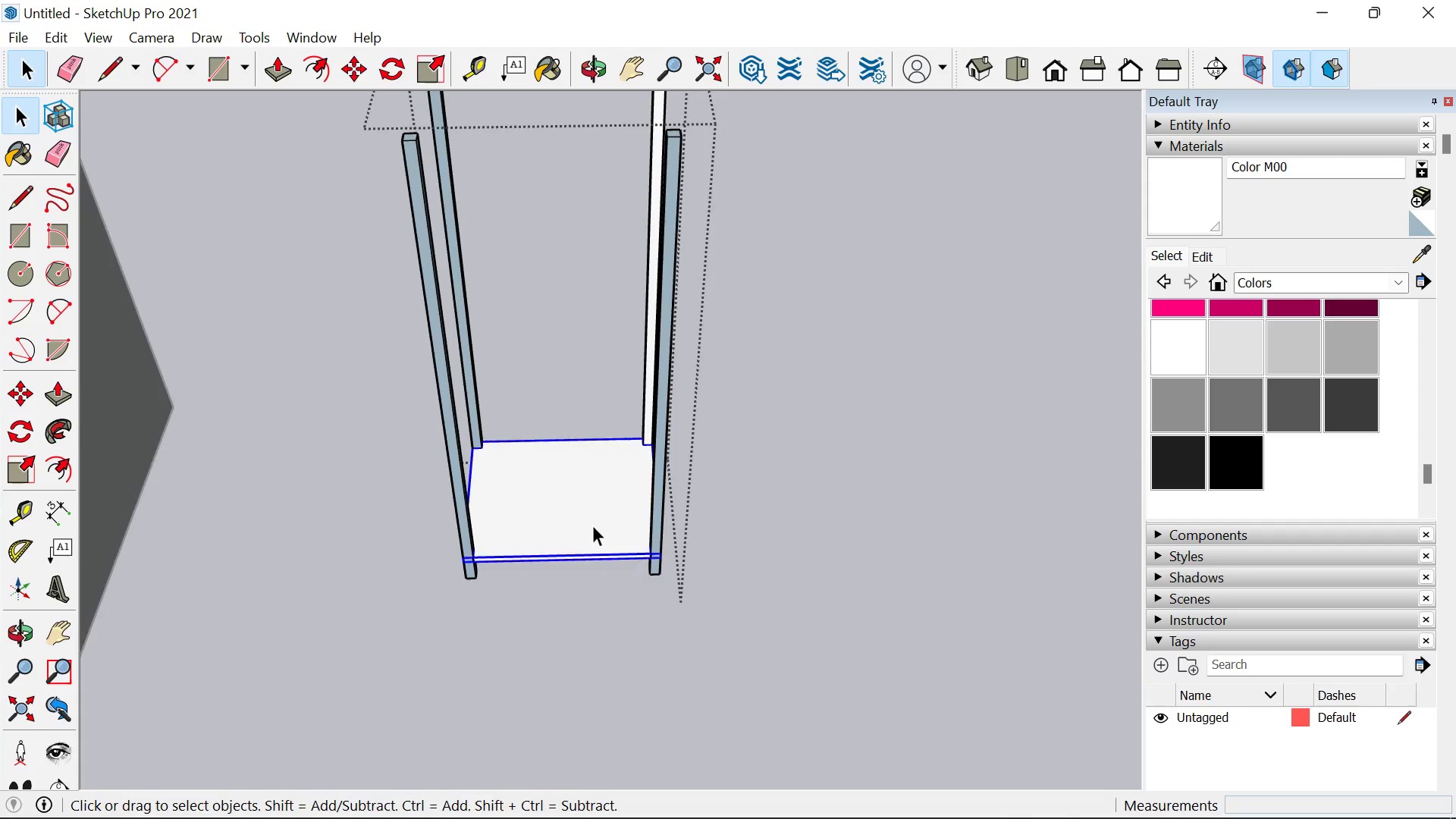 
triple_click([592, 525])
 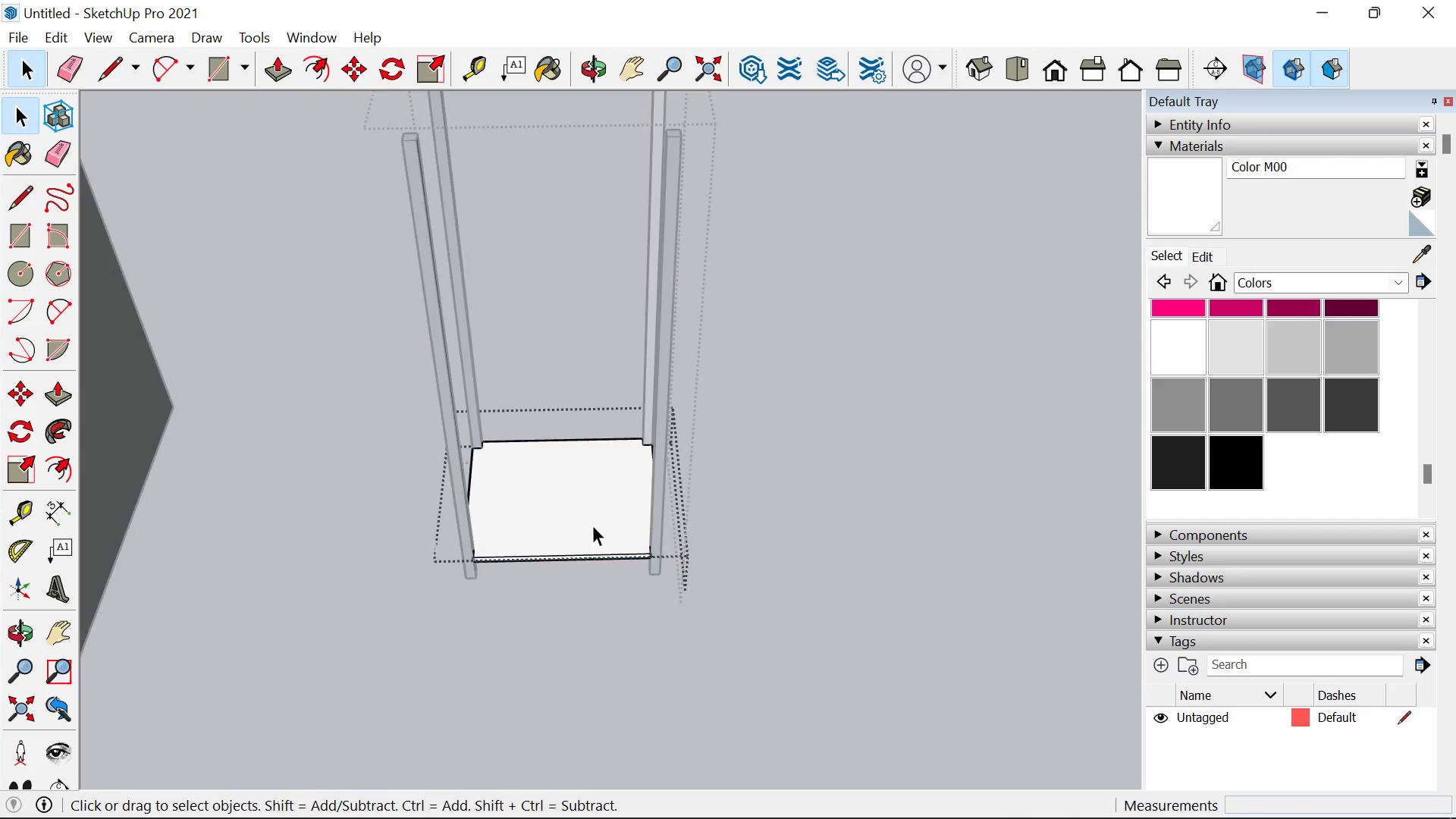 
triple_click([592, 525])
 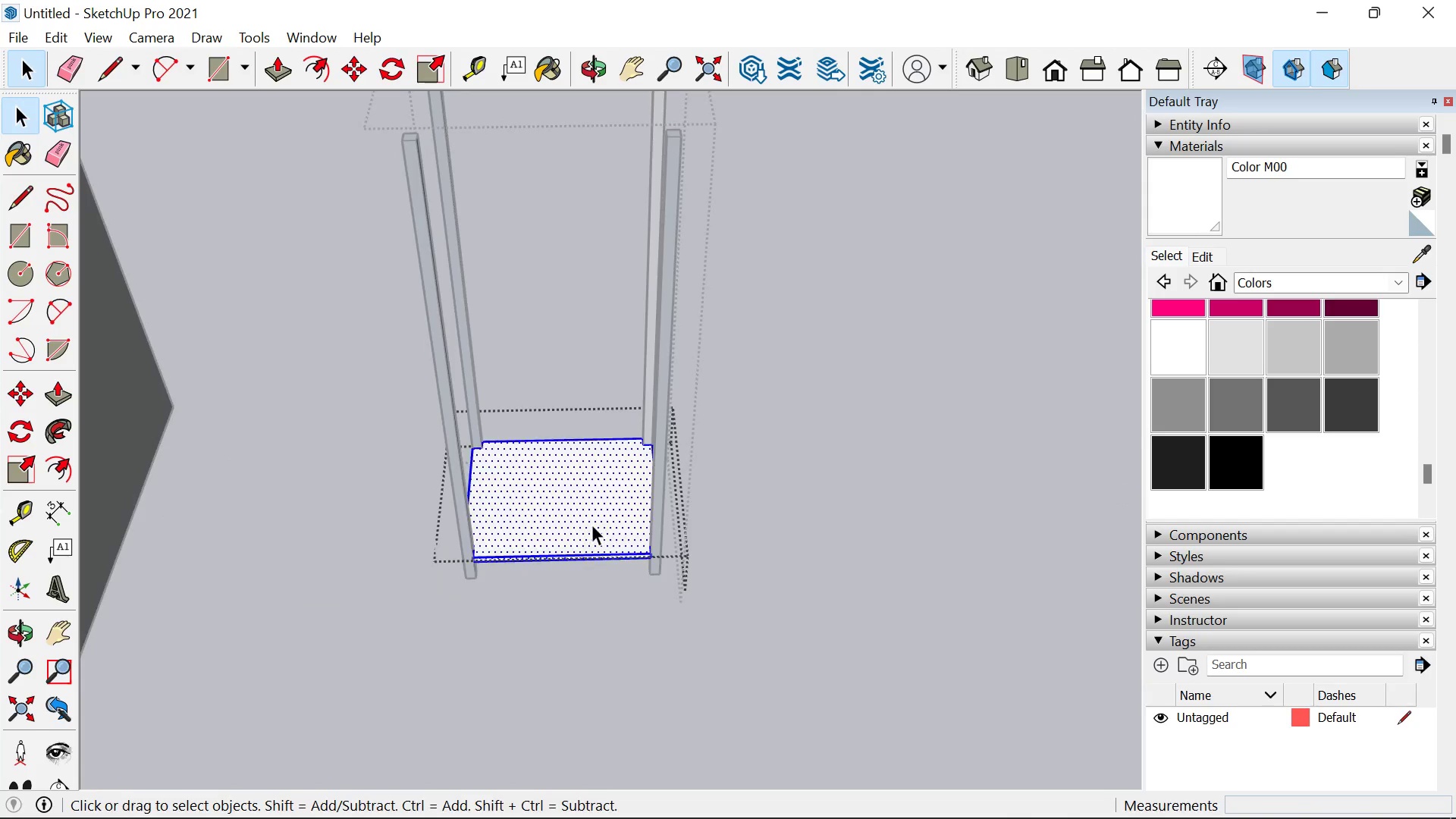 
triple_click([592, 525])
 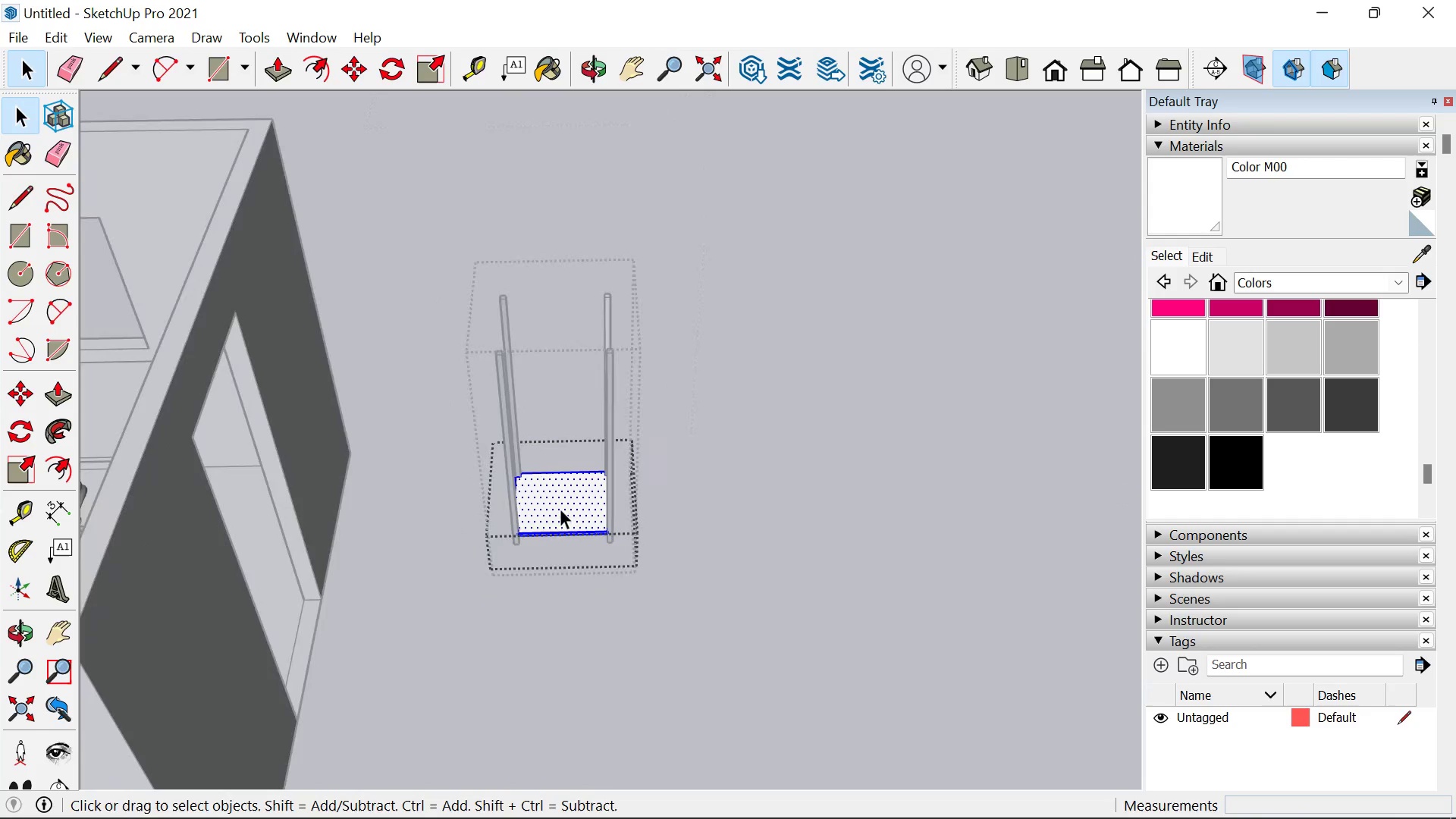 
scroll: coordinate [810, 507], scroll_direction: down, amount: 3.0
 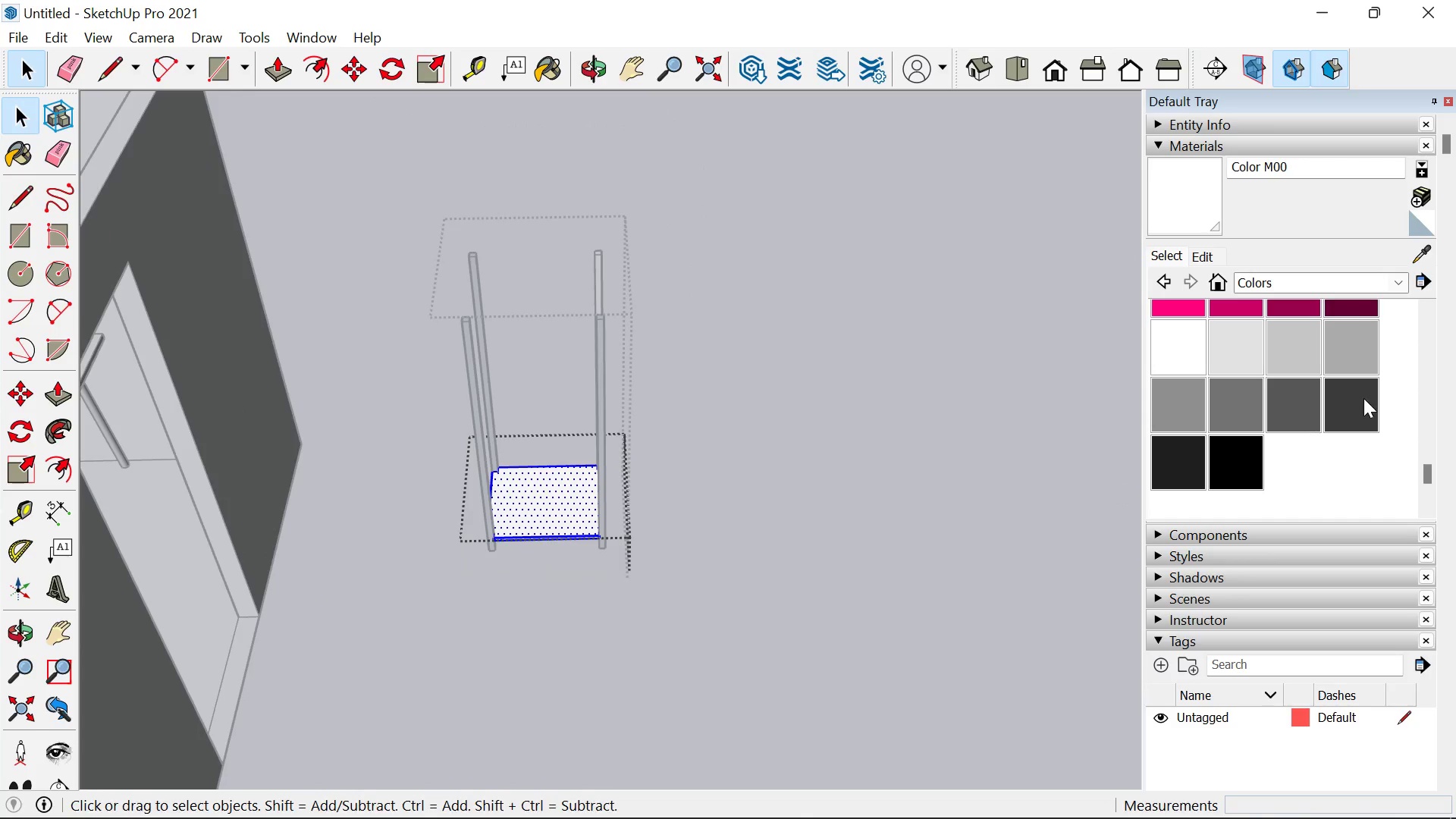 
left_click([1363, 398])
 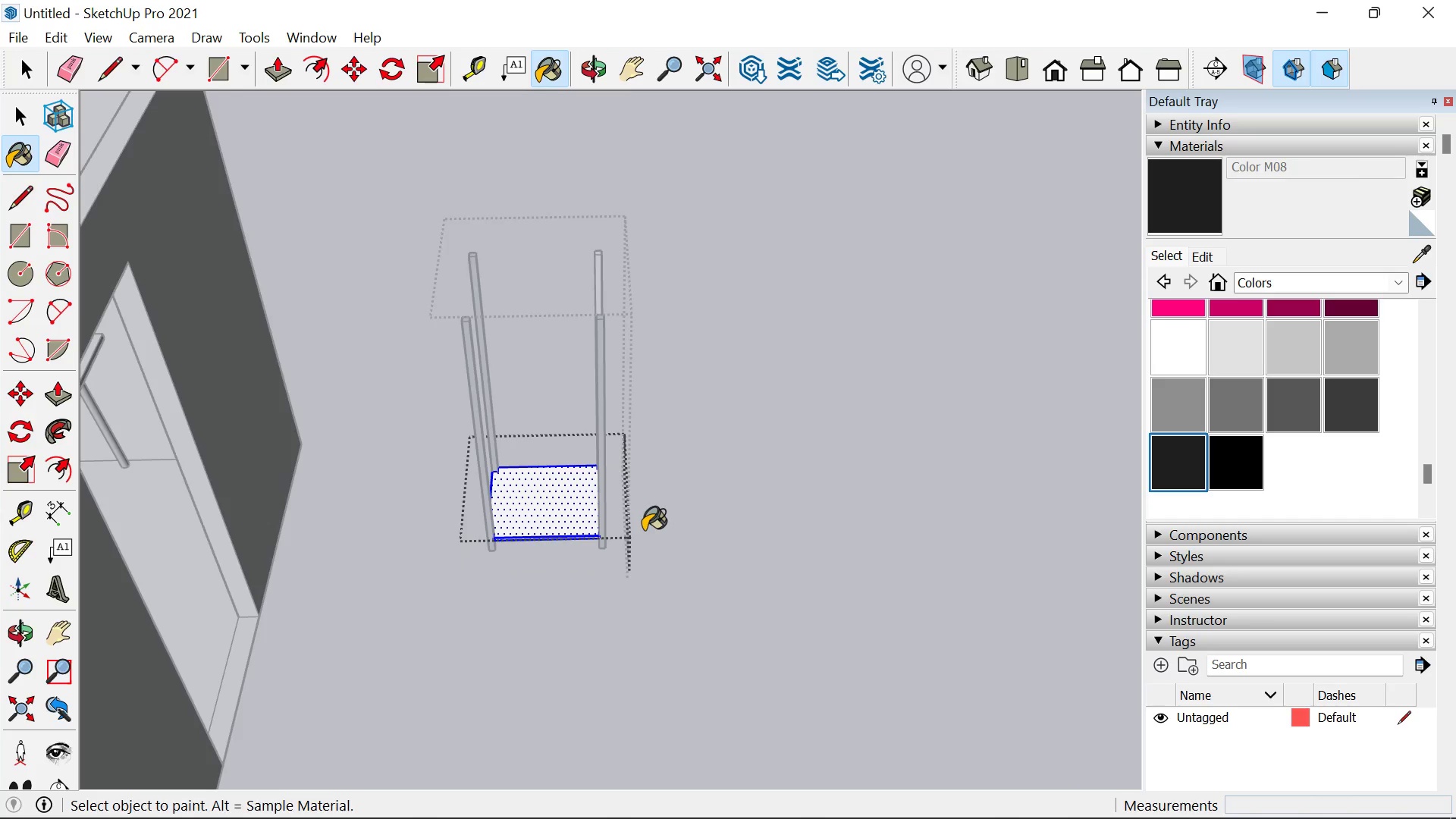 
left_click([554, 500])
 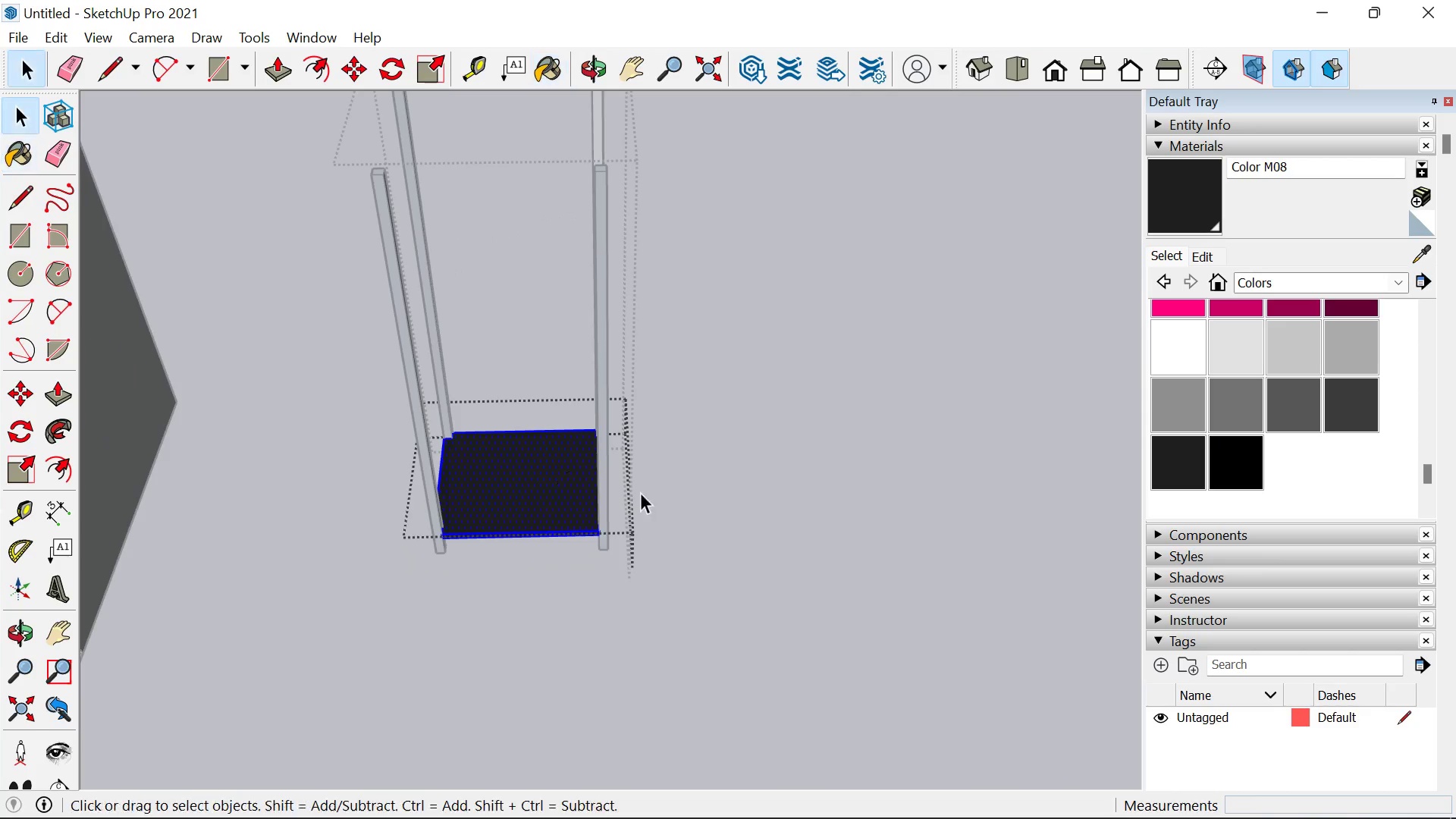 
scroll: coordinate [587, 556], scroll_direction: up, amount: 7.0
 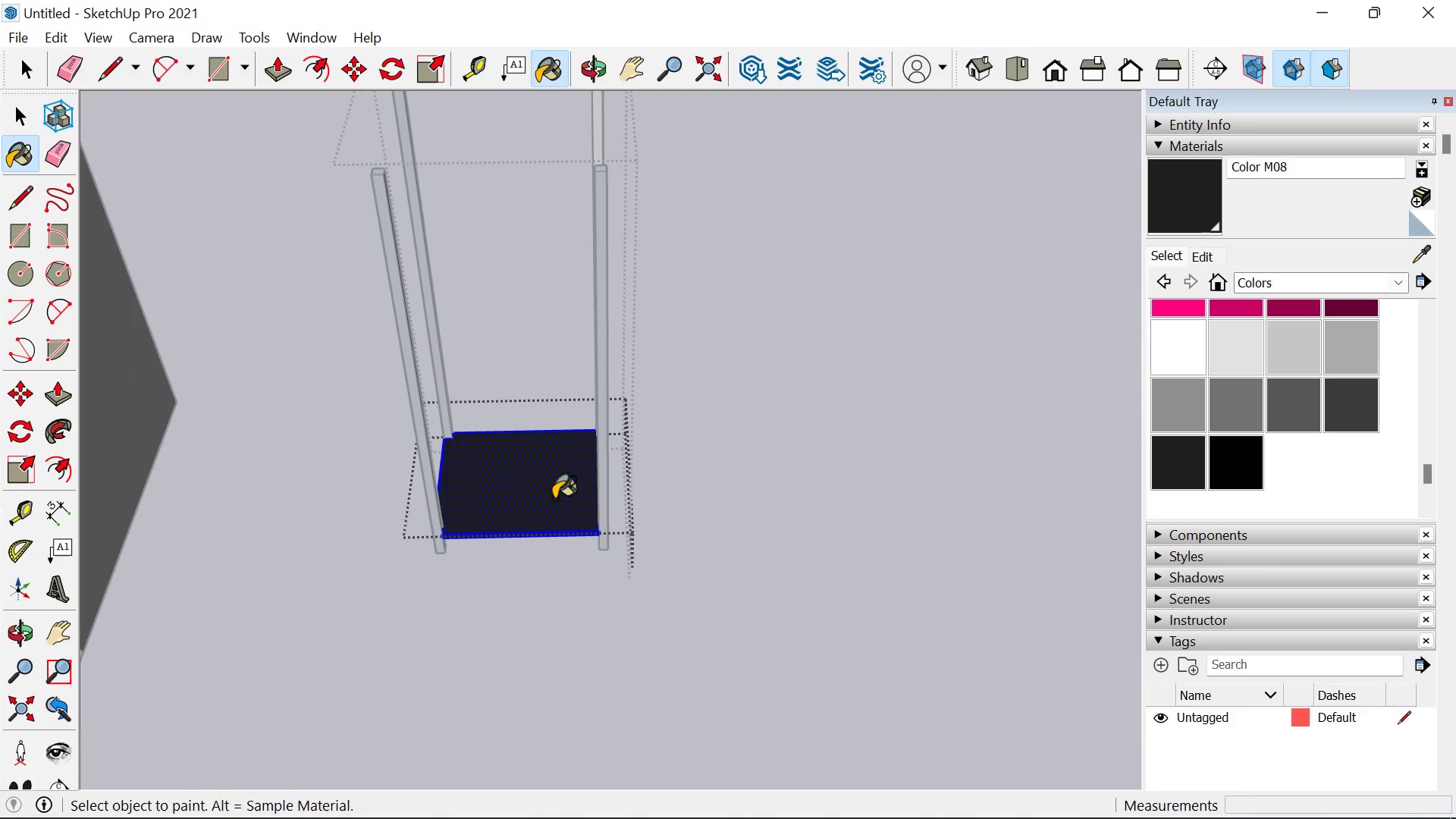 
key(Space)
 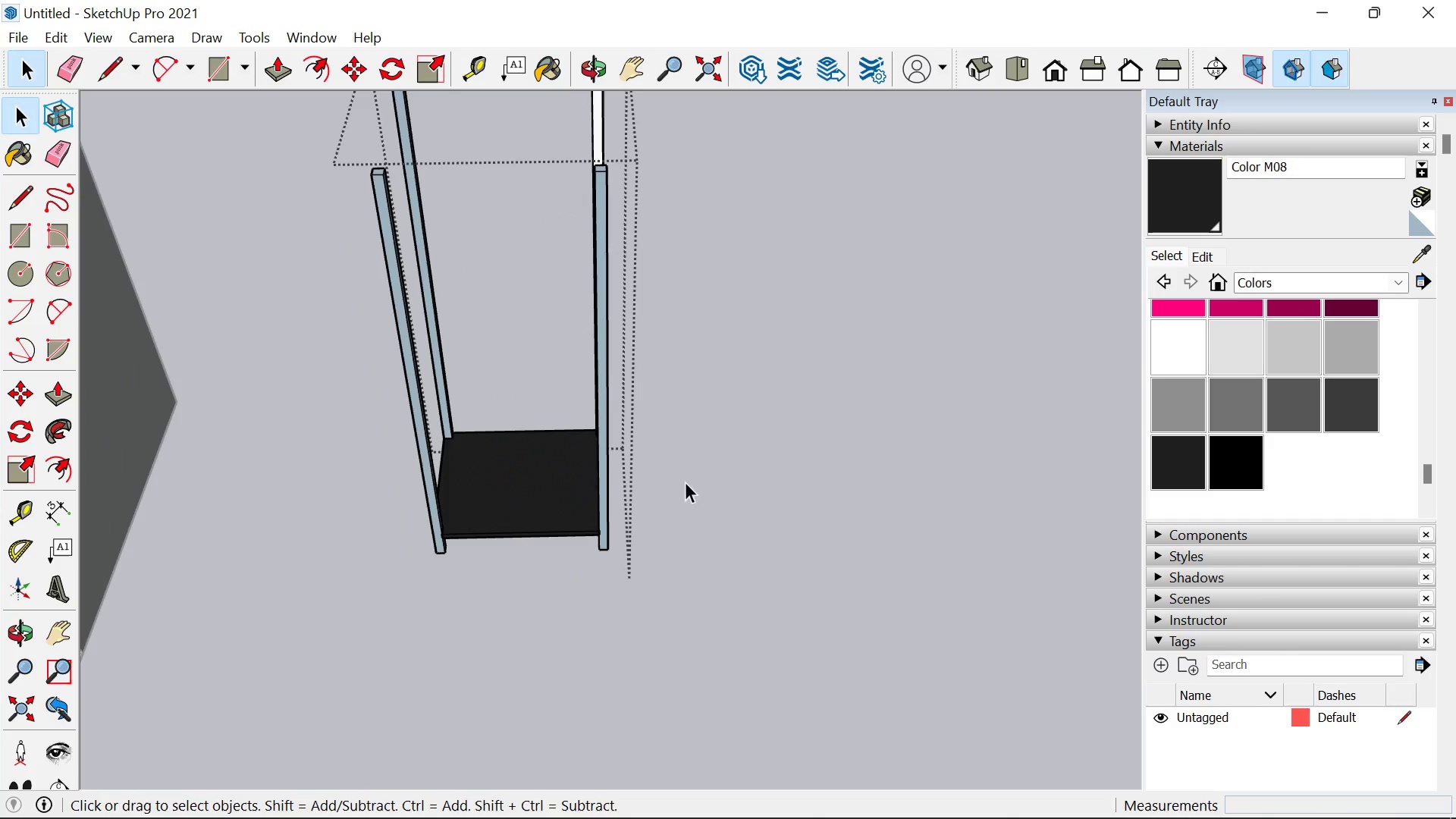 
left_click([715, 494])
 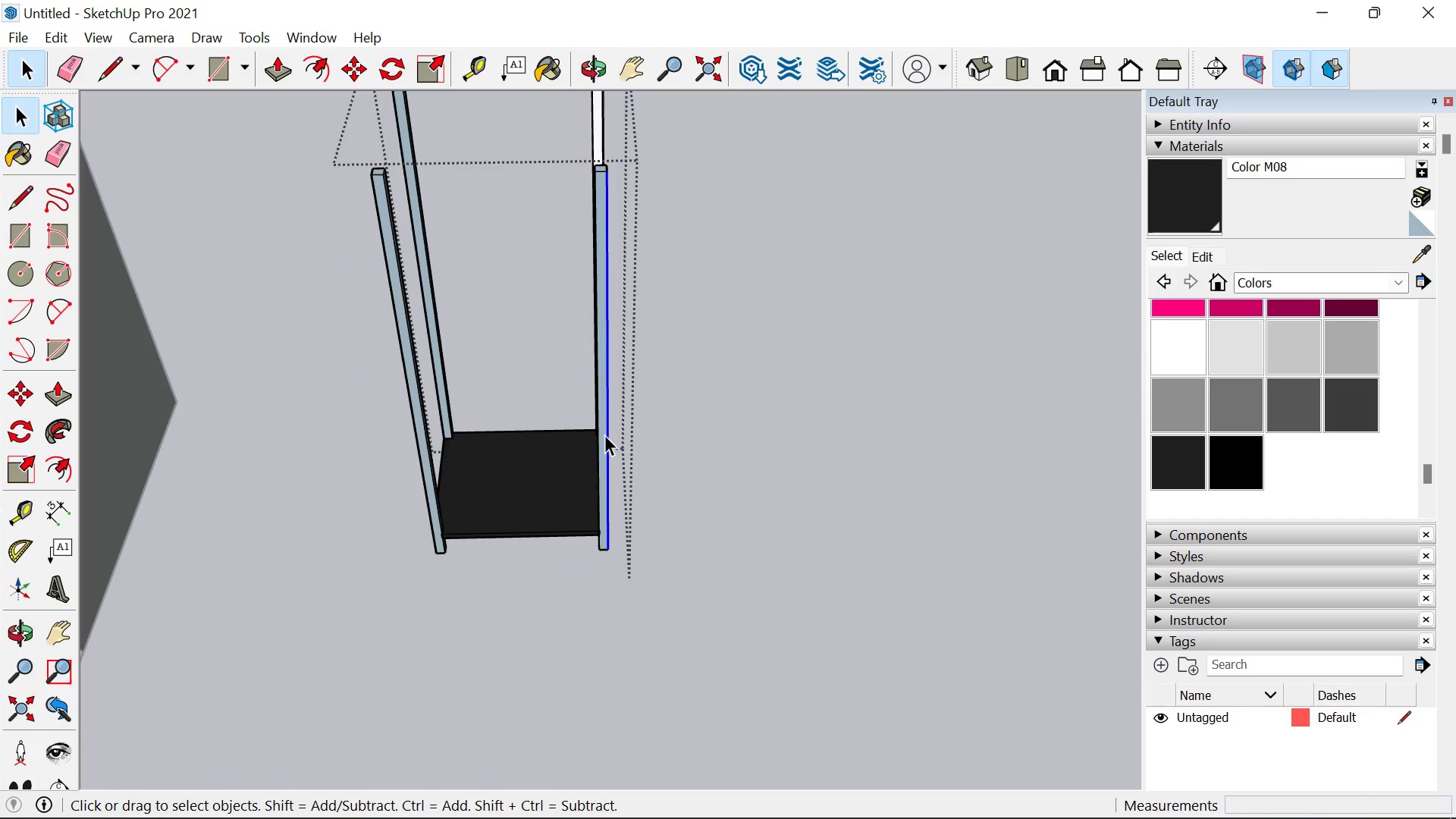 
double_click([604, 435])
 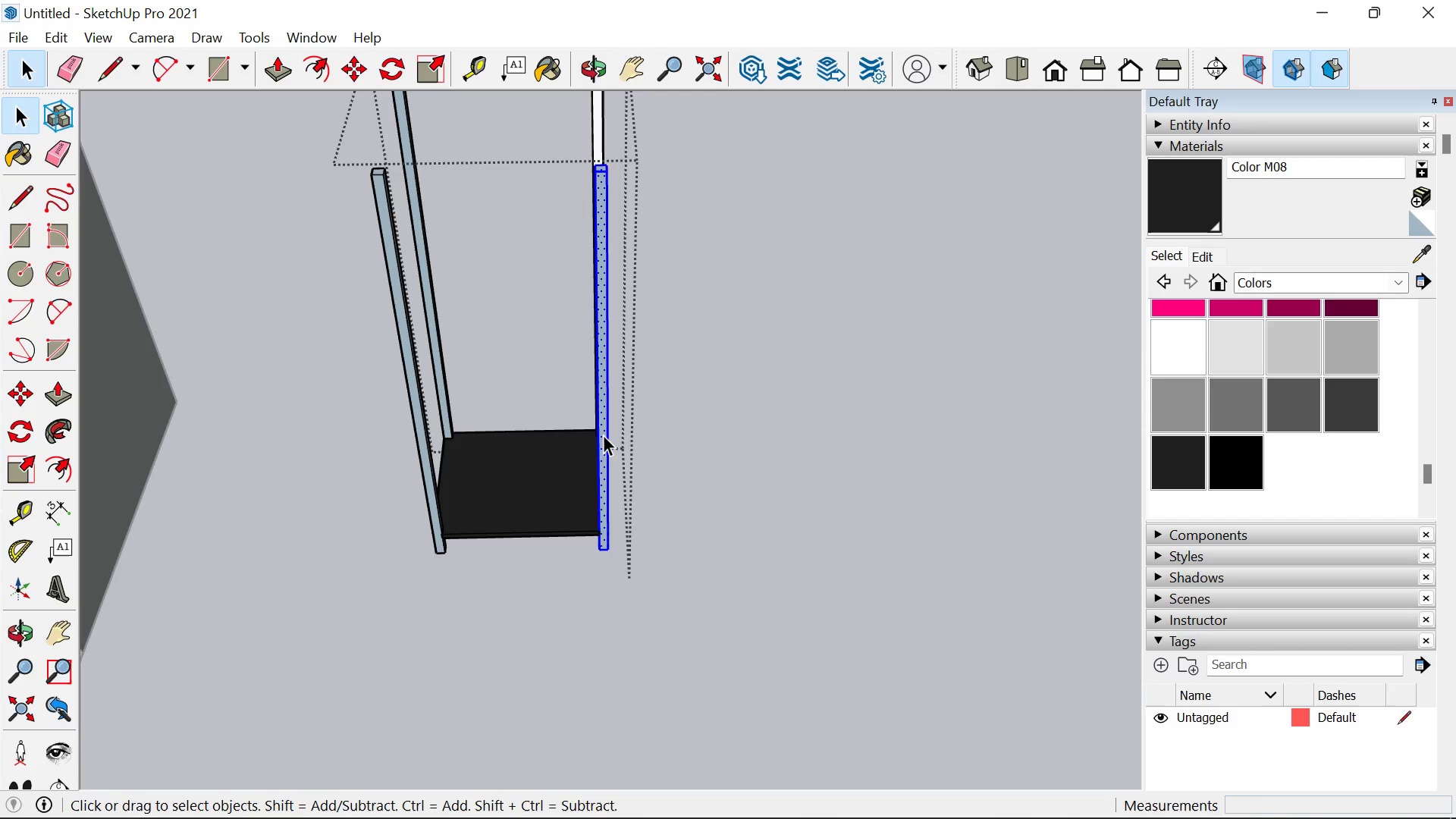 
triple_click([603, 435])
 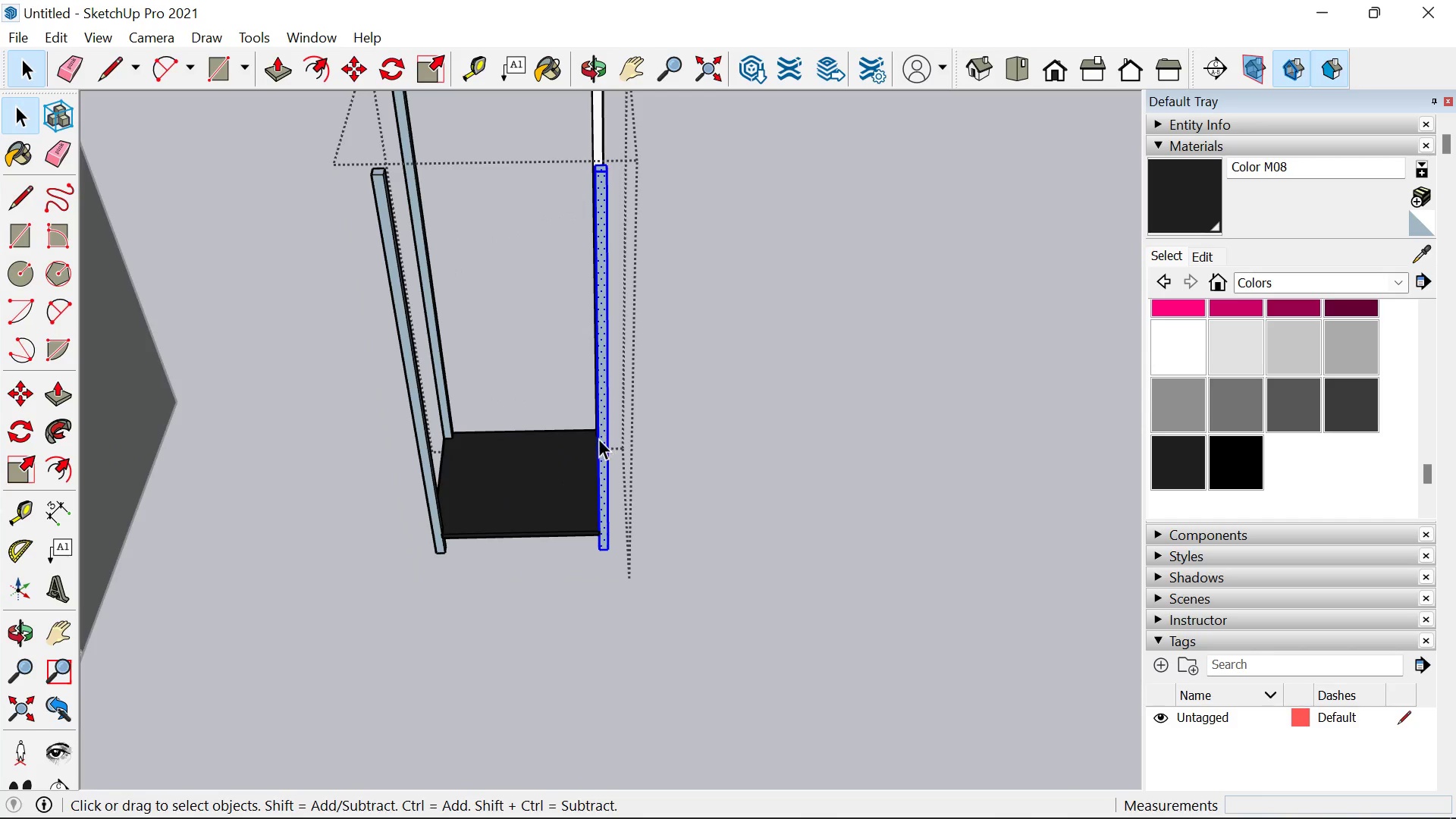 
scroll: coordinate [583, 504], scroll_direction: down, amount: 6.0
 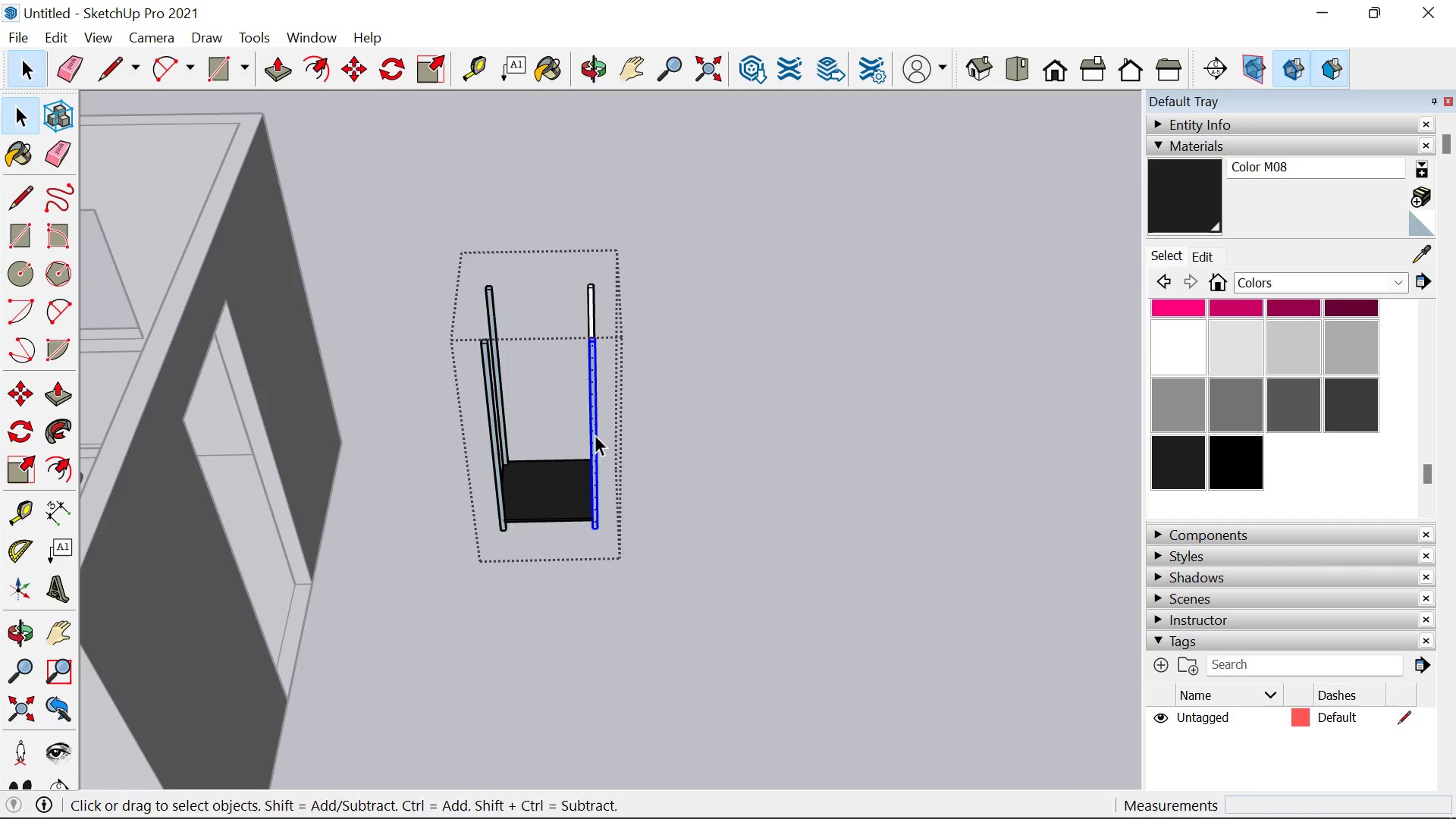 
key(B)
 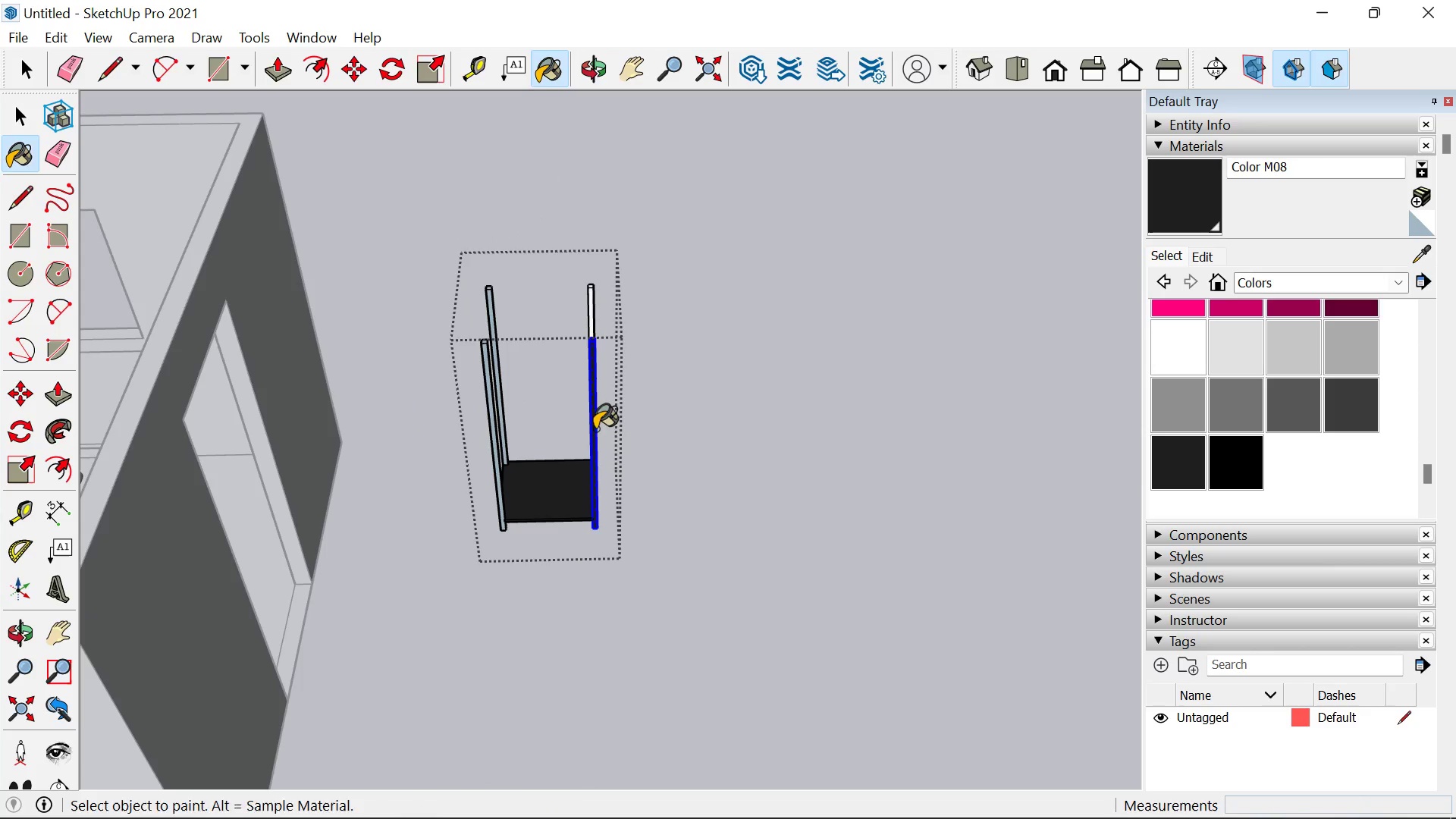 
left_click([595, 429])
 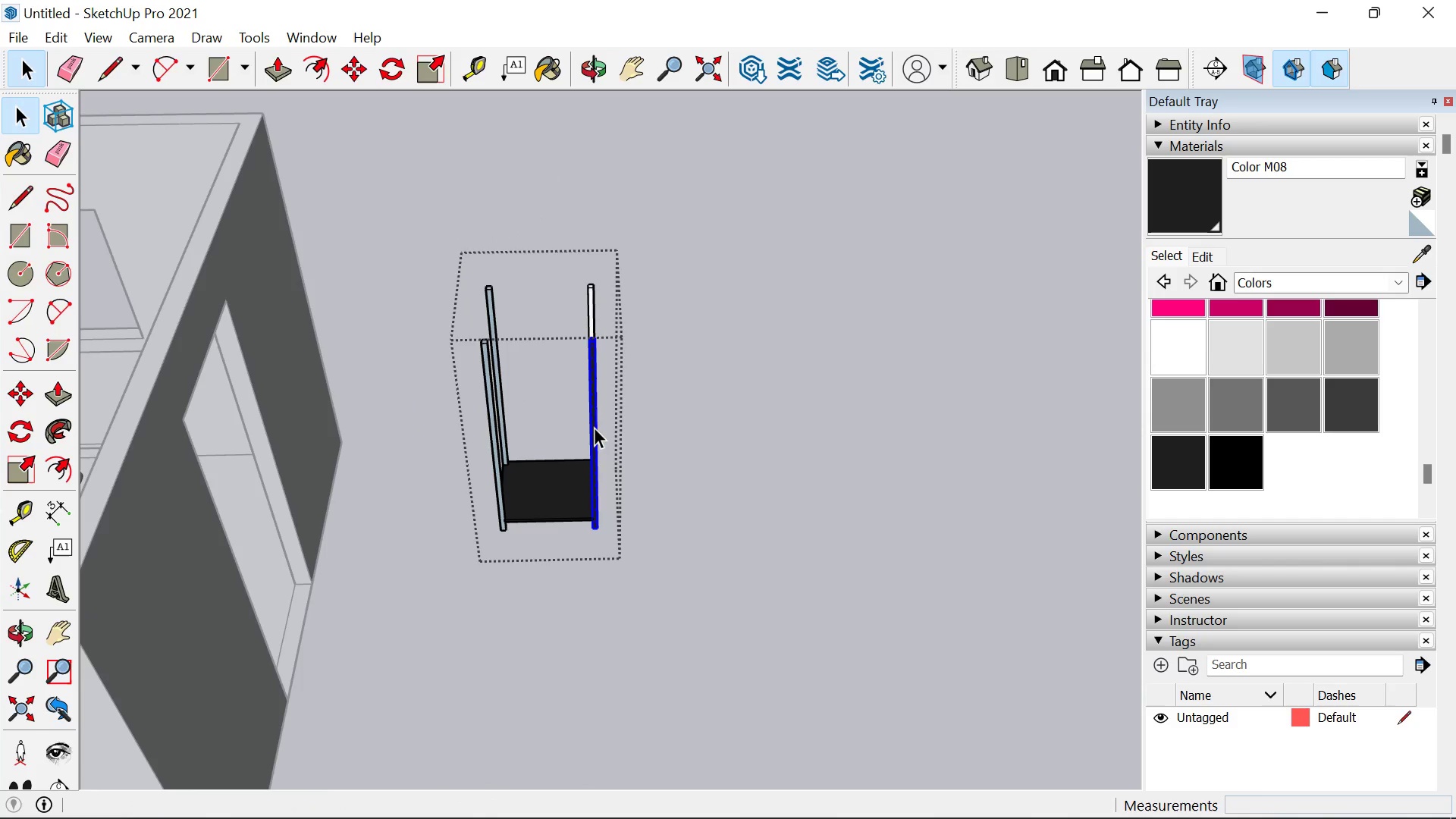 
key(Space)
 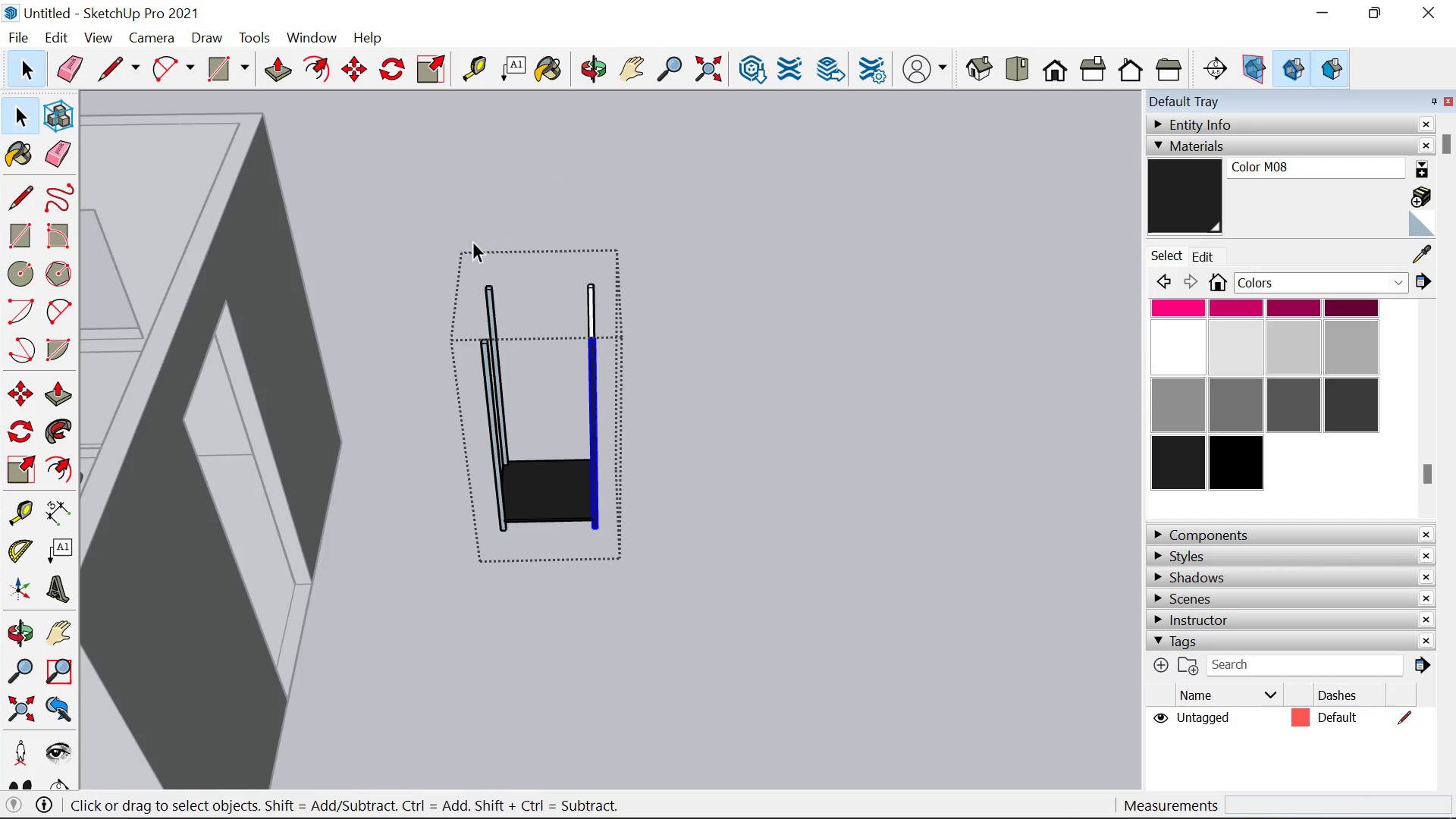 
left_click_drag(start_coordinate=[463, 245], to_coordinate=[867, 681])
 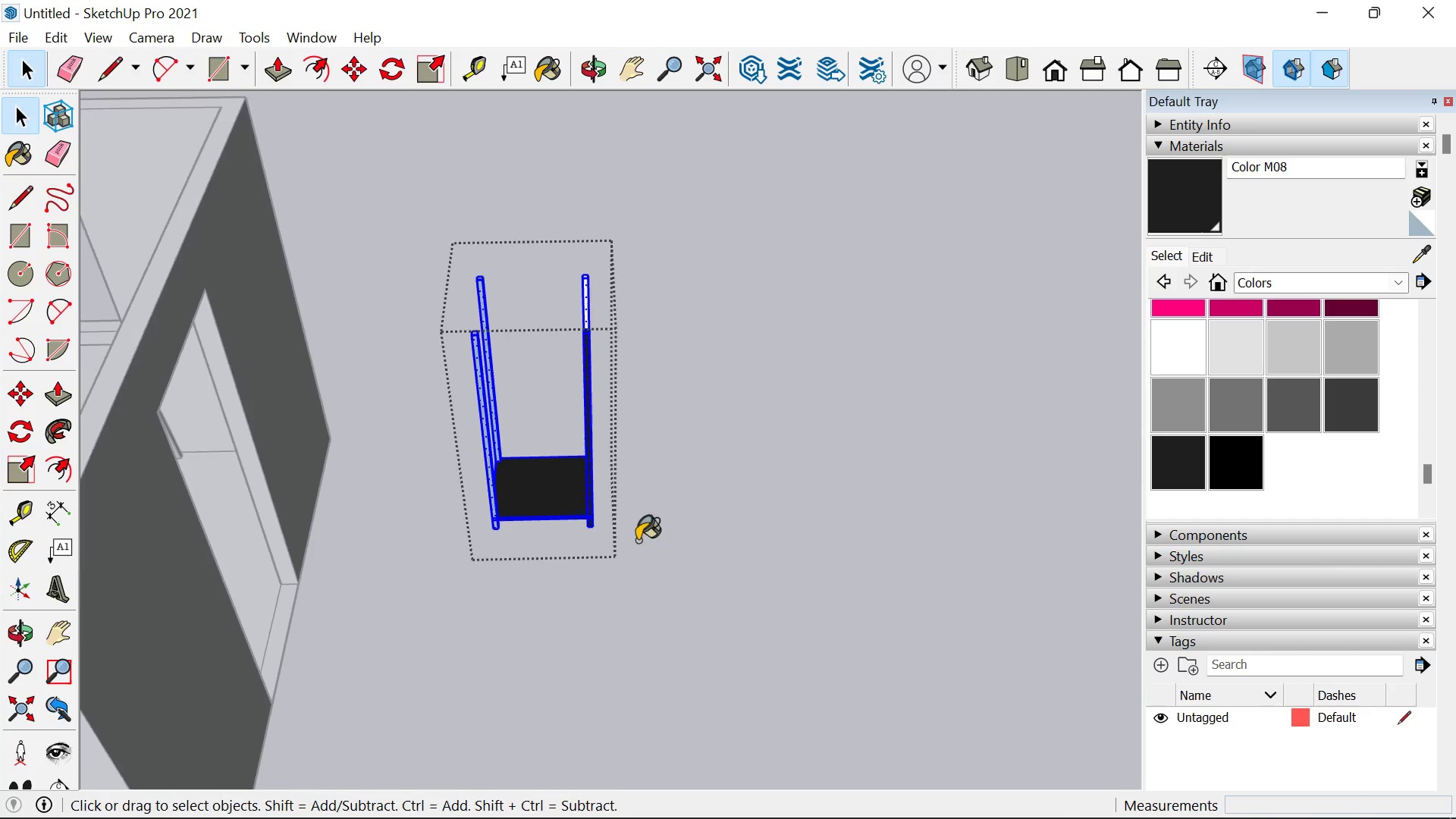 
key(B)
 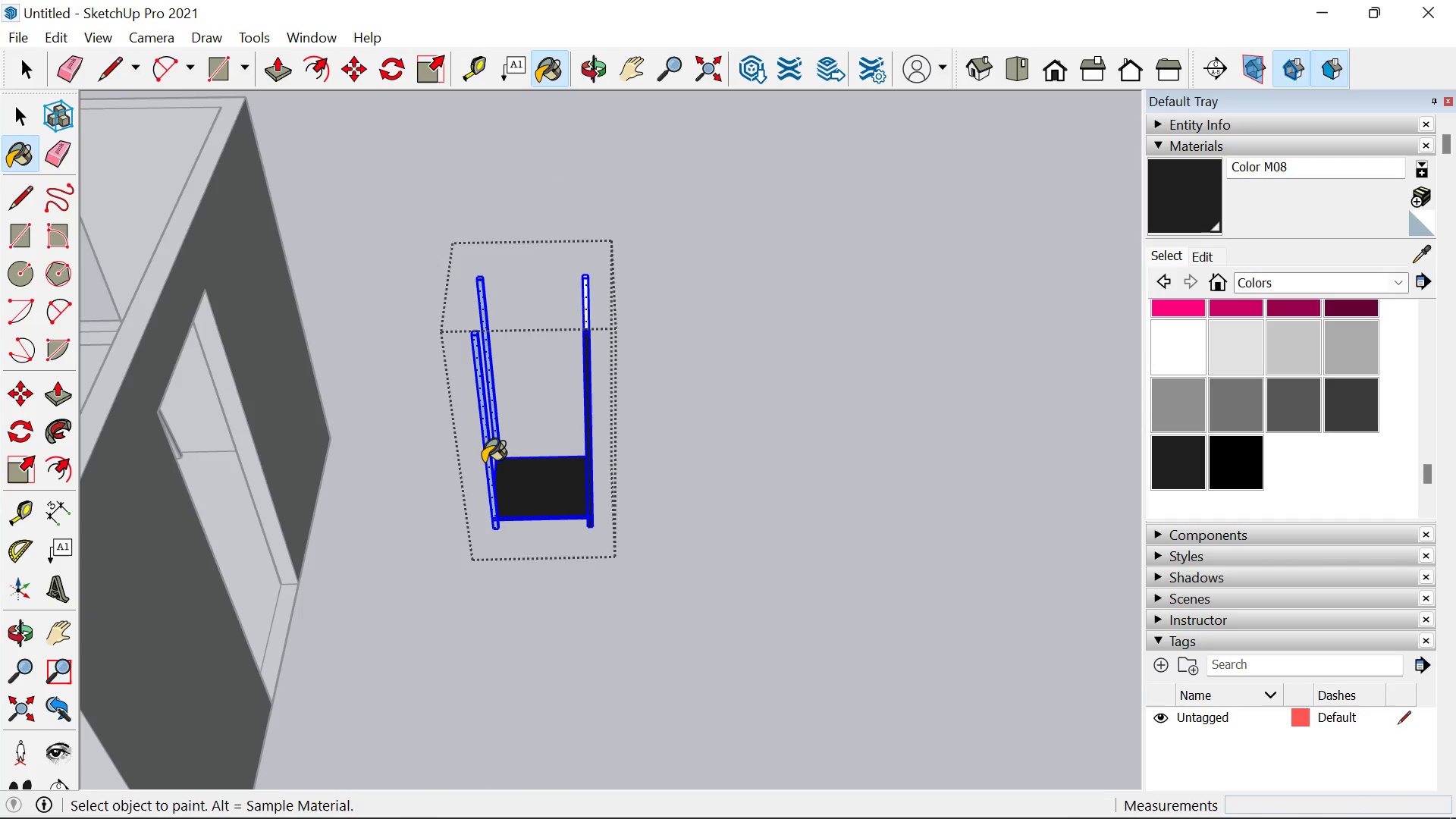 
scroll: coordinate [764, 585], scroll_direction: up, amount: 1.0
 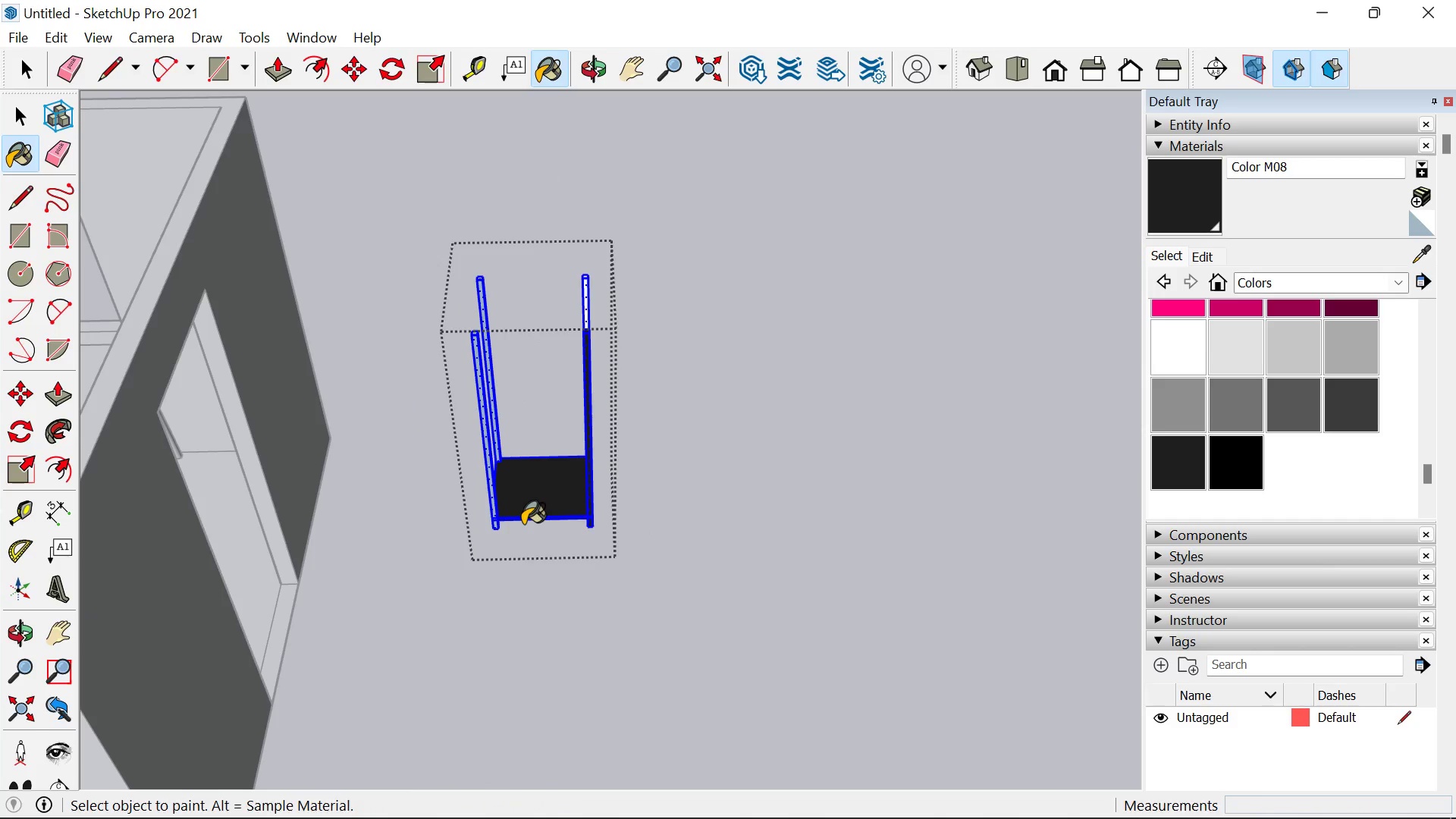 
left_click([483, 462])
 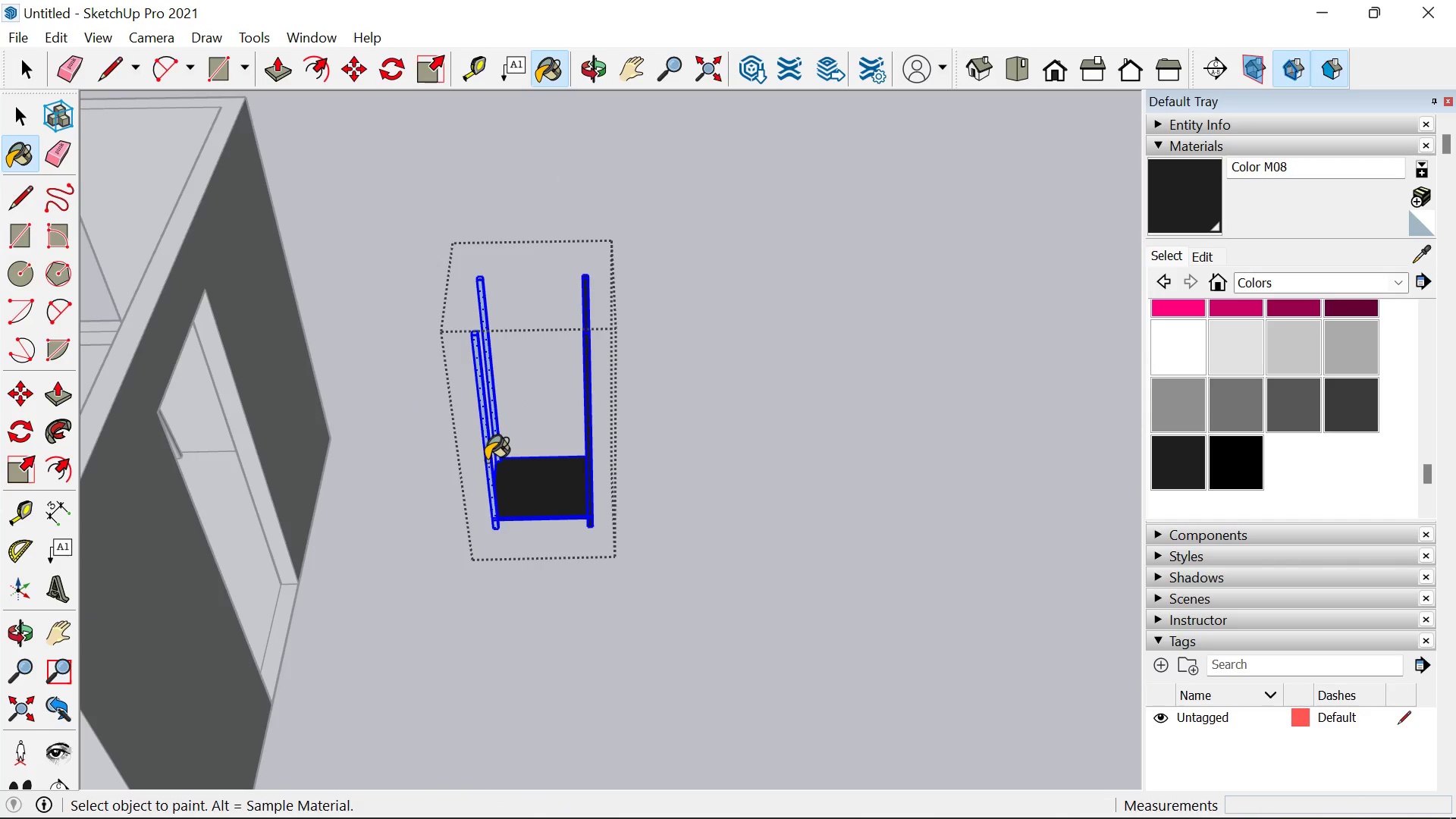 
triple_click([486, 460])
 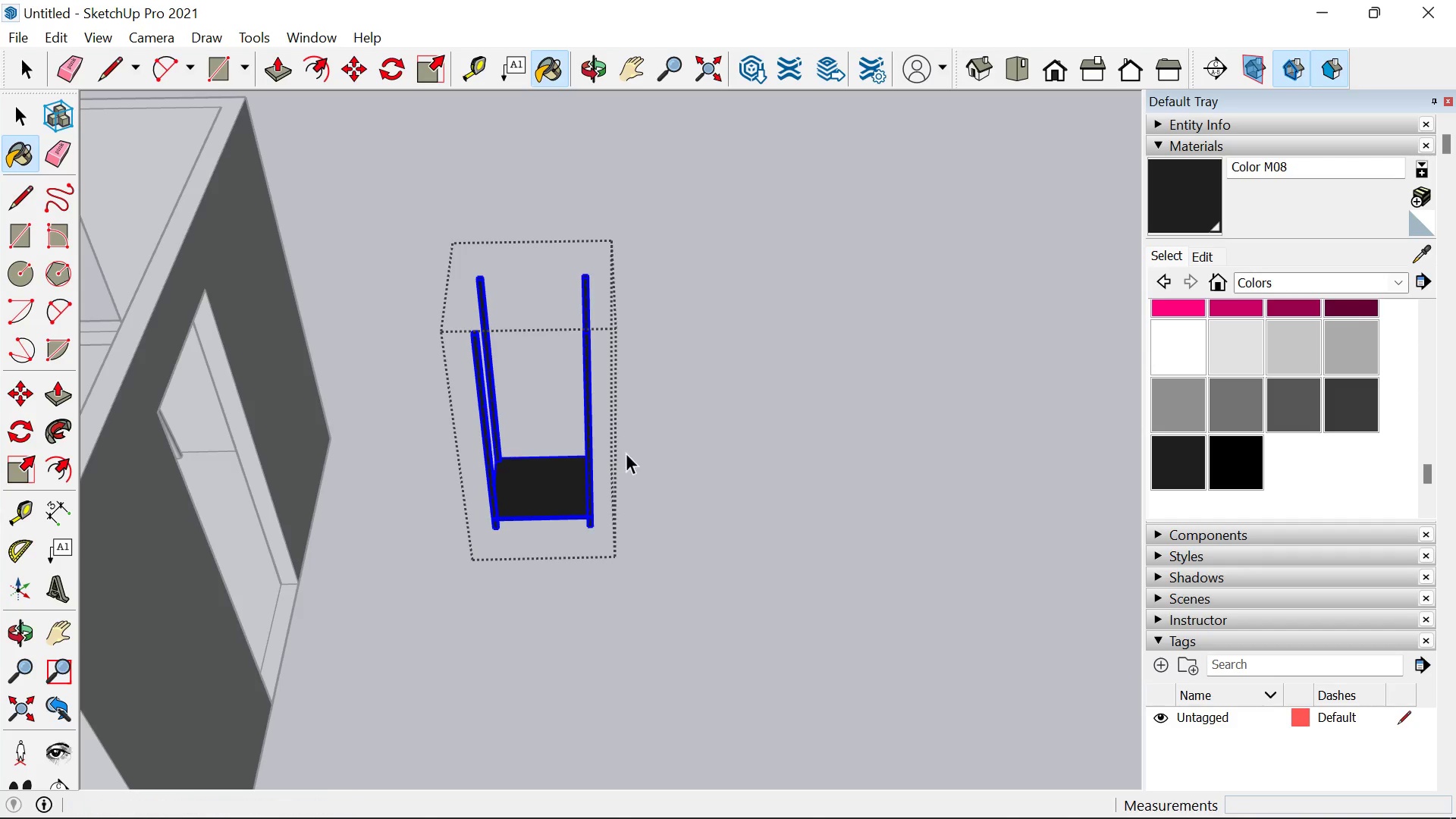 
key(Space)
 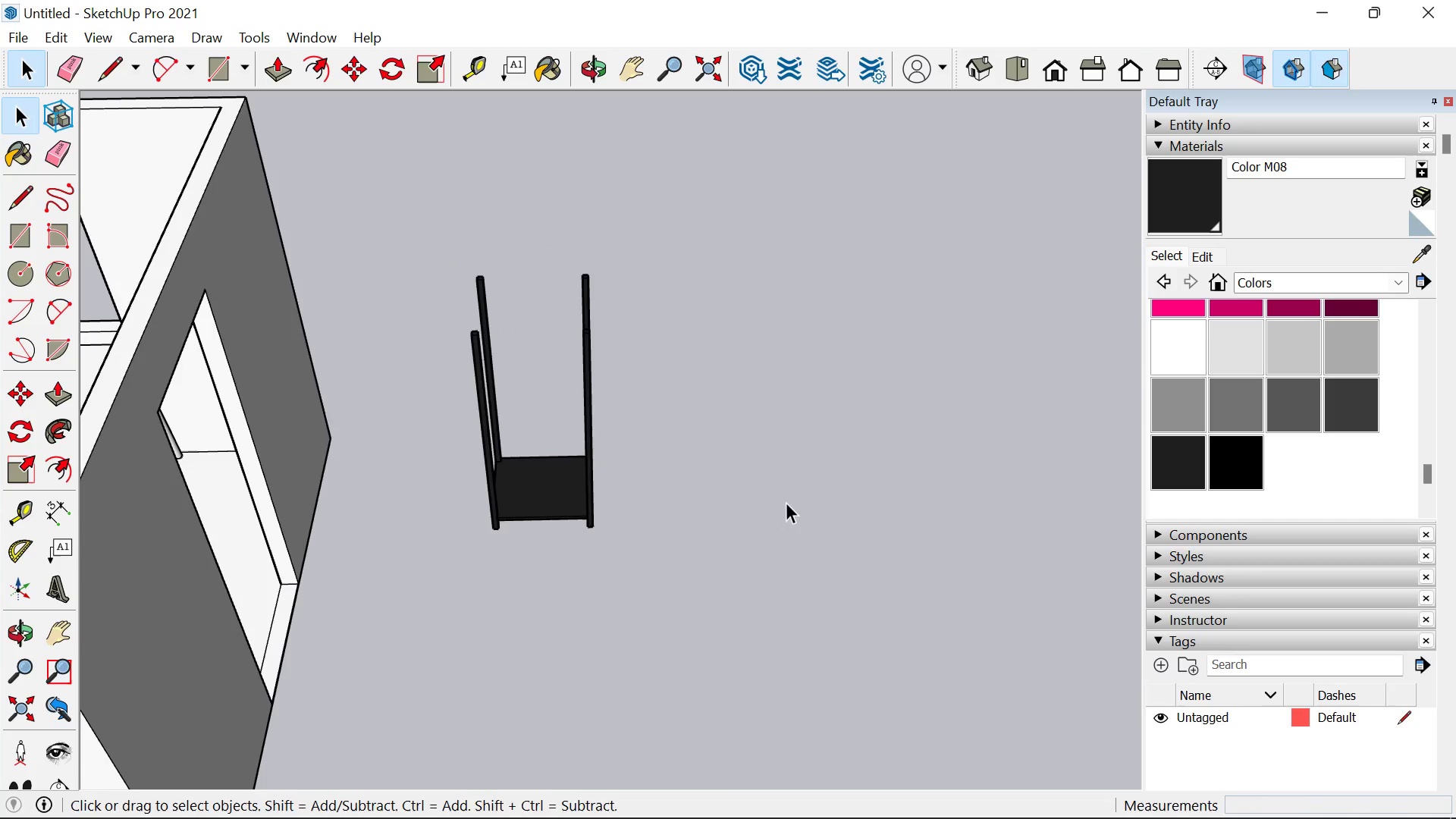 
triple_click([786, 502])
 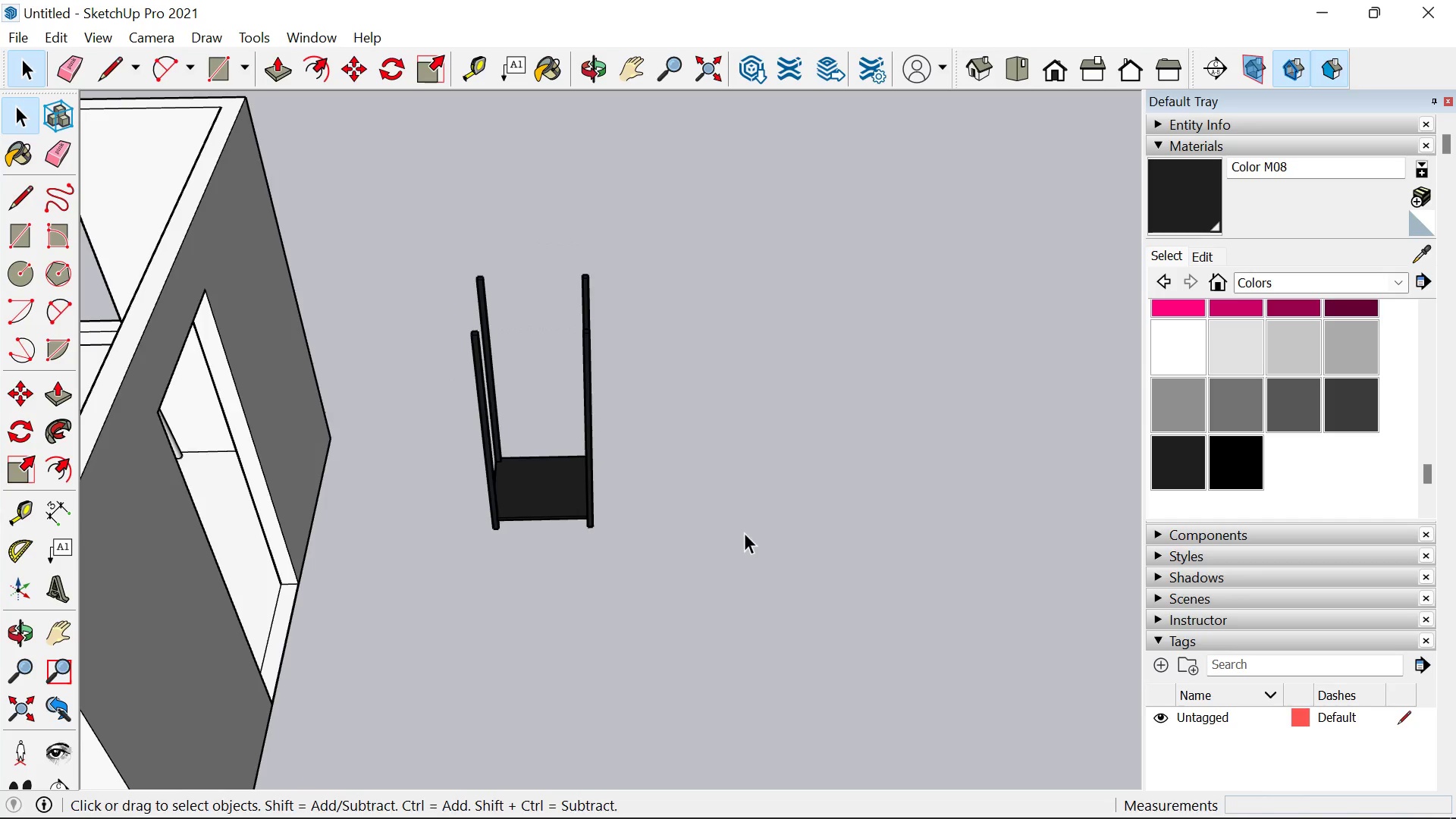 
triple_click([783, 501])
 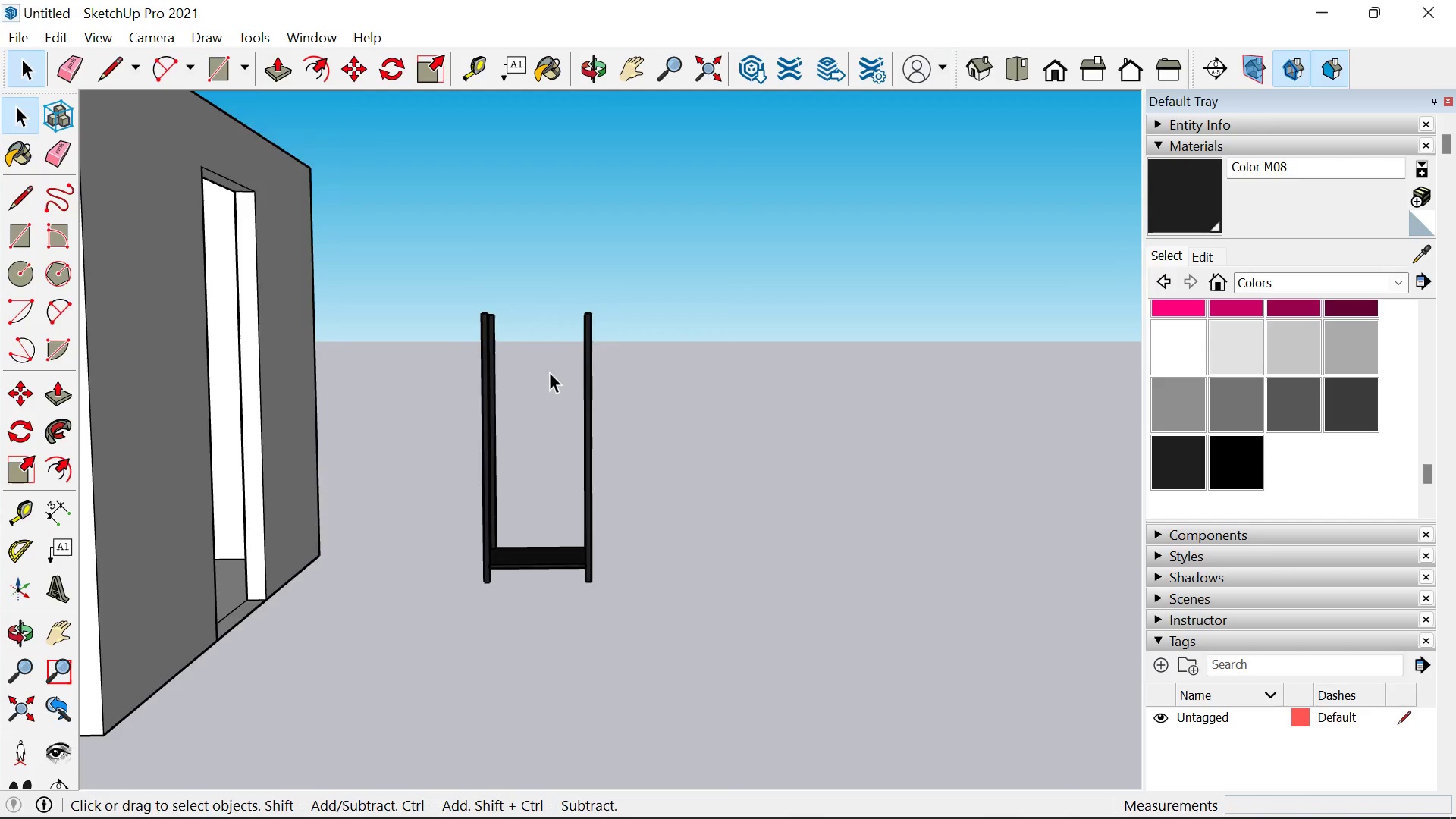 
scroll: coordinate [513, 570], scroll_direction: up, amount: 8.0
 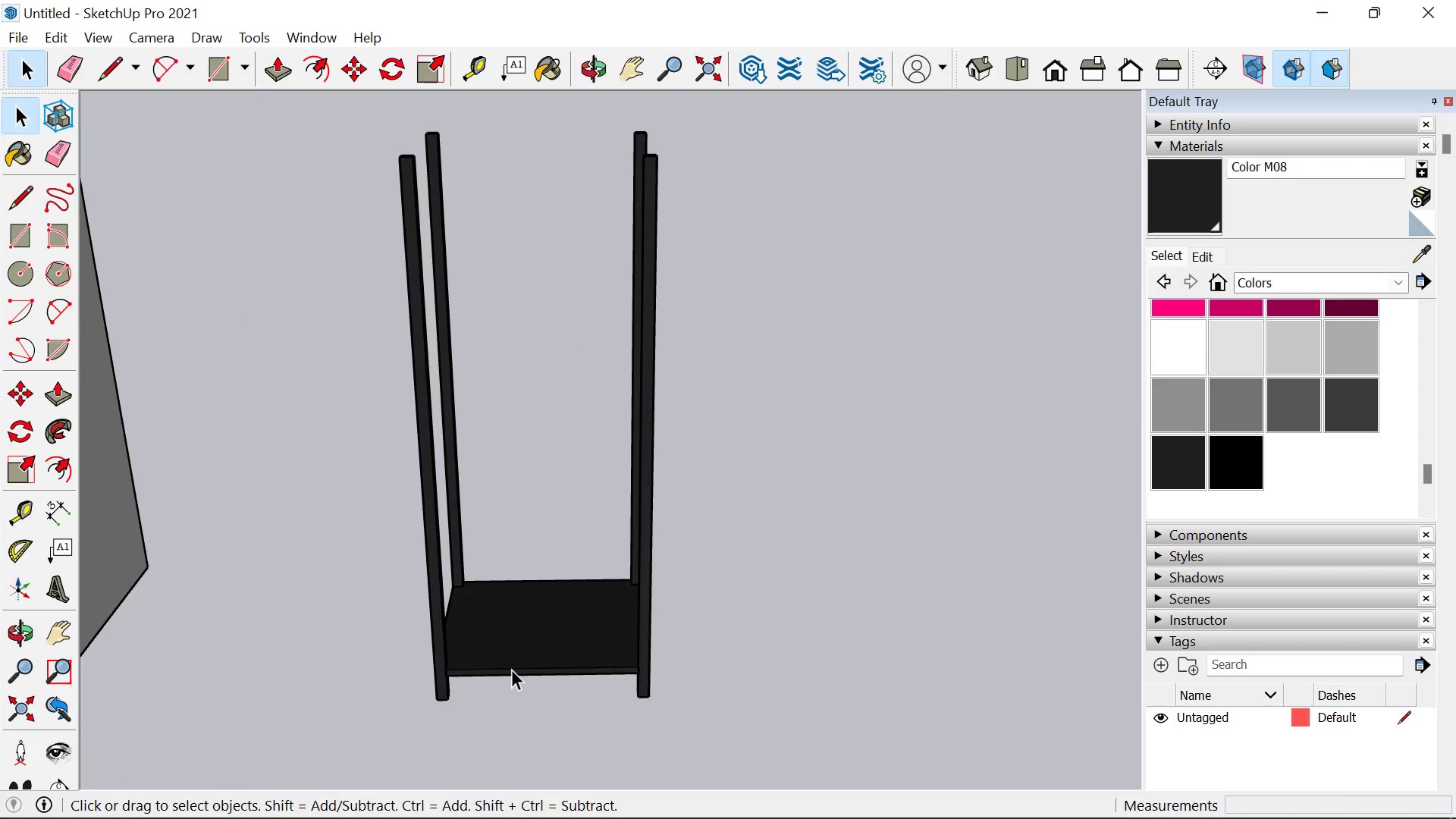 
left_click([511, 669])
 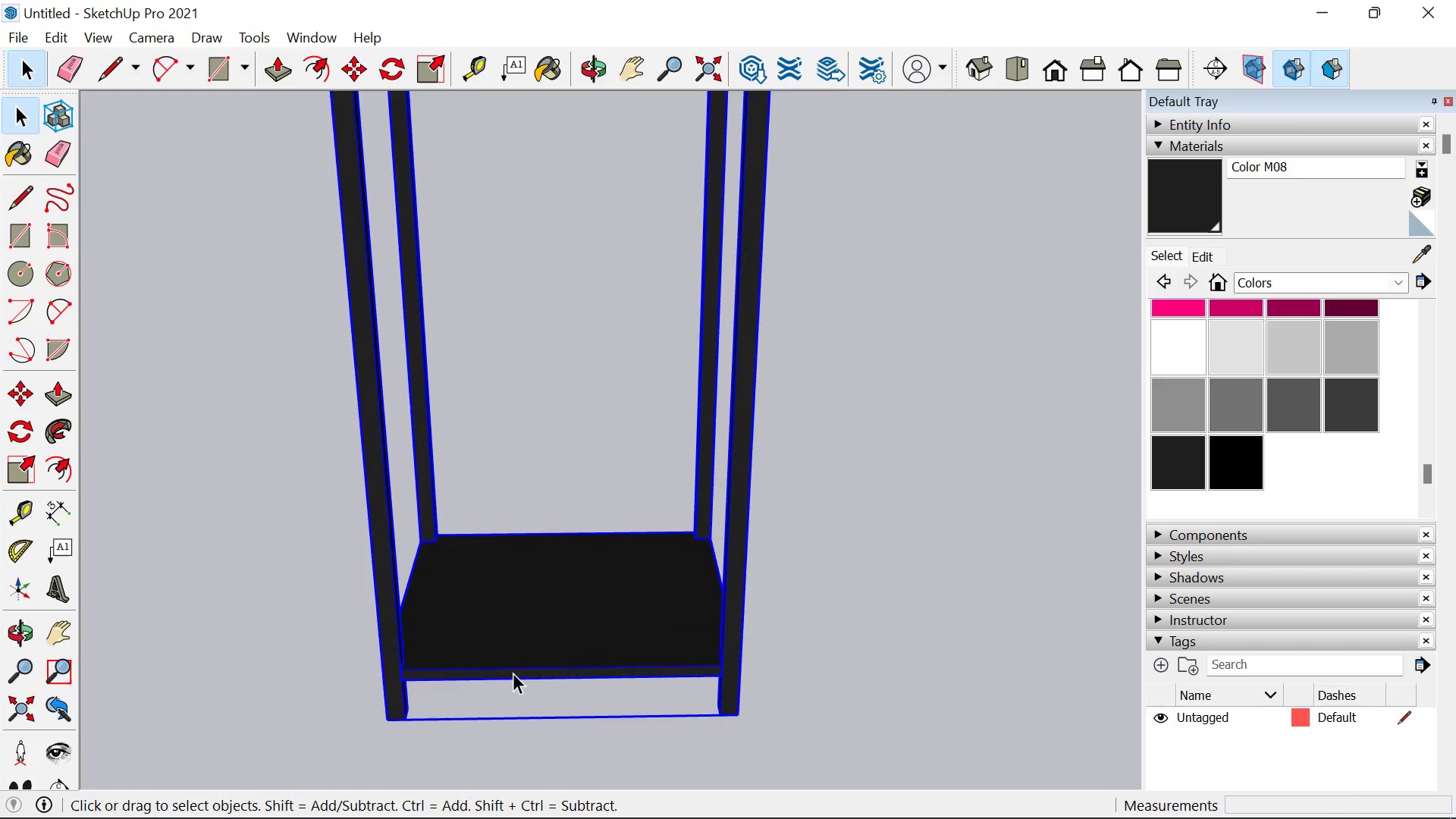 
double_click([601, 645])
 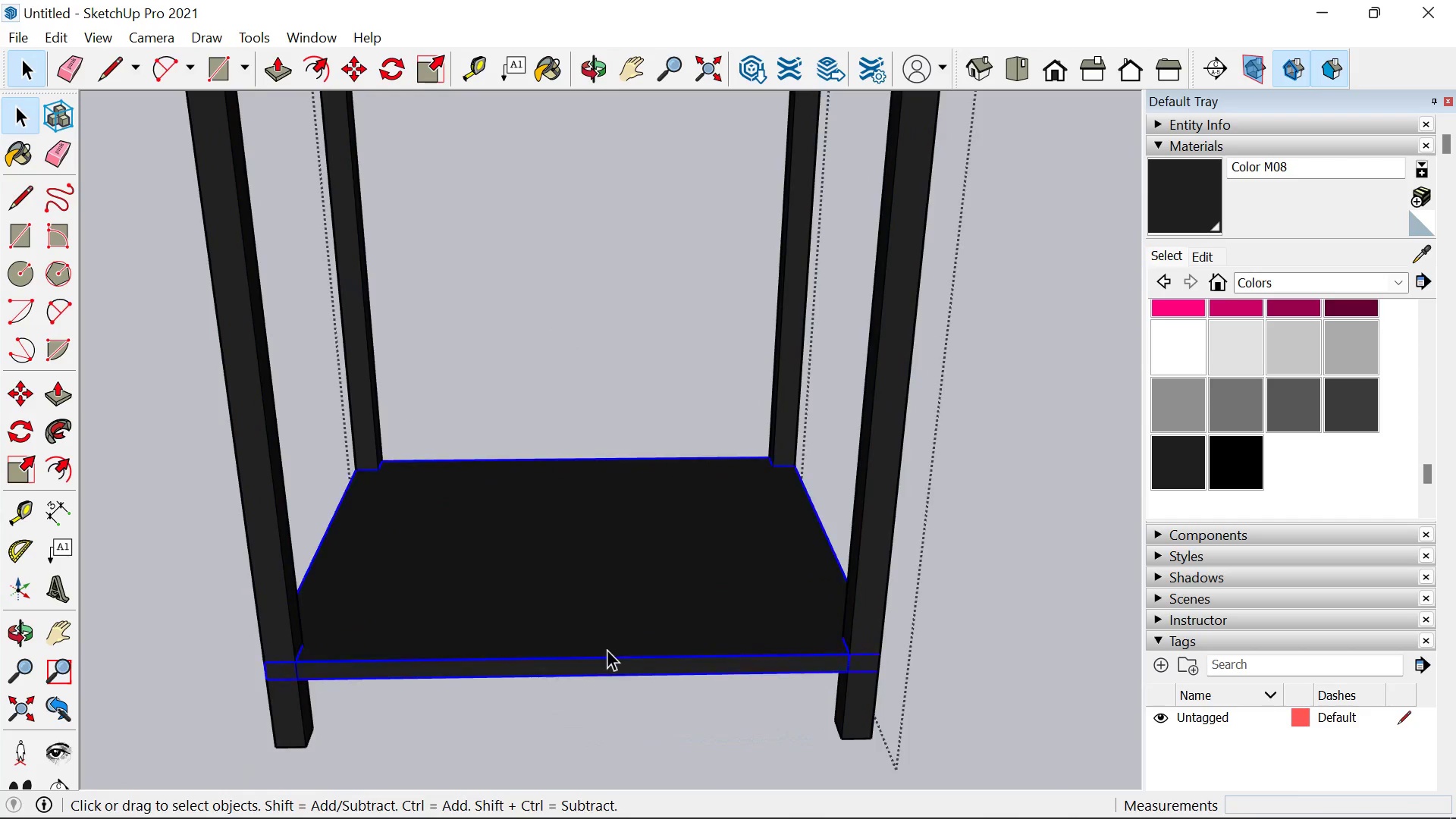 
scroll: coordinate [546, 682], scroll_direction: up, amount: 9.0
 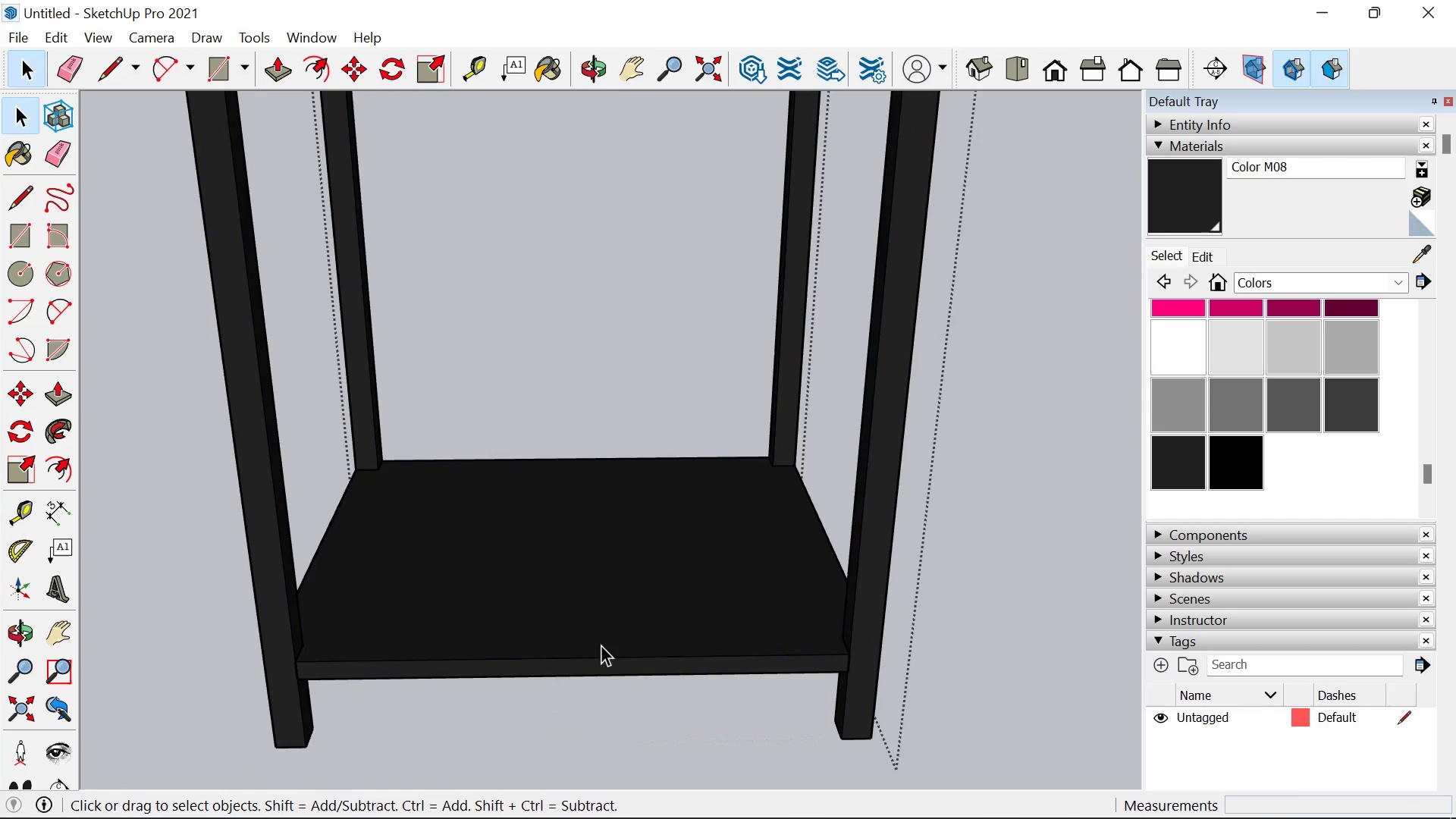 
triple_click([606, 649])
 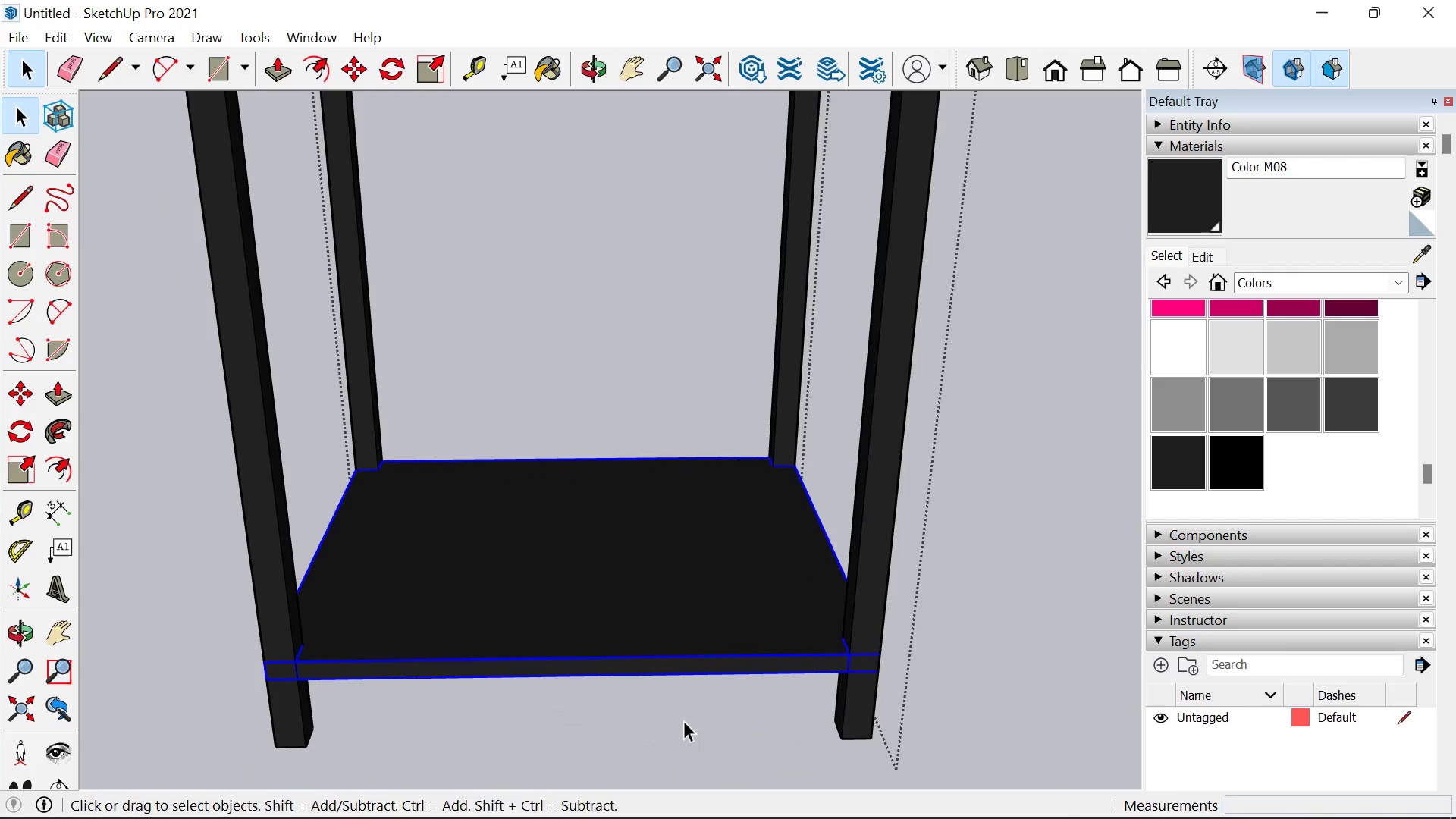 
key(M)
 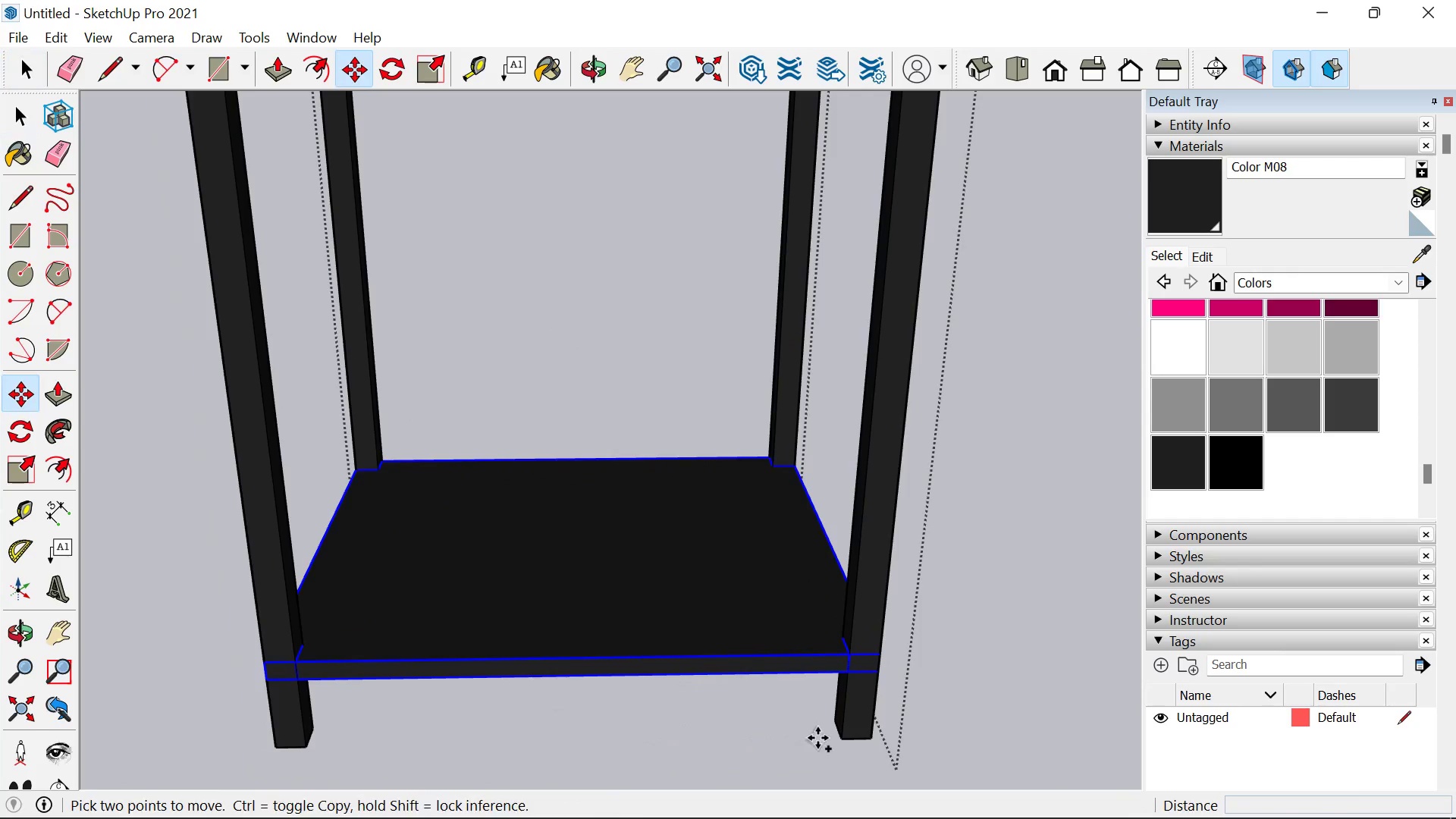 
key(Control+ControlLeft)
 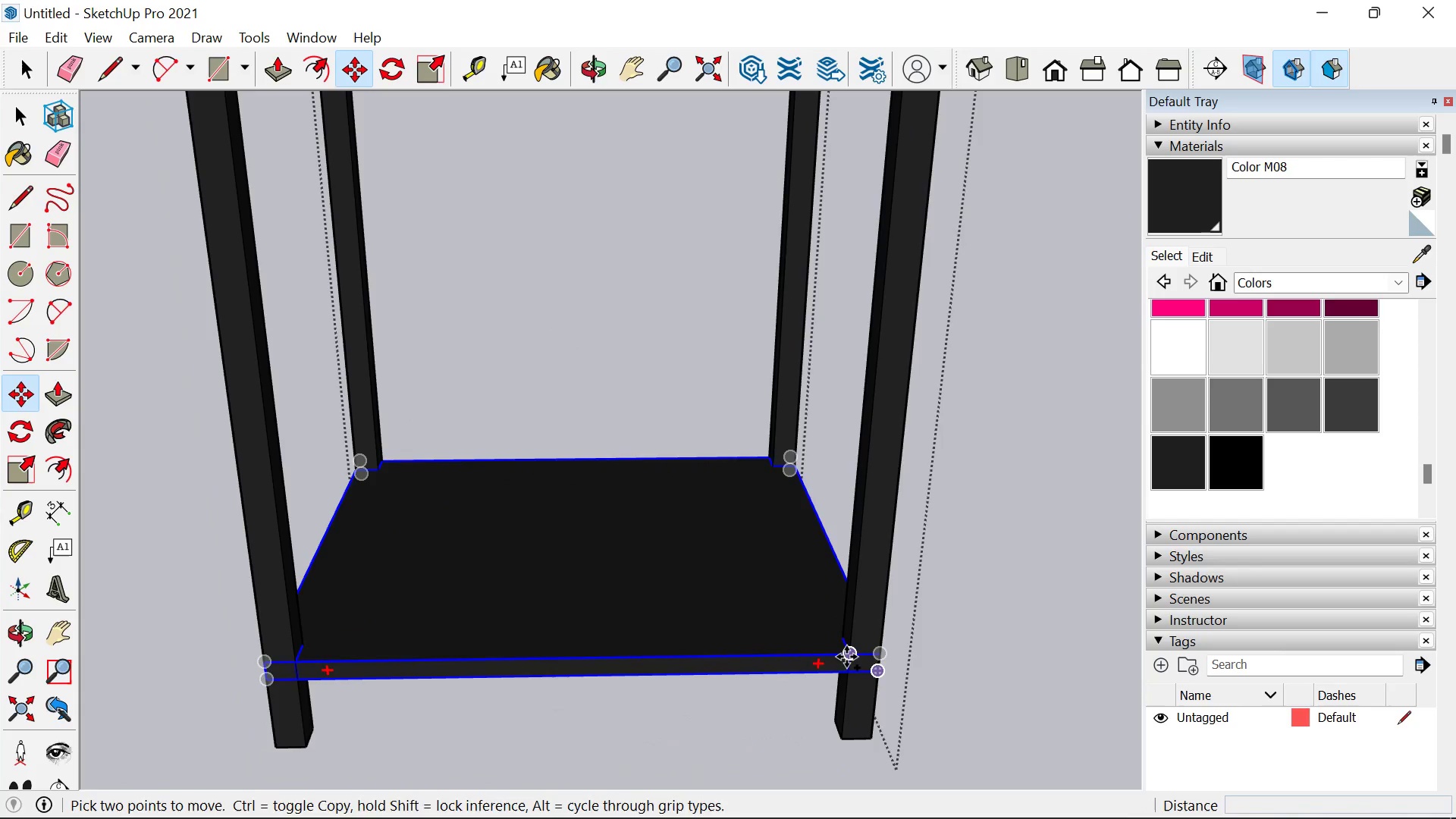 
left_click([846, 657])
 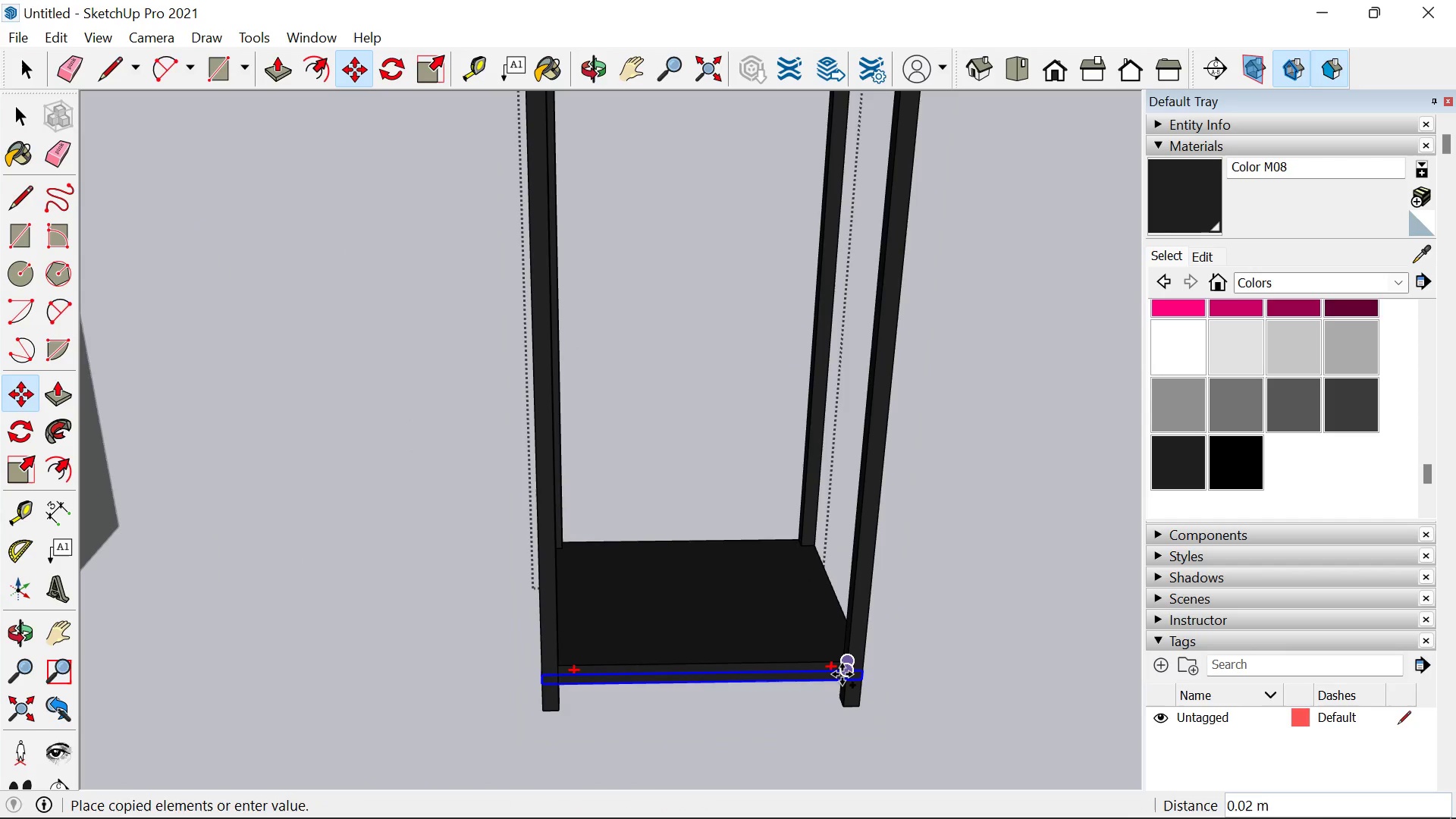 
hold_key(key=ShiftLeft, duration=0.42)
 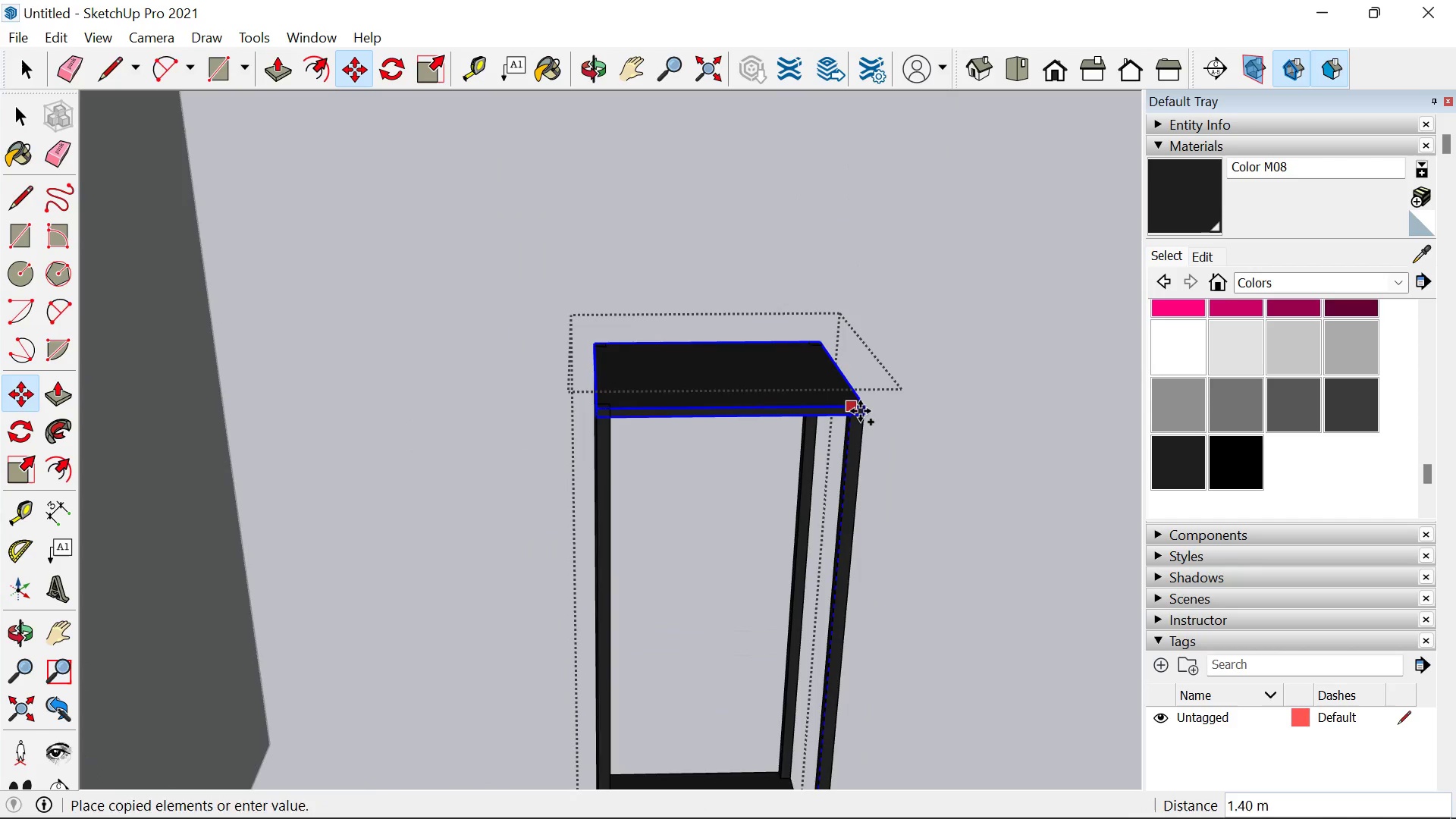 
scroll: coordinate [839, 679], scroll_direction: down, amount: 12.0
 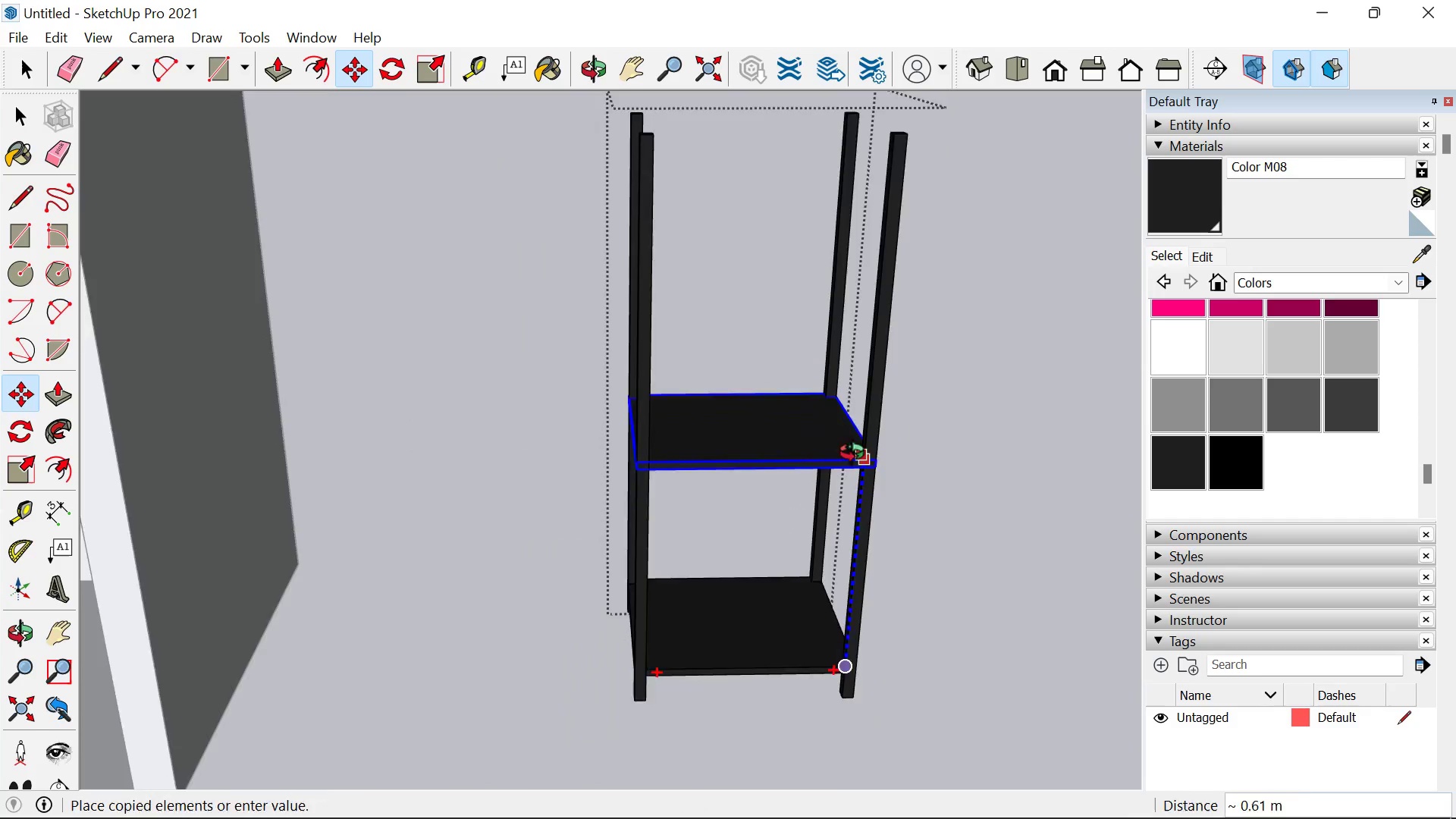 
left_click([859, 411])
 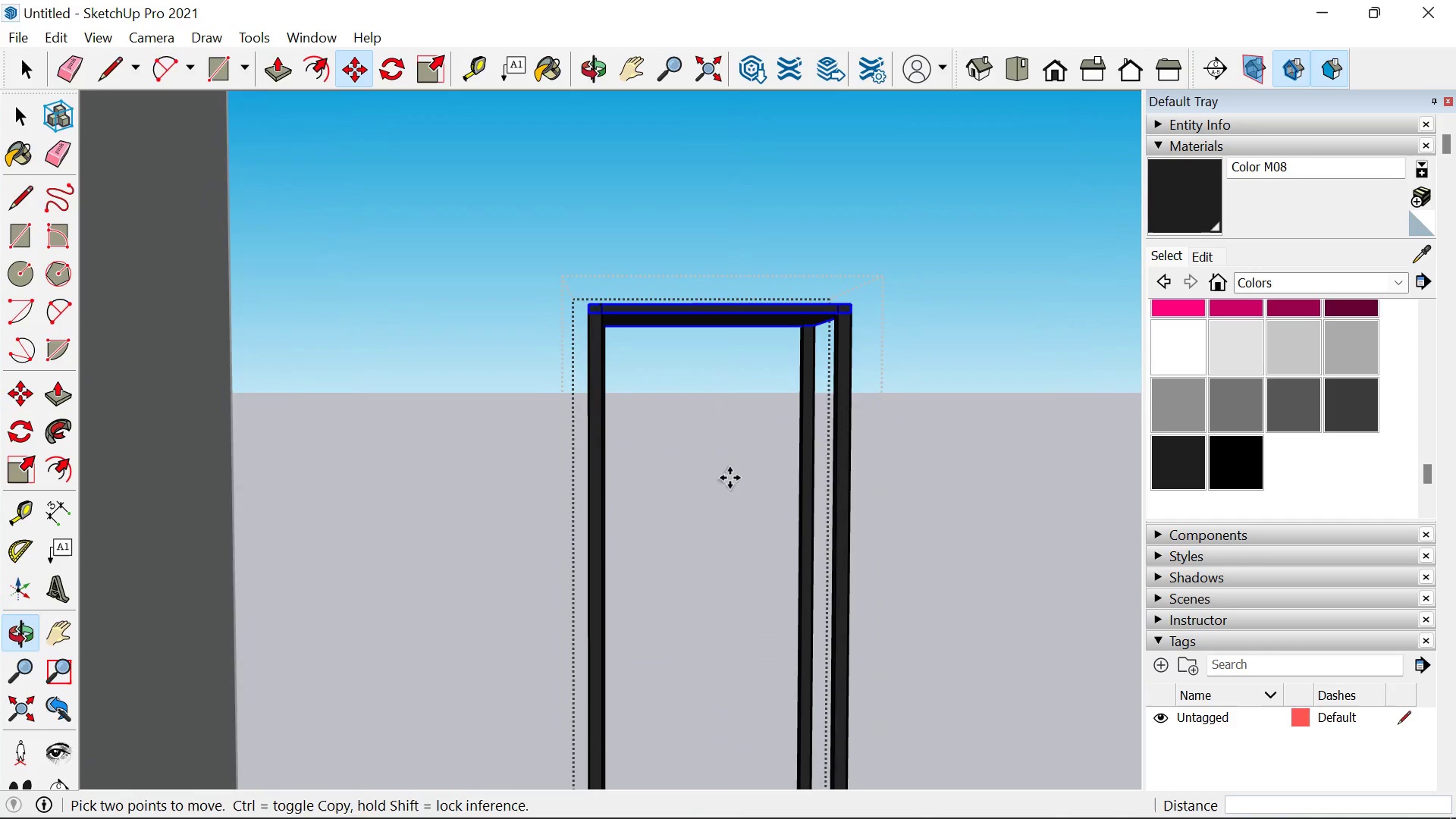 
key(Shift+ShiftLeft)
 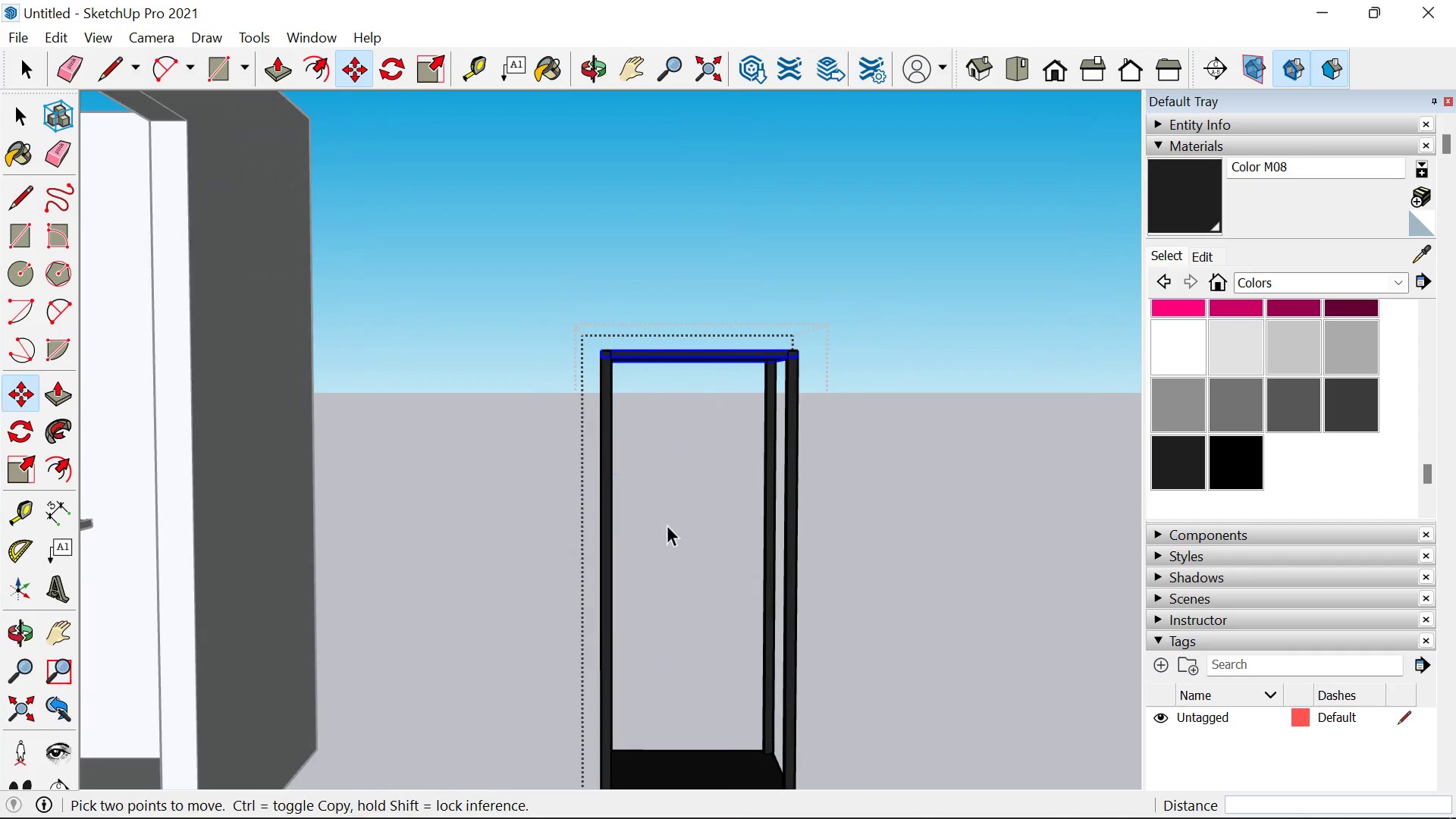 
key(Space)
 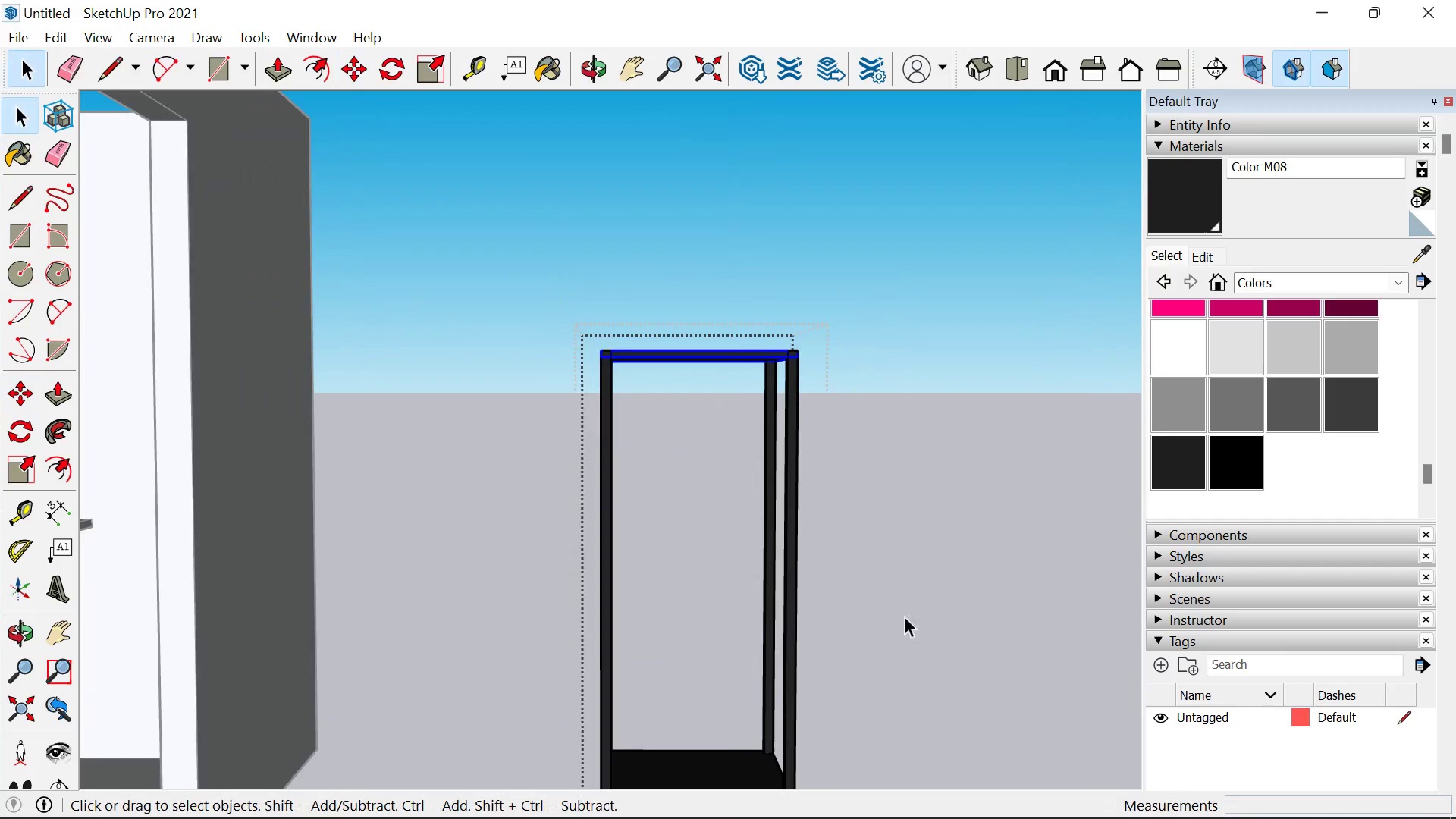 
left_click([912, 616])
 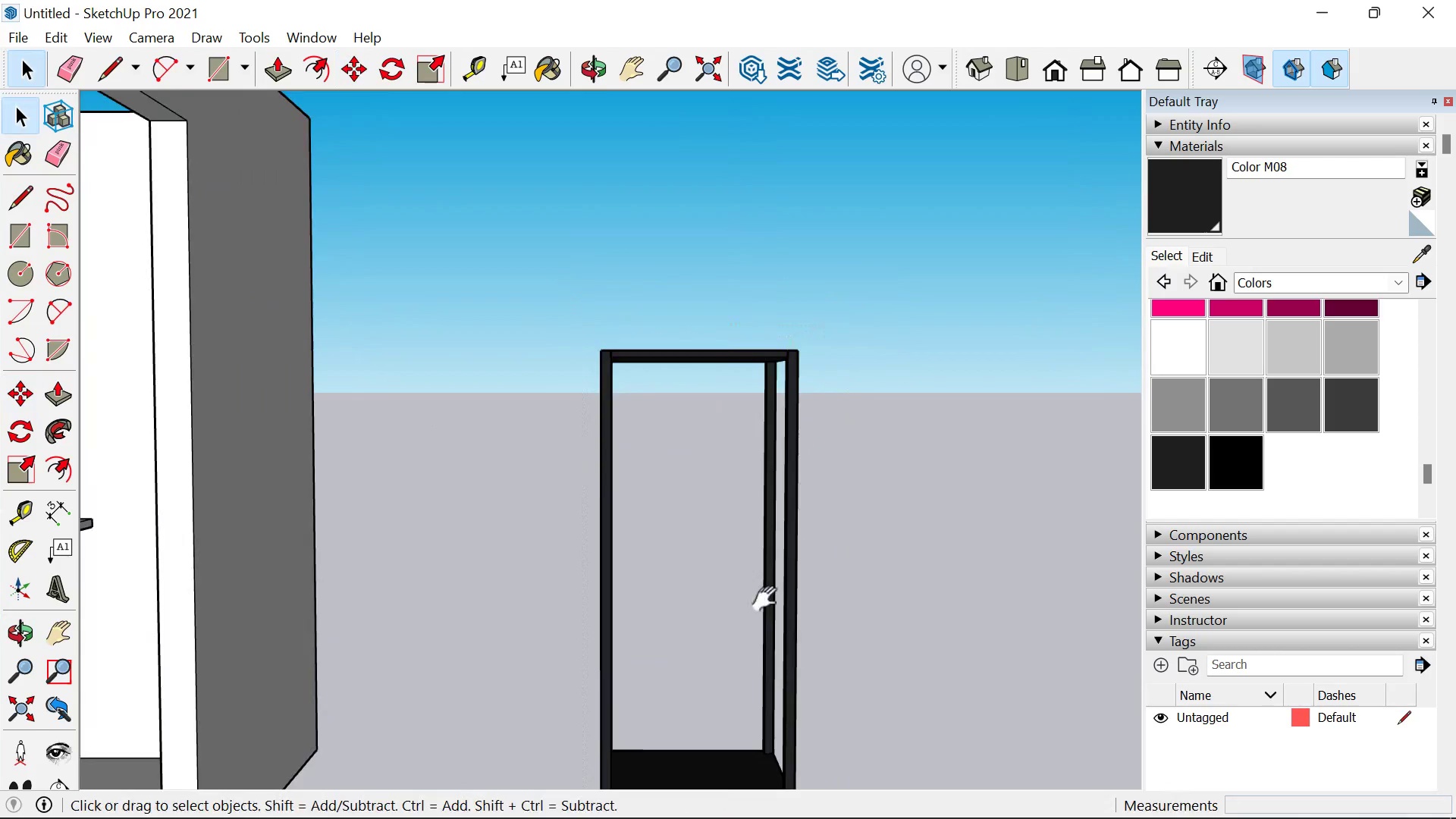 
scroll: coordinate [625, 476], scroll_direction: down, amount: 5.0
 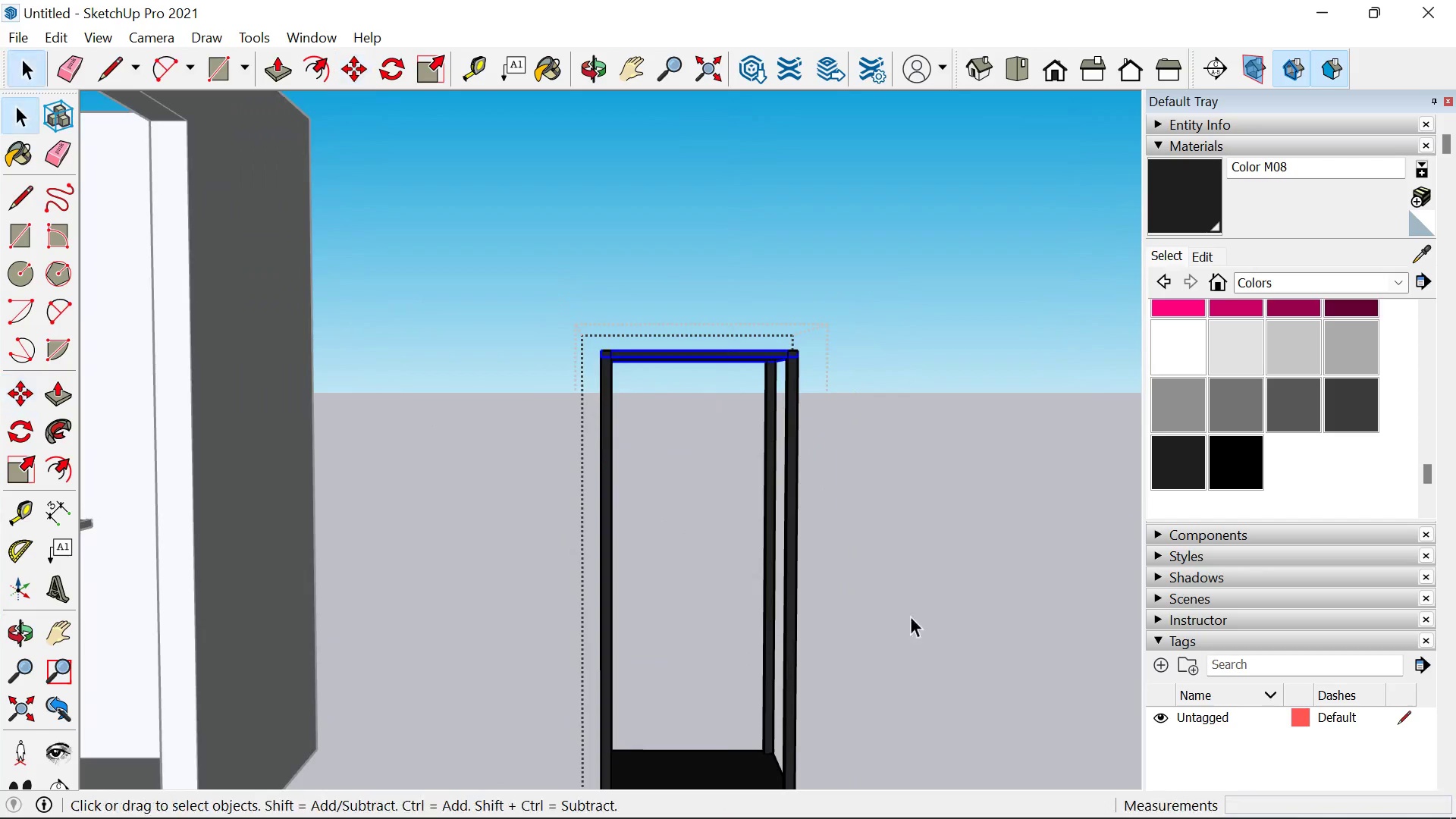 
hold_key(key=ShiftLeft, duration=0.5)
 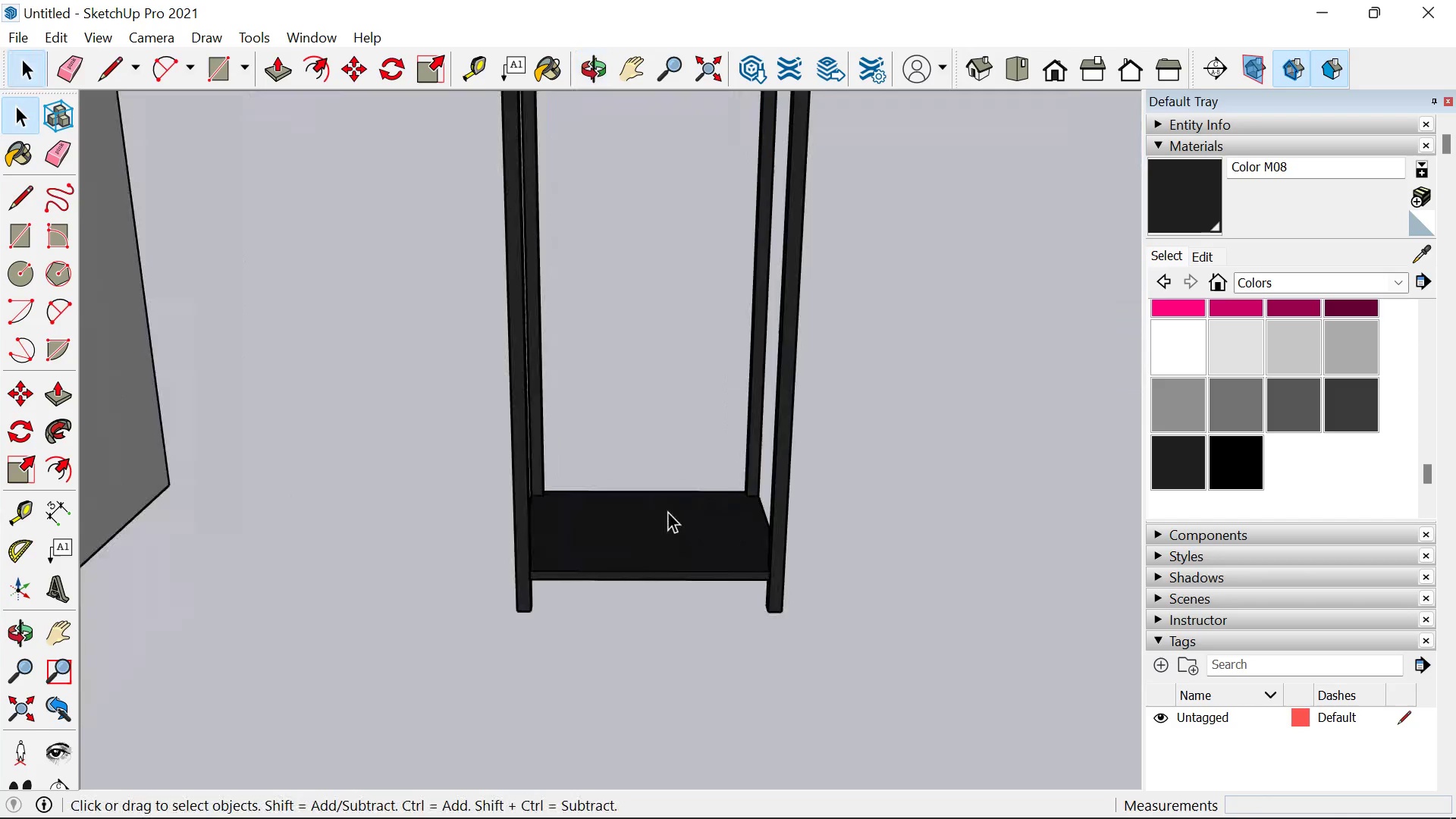 
key(T)
 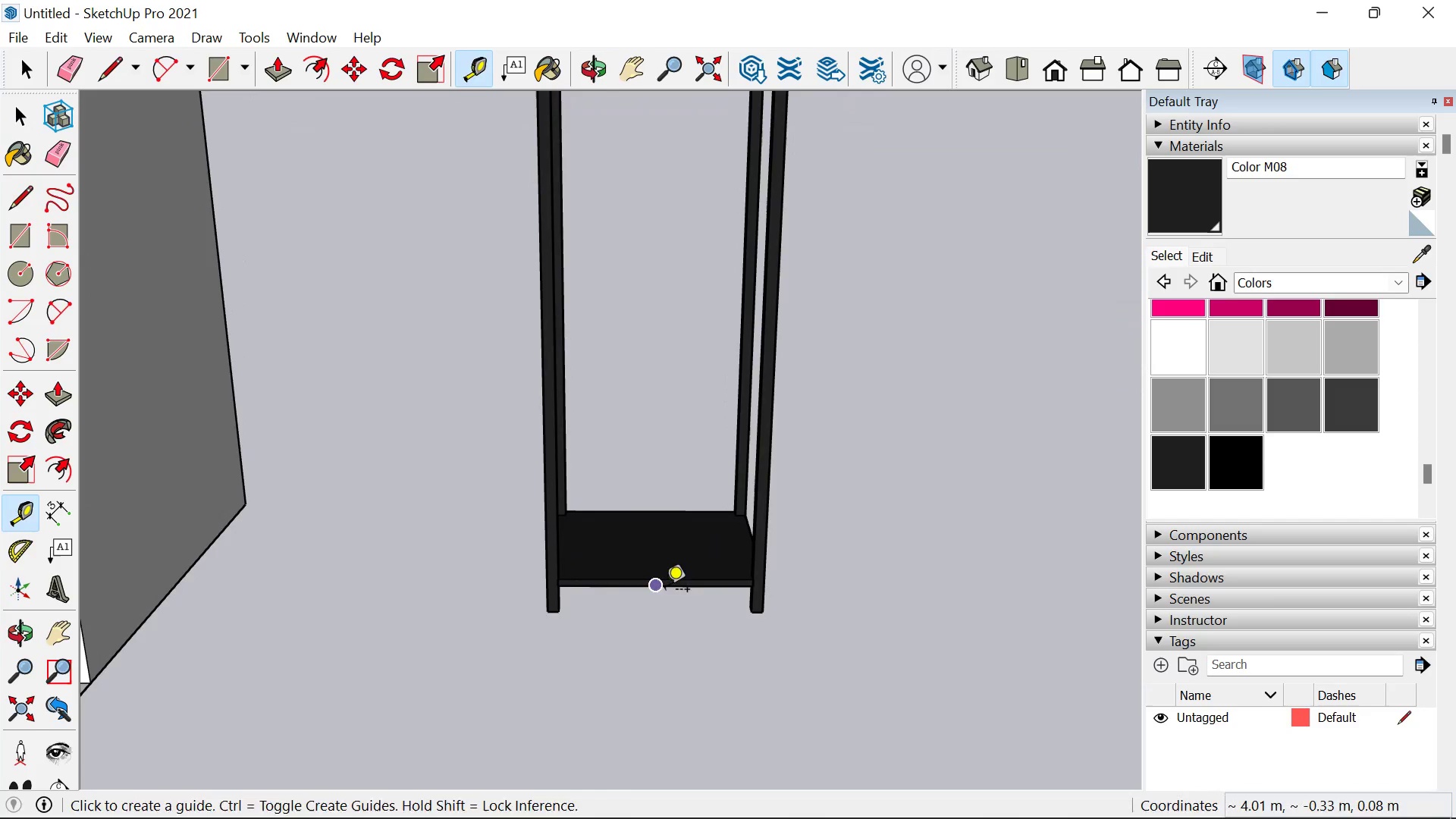 
scroll: coordinate [676, 592], scroll_direction: none, amount: 0.0
 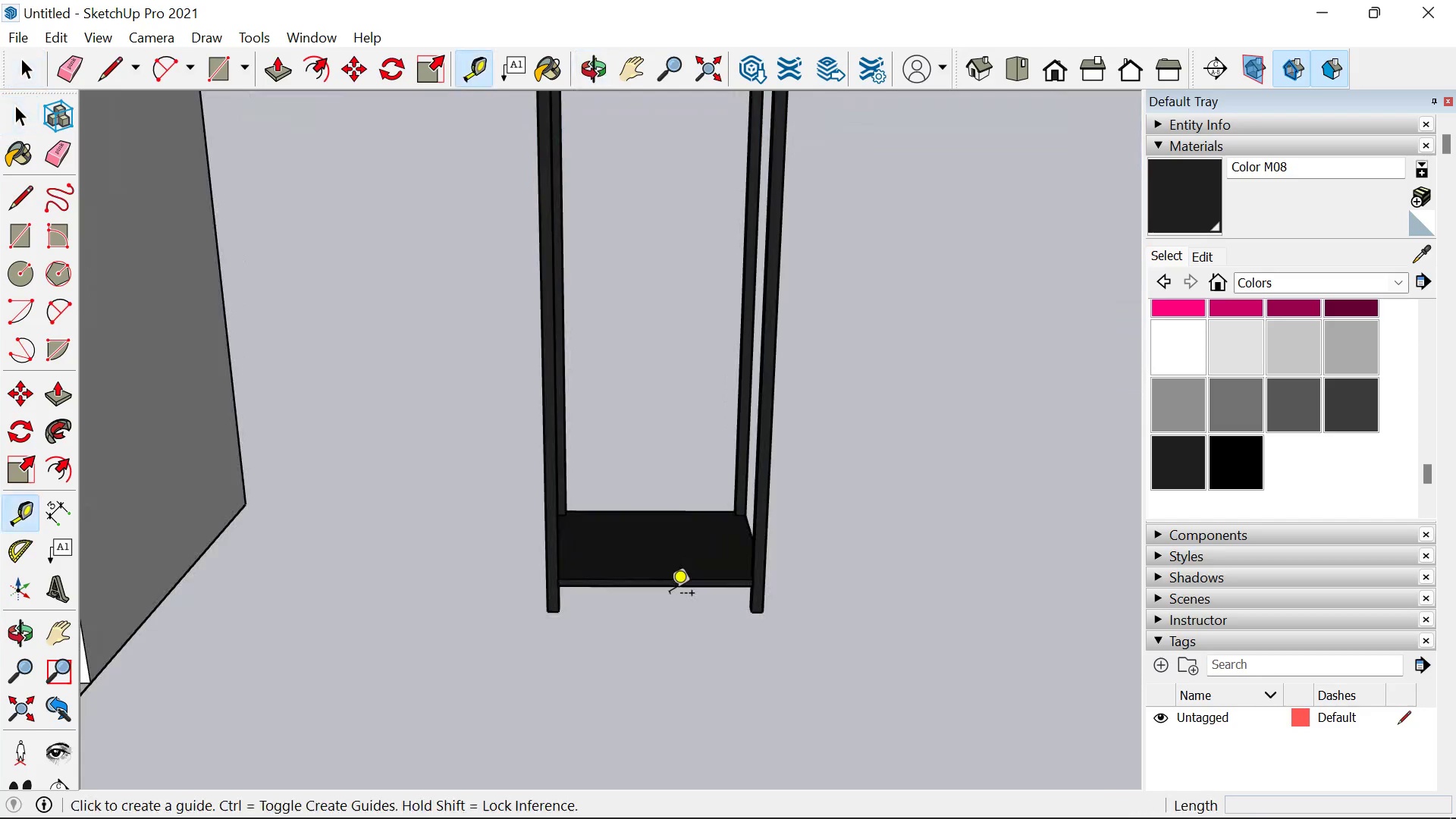 
left_click([665, 591])
 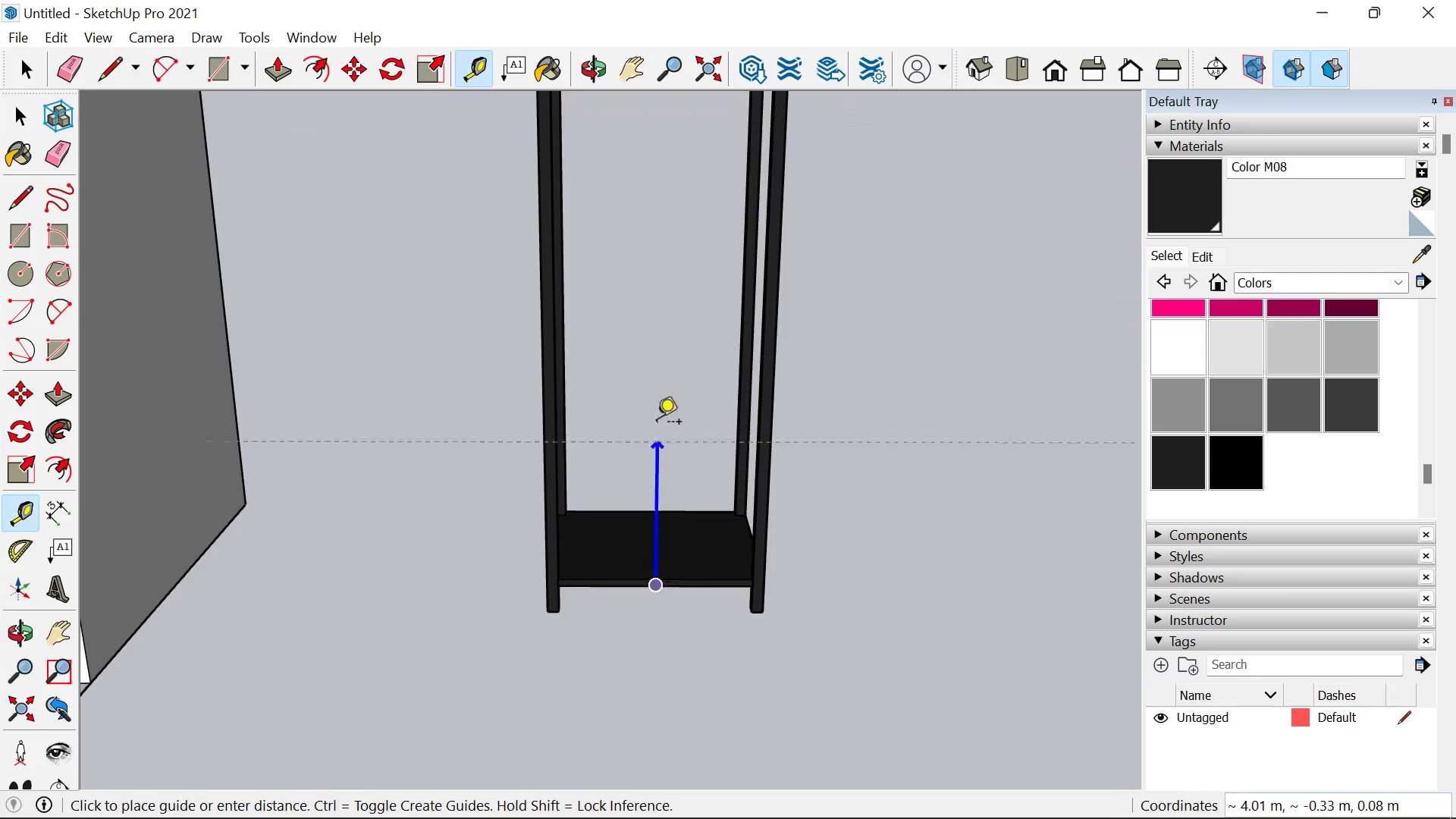 
hold_key(key=ShiftLeft, duration=0.55)
 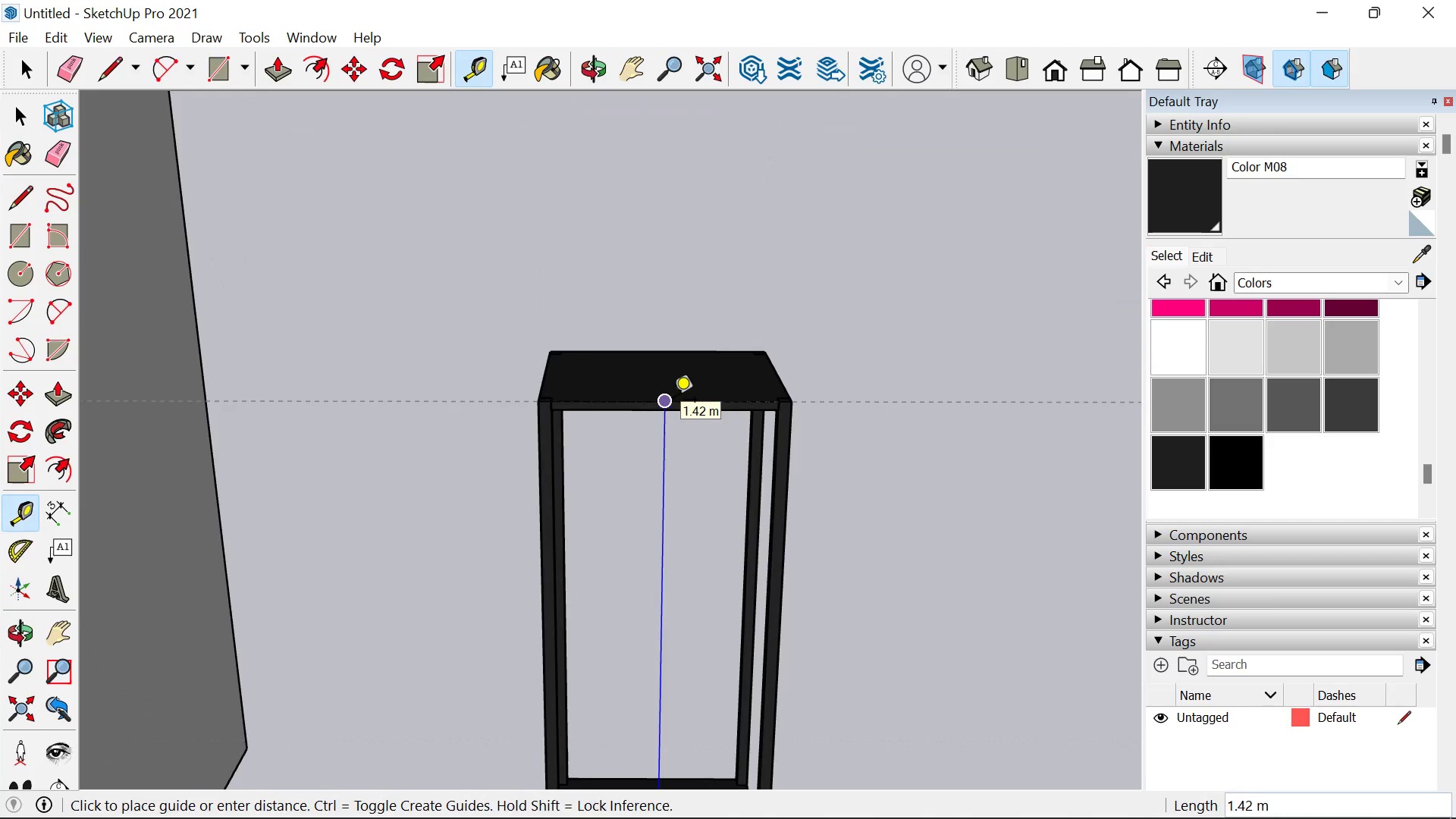 
key(Space)
 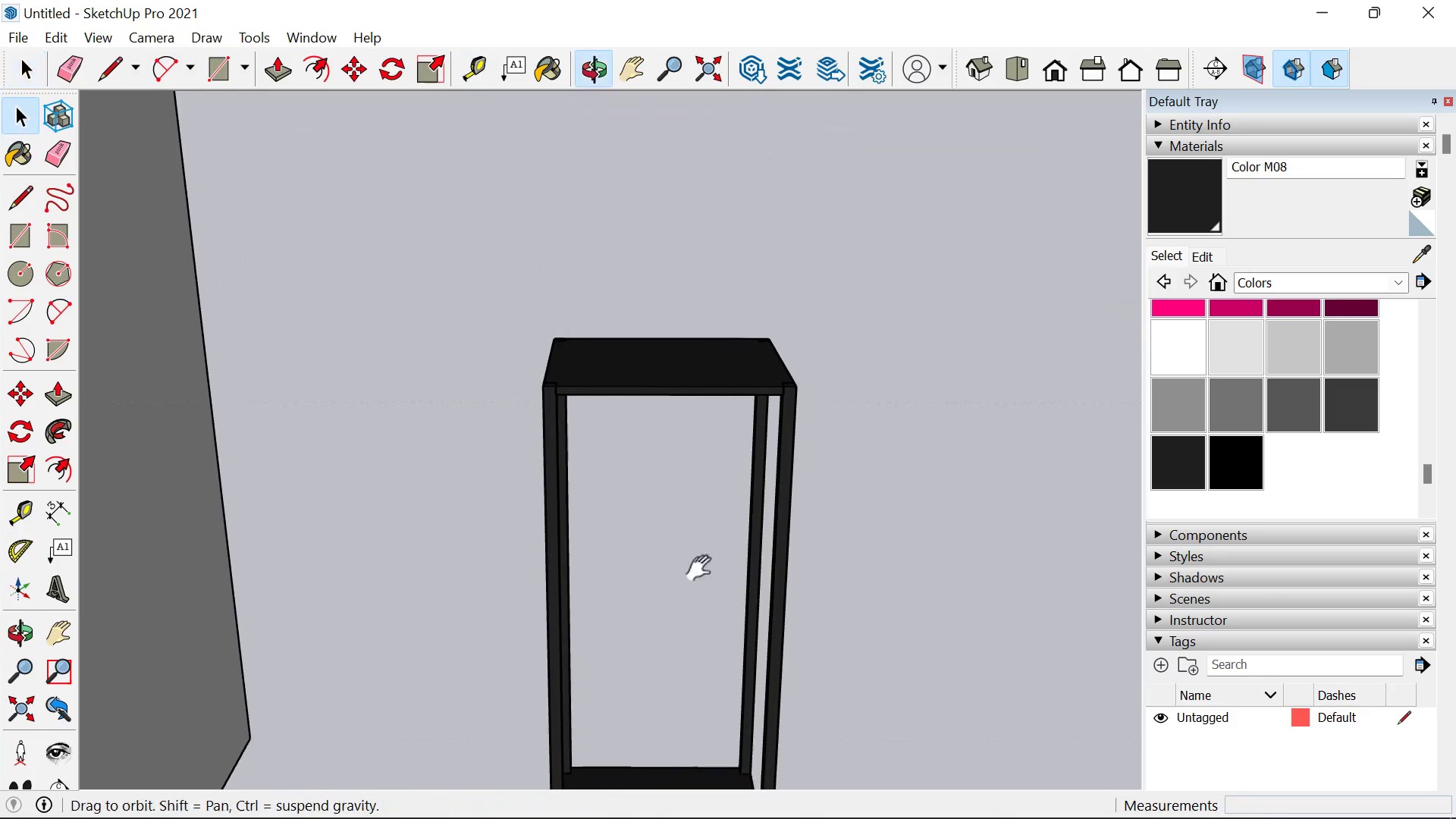 
hold_key(key=ShiftLeft, duration=0.44)
 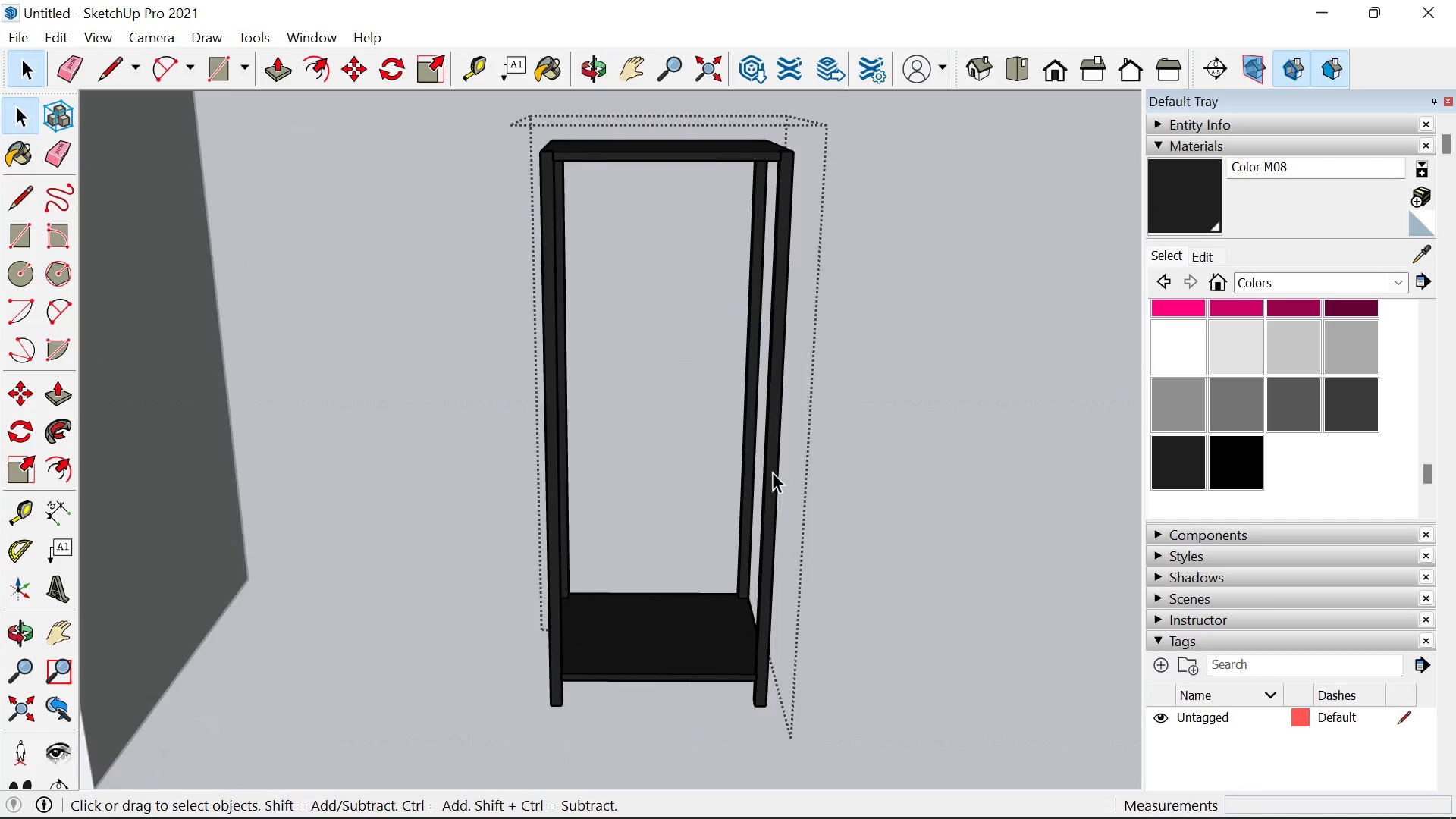 
double_click([772, 472])
 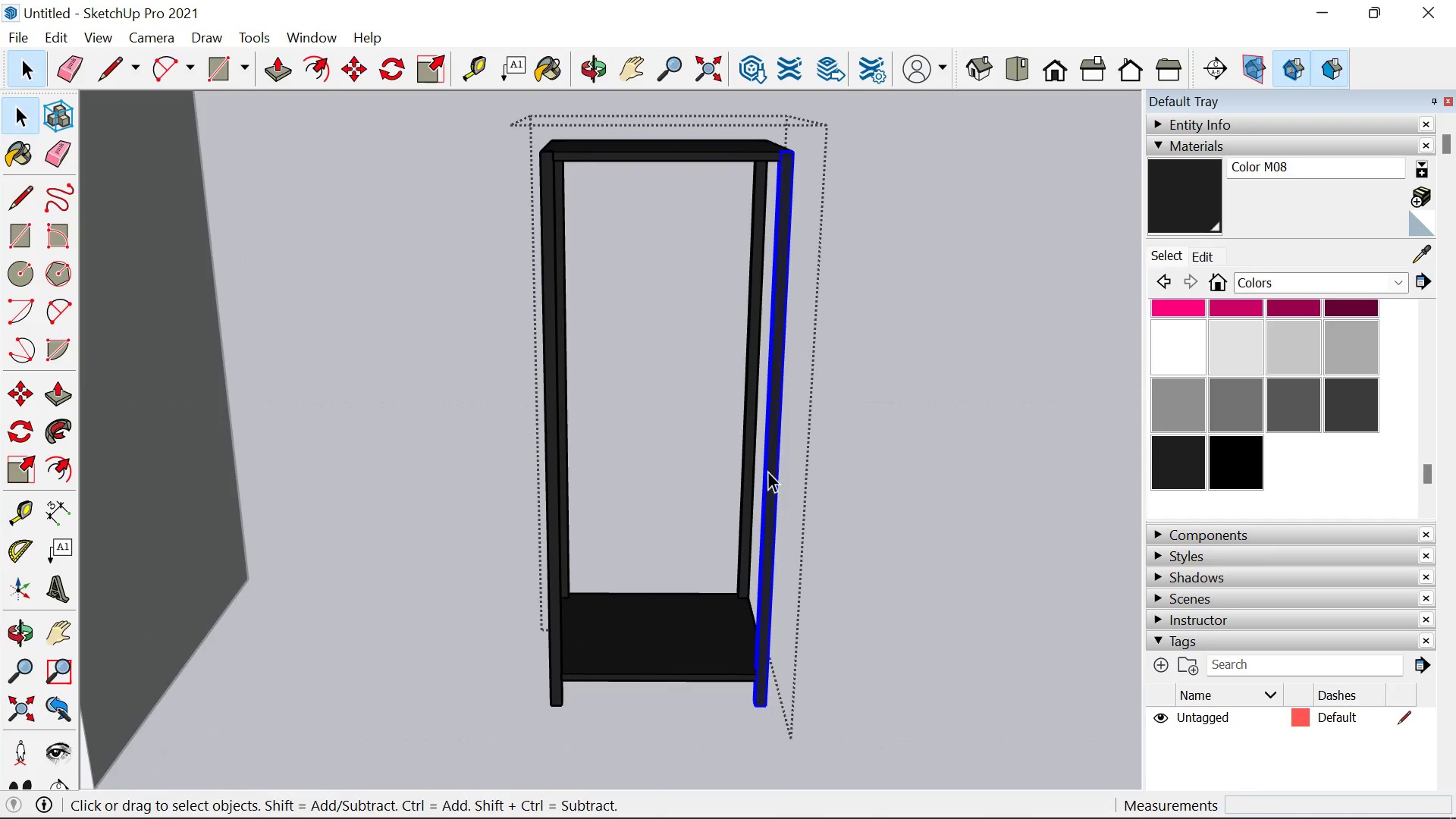 
left_click([767, 471])
 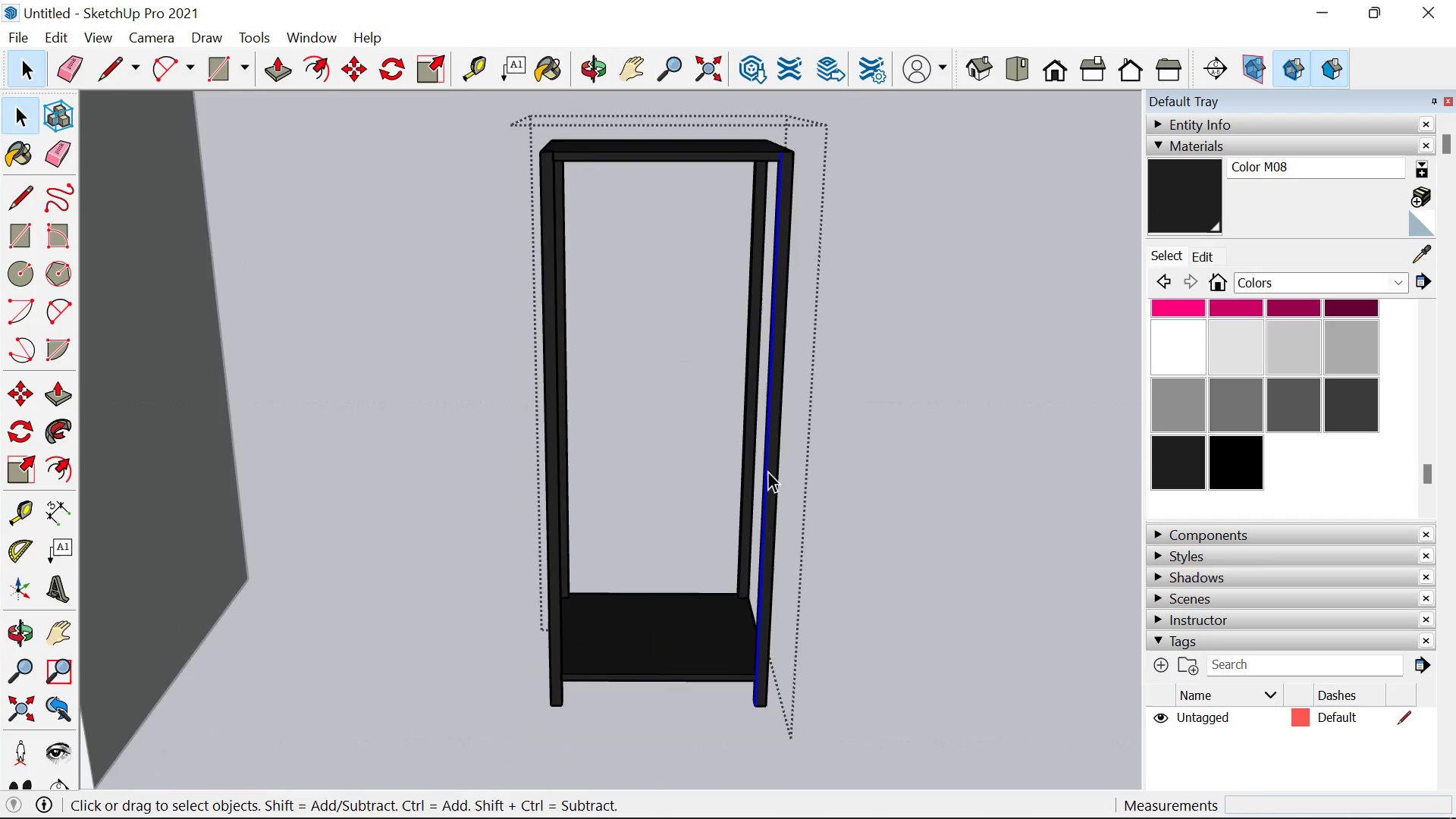 
right_click([767, 471])
 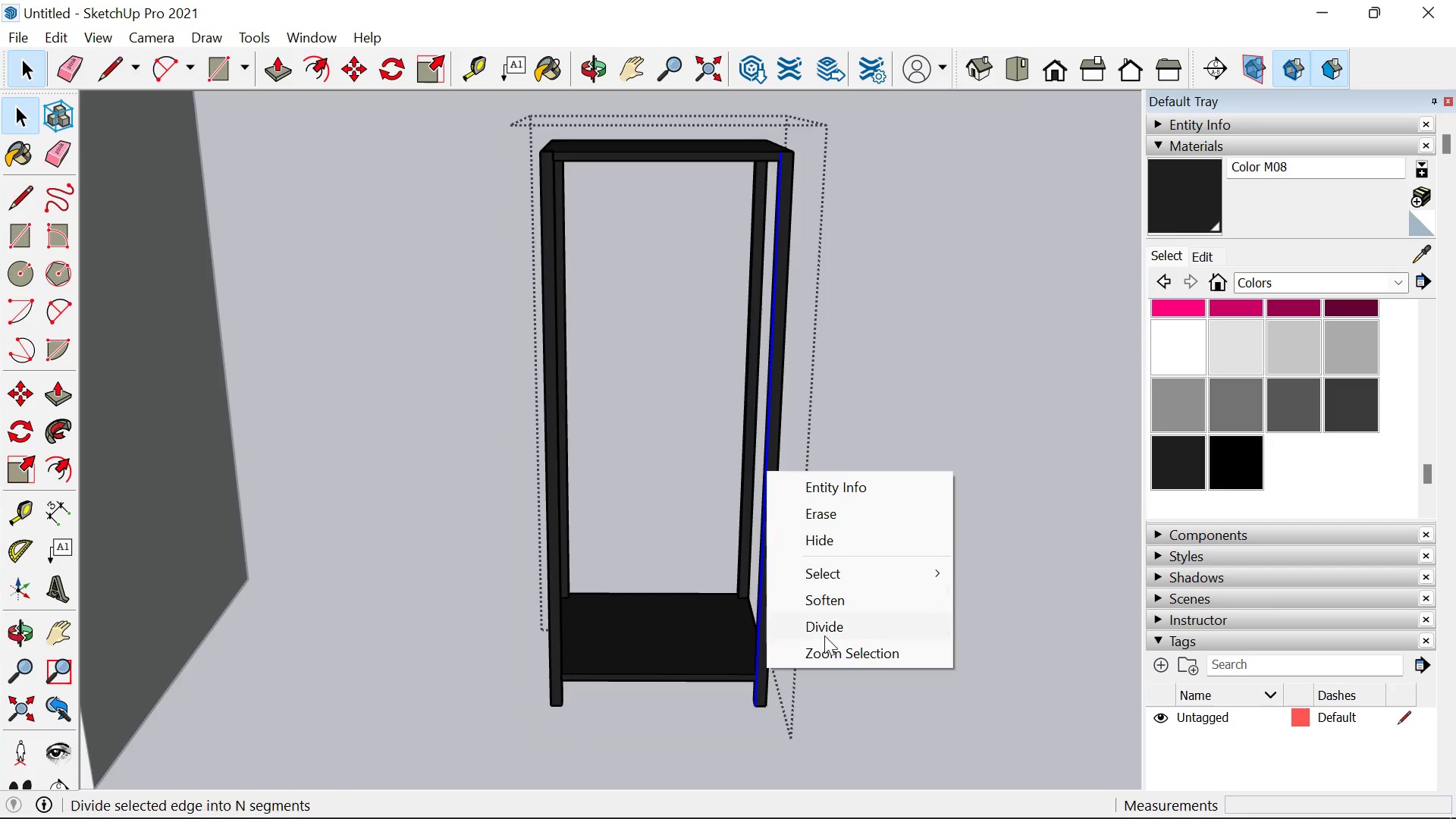 
left_click([824, 631])
 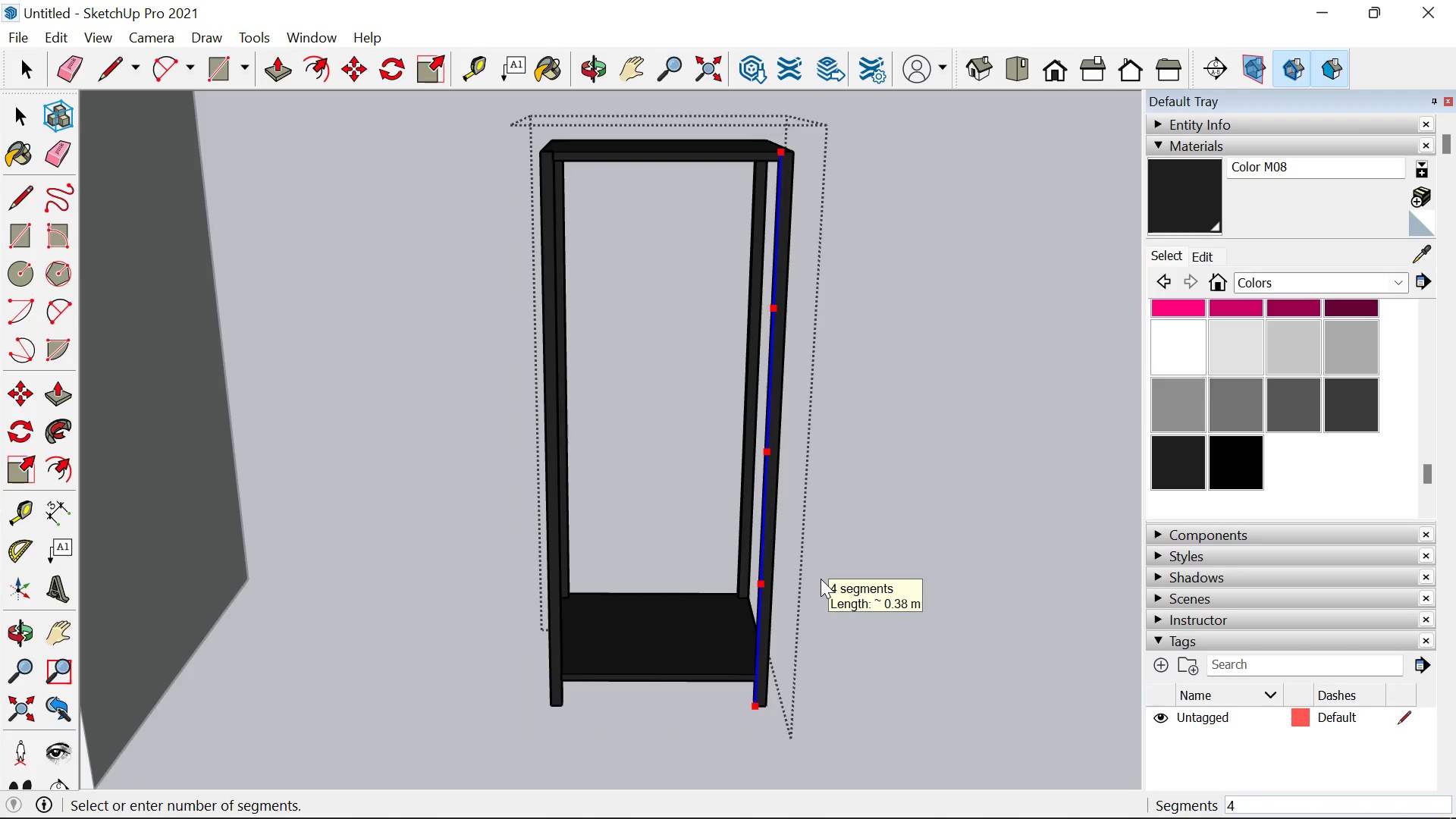 
left_click([821, 579])
 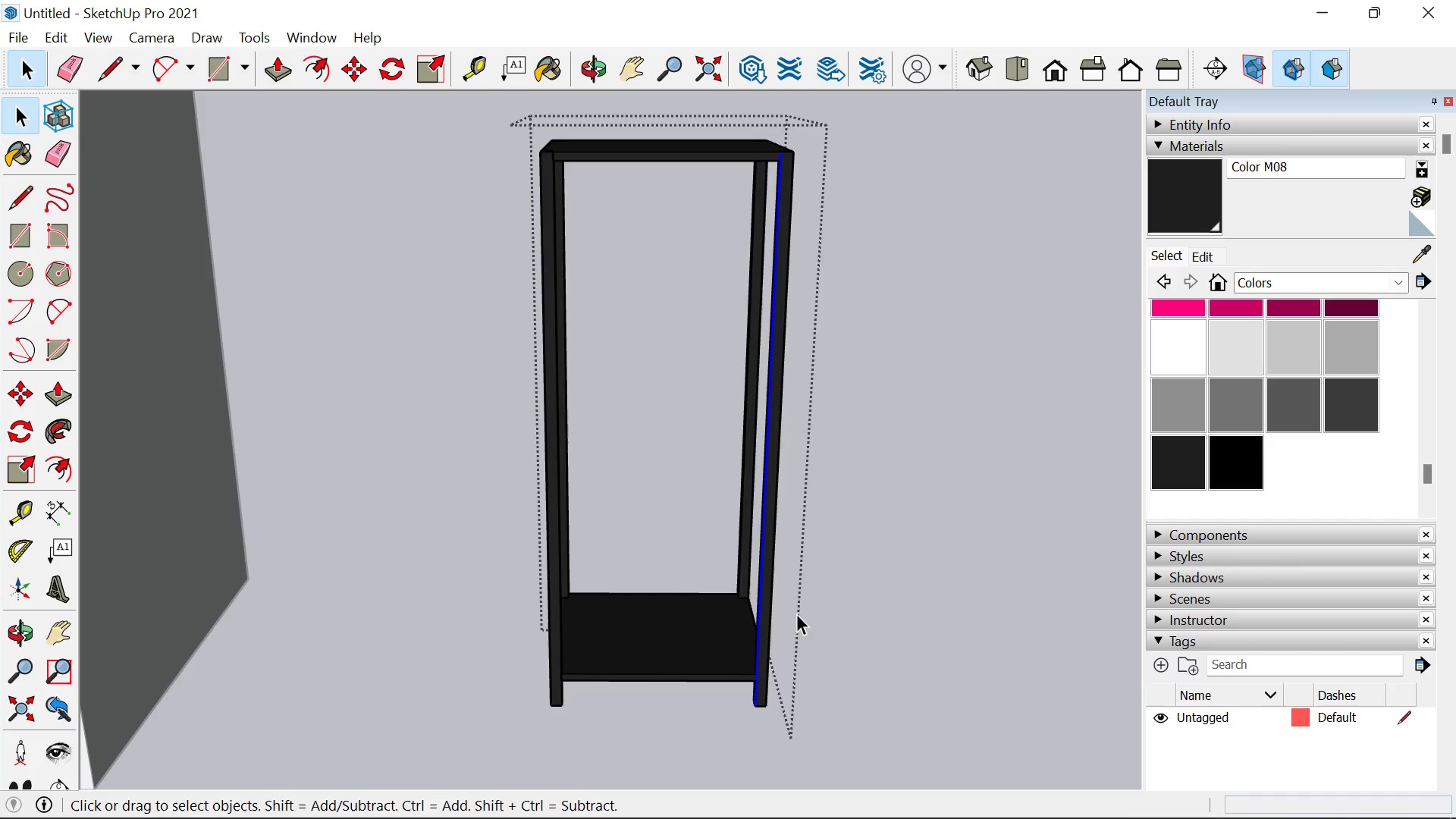 
key(T)
 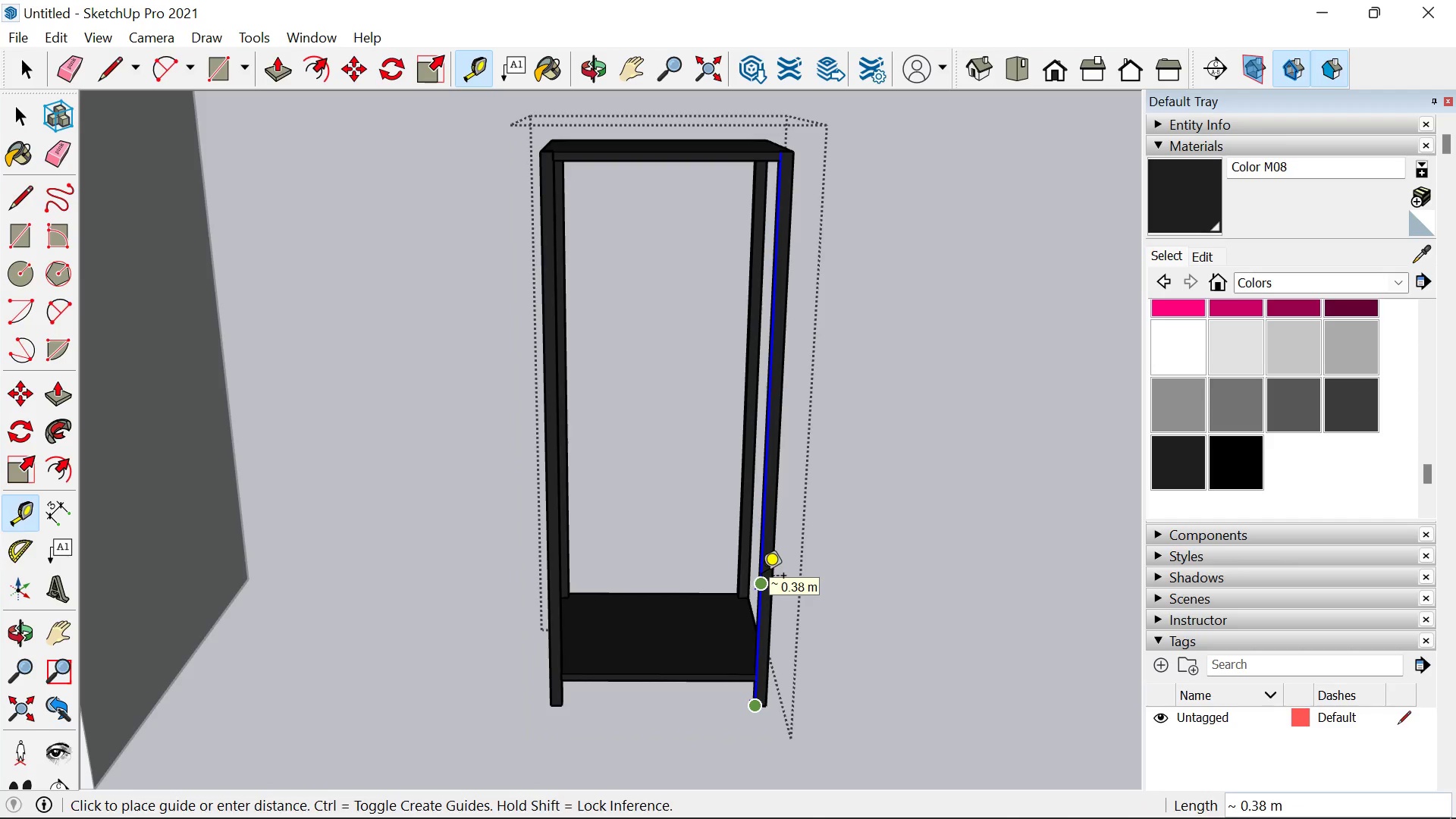 
key(Space)
 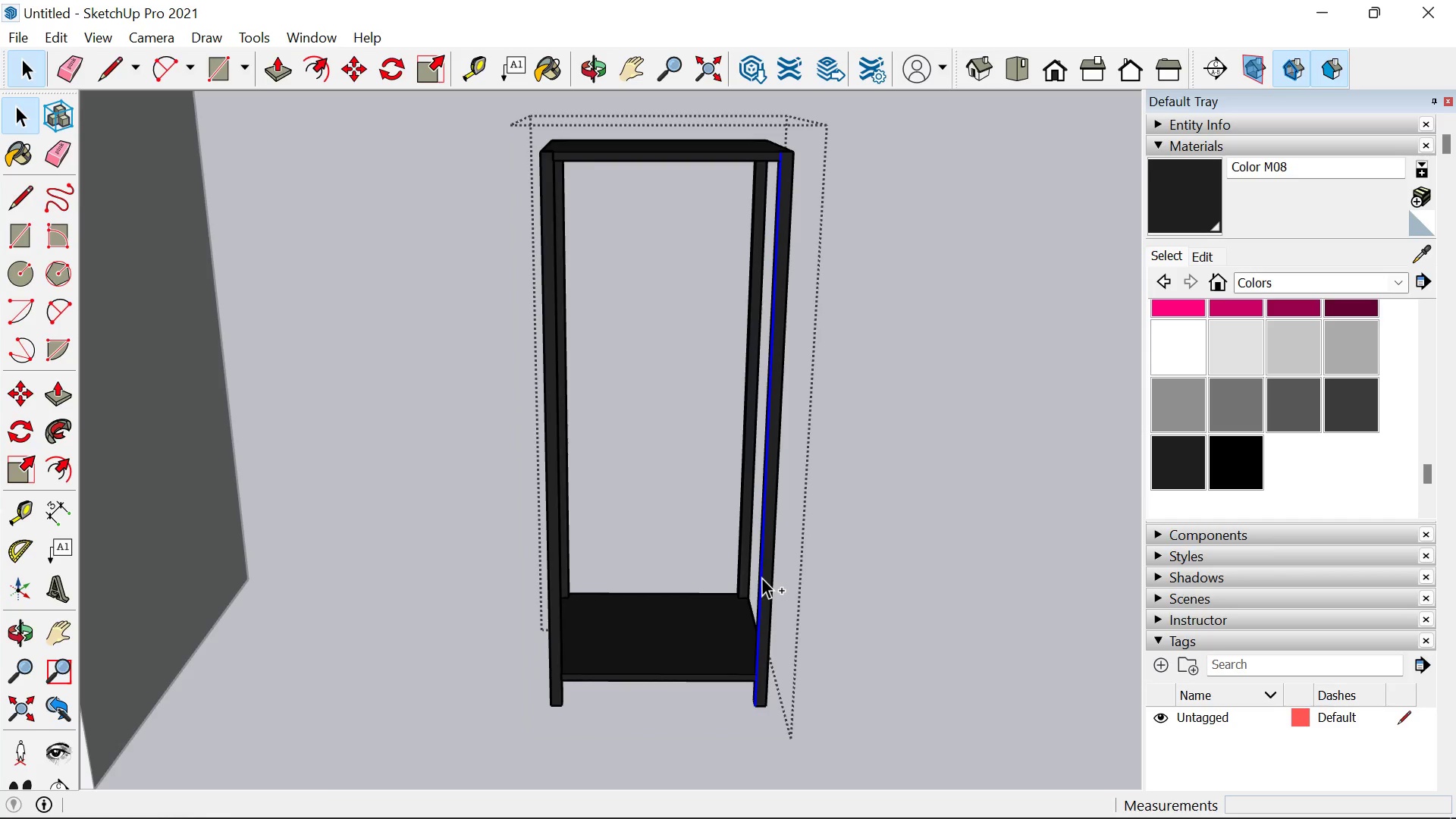 
key(Control+ControlLeft)
 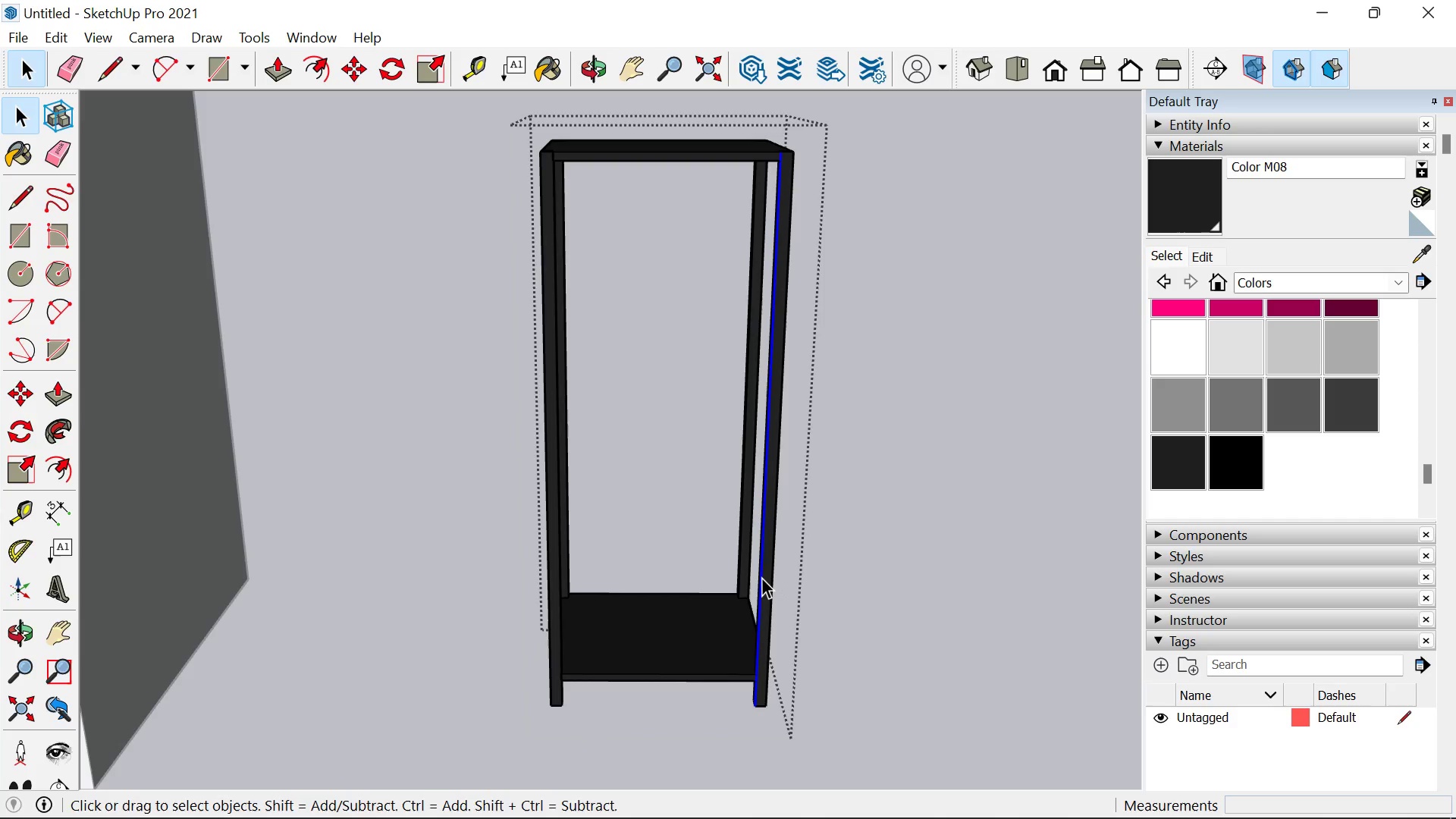 
key(Control+Z)
 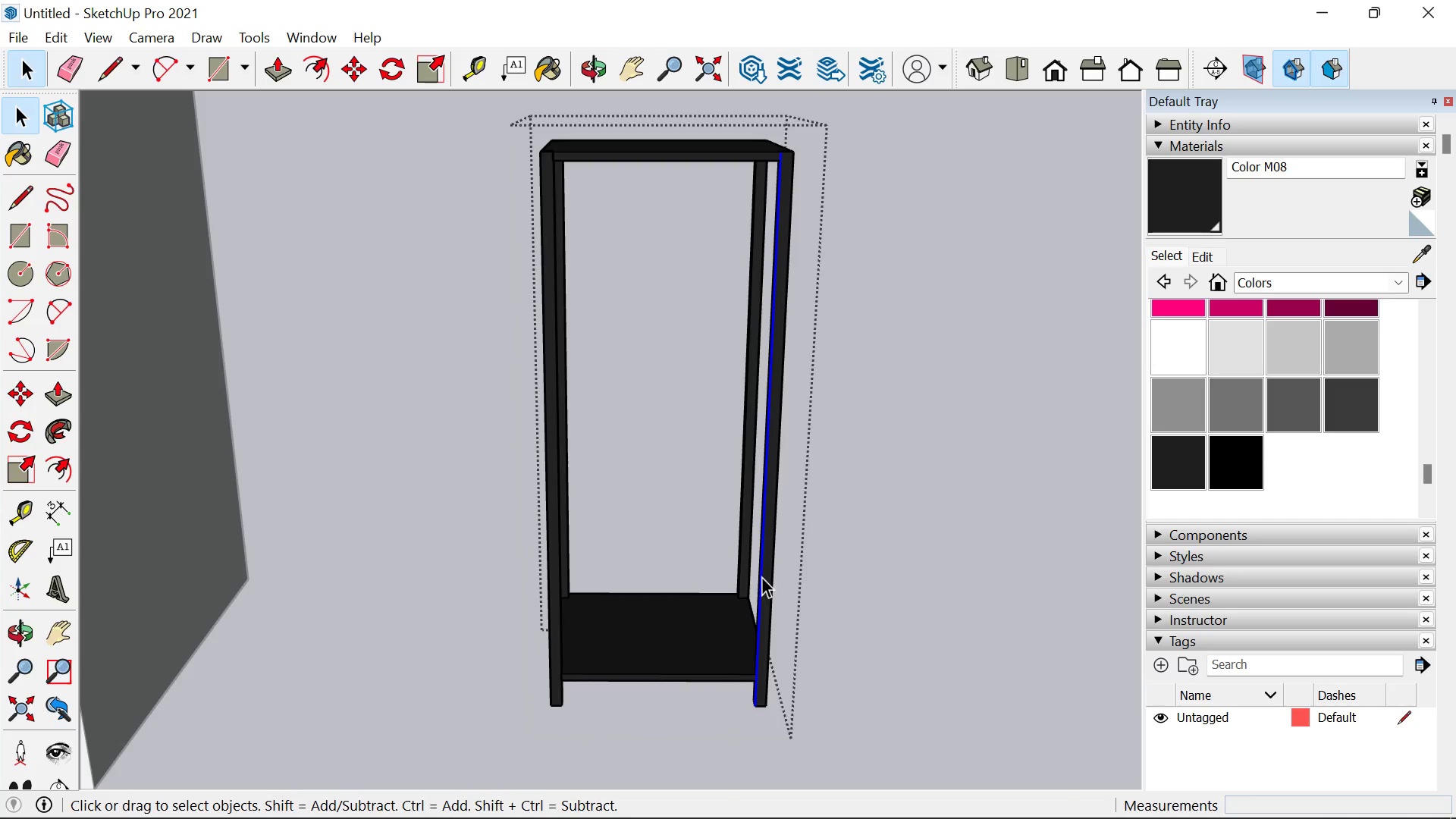 
key(Space)
 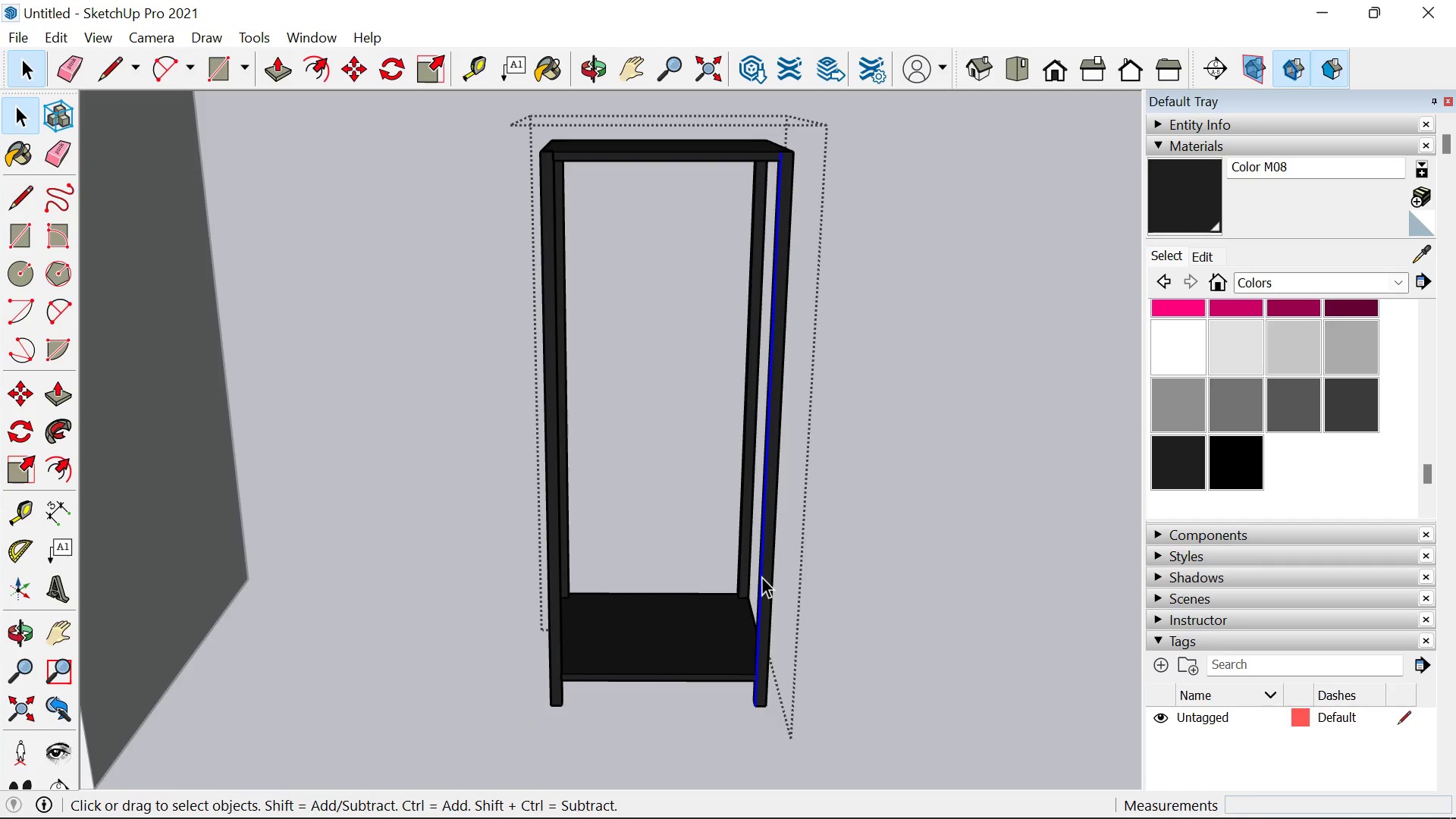 
left_click([761, 576])
 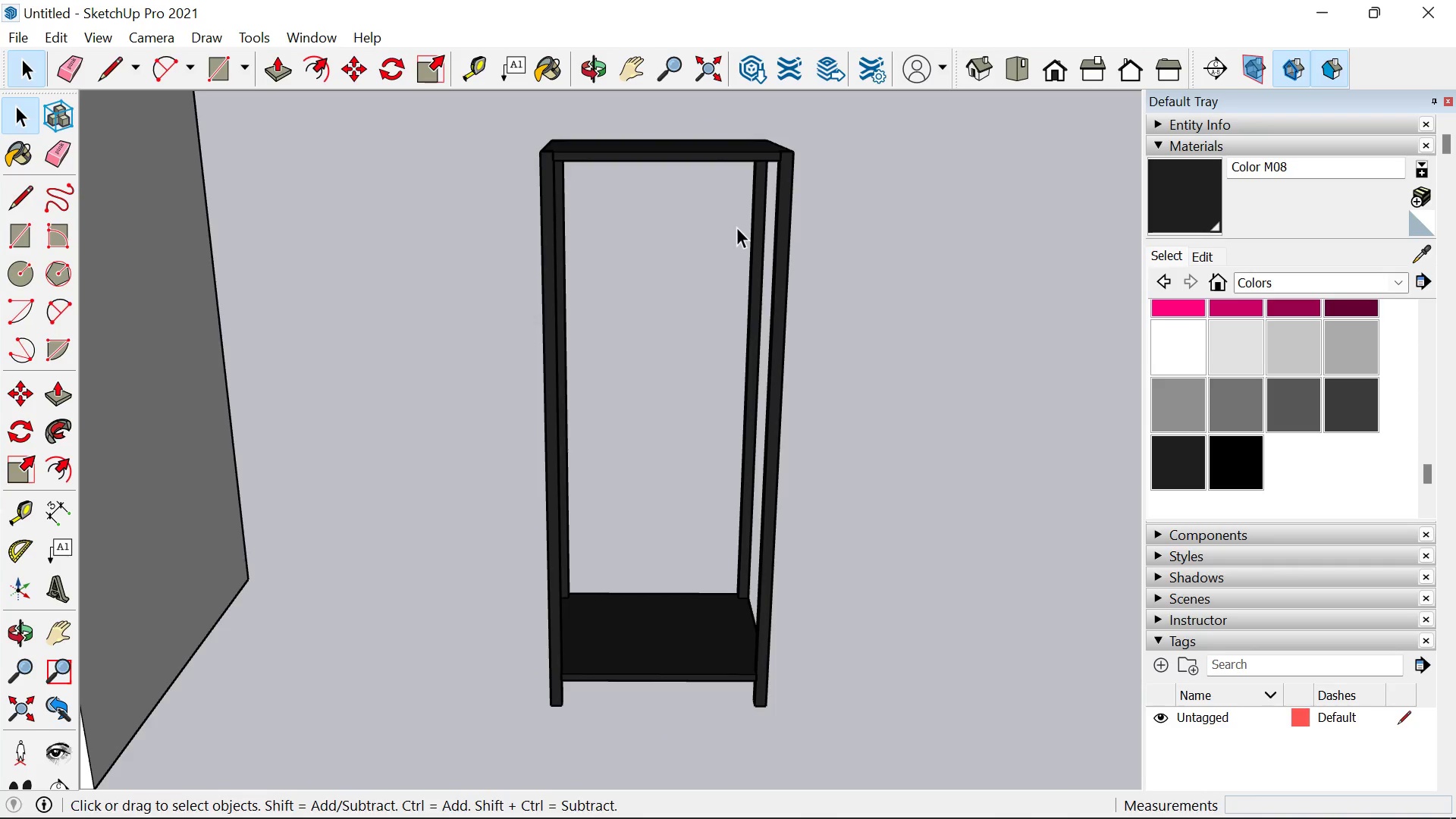 
key(L)
 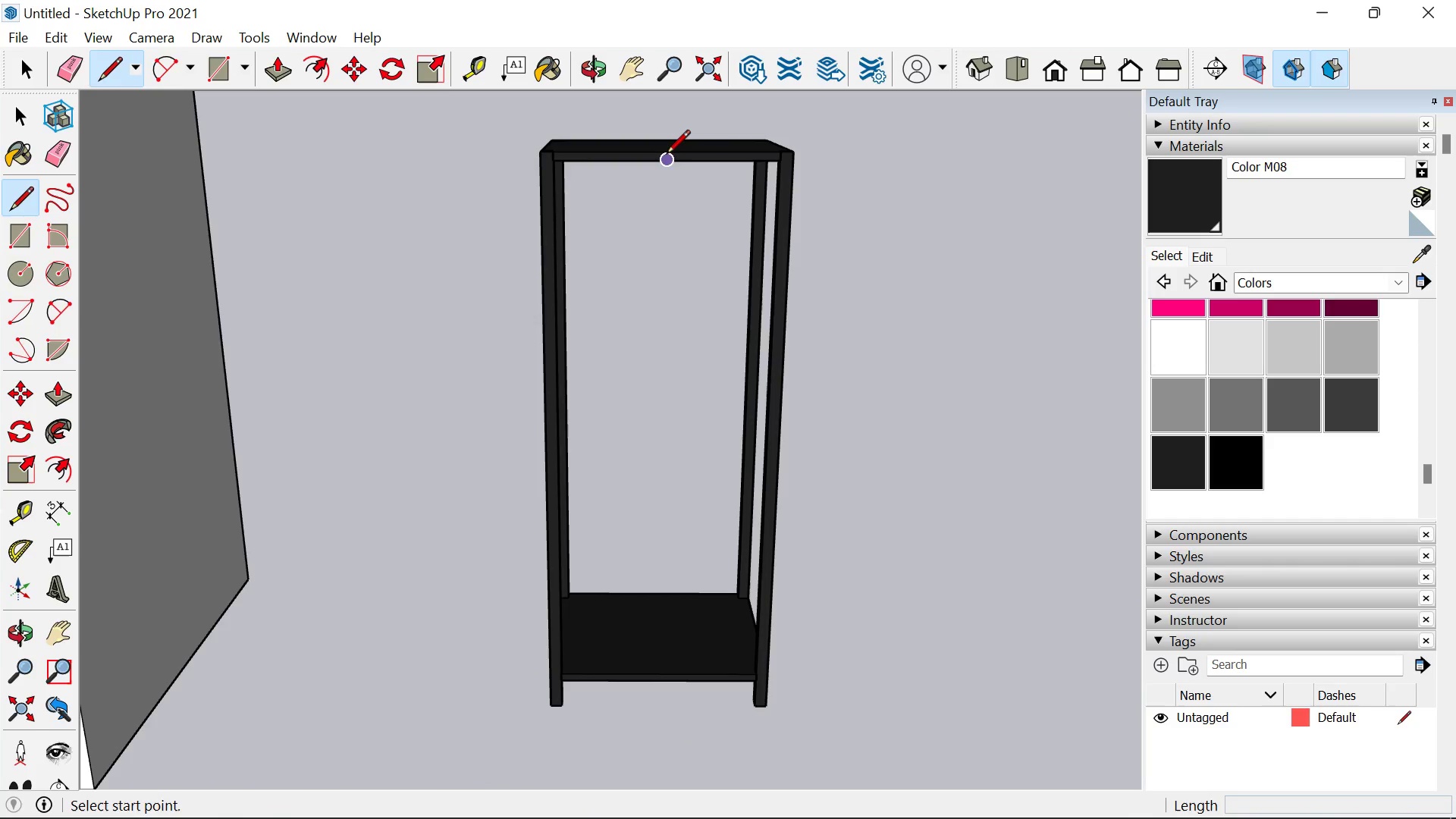 
left_click([667, 153])
 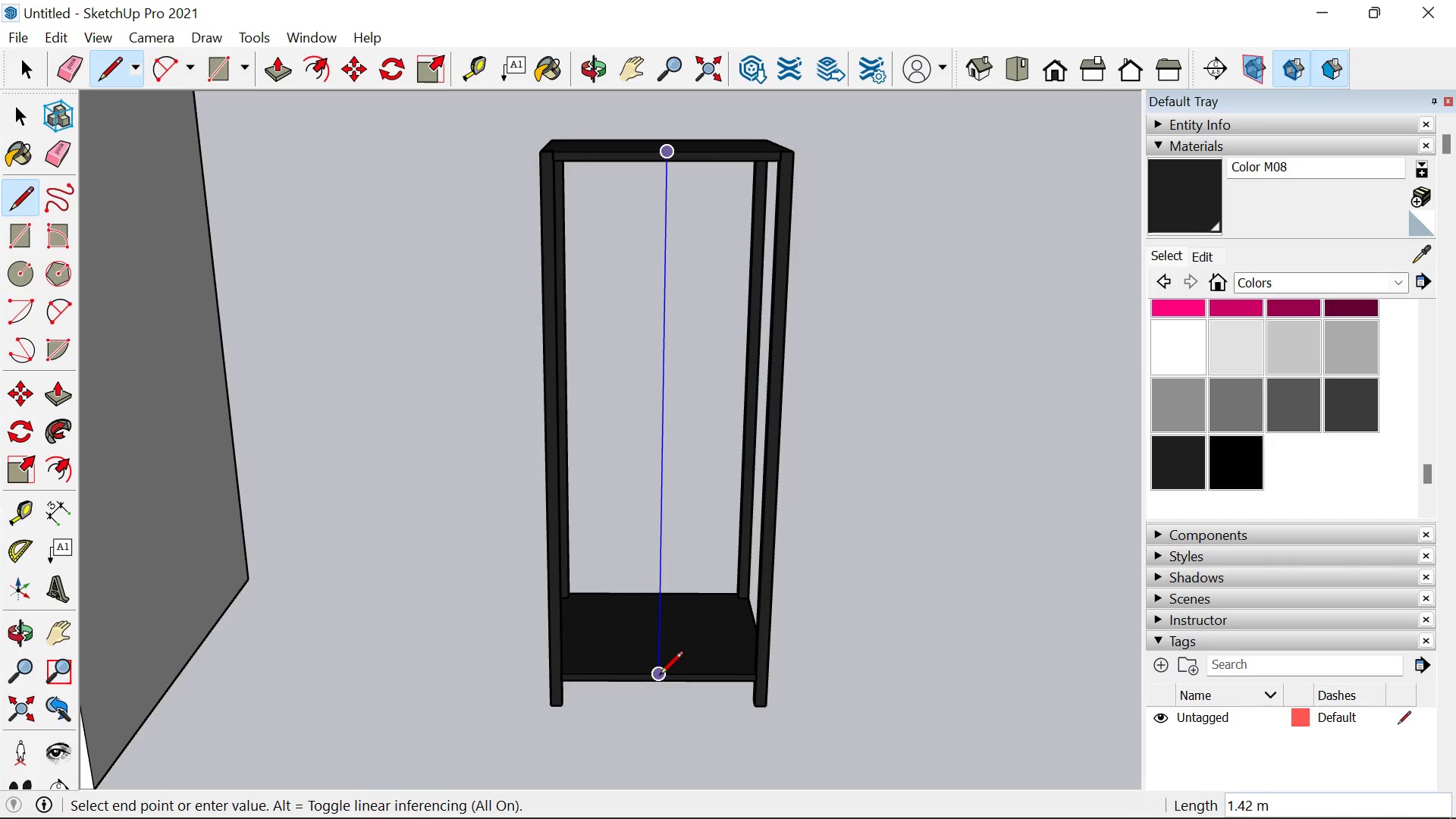 
left_click([659, 673])
 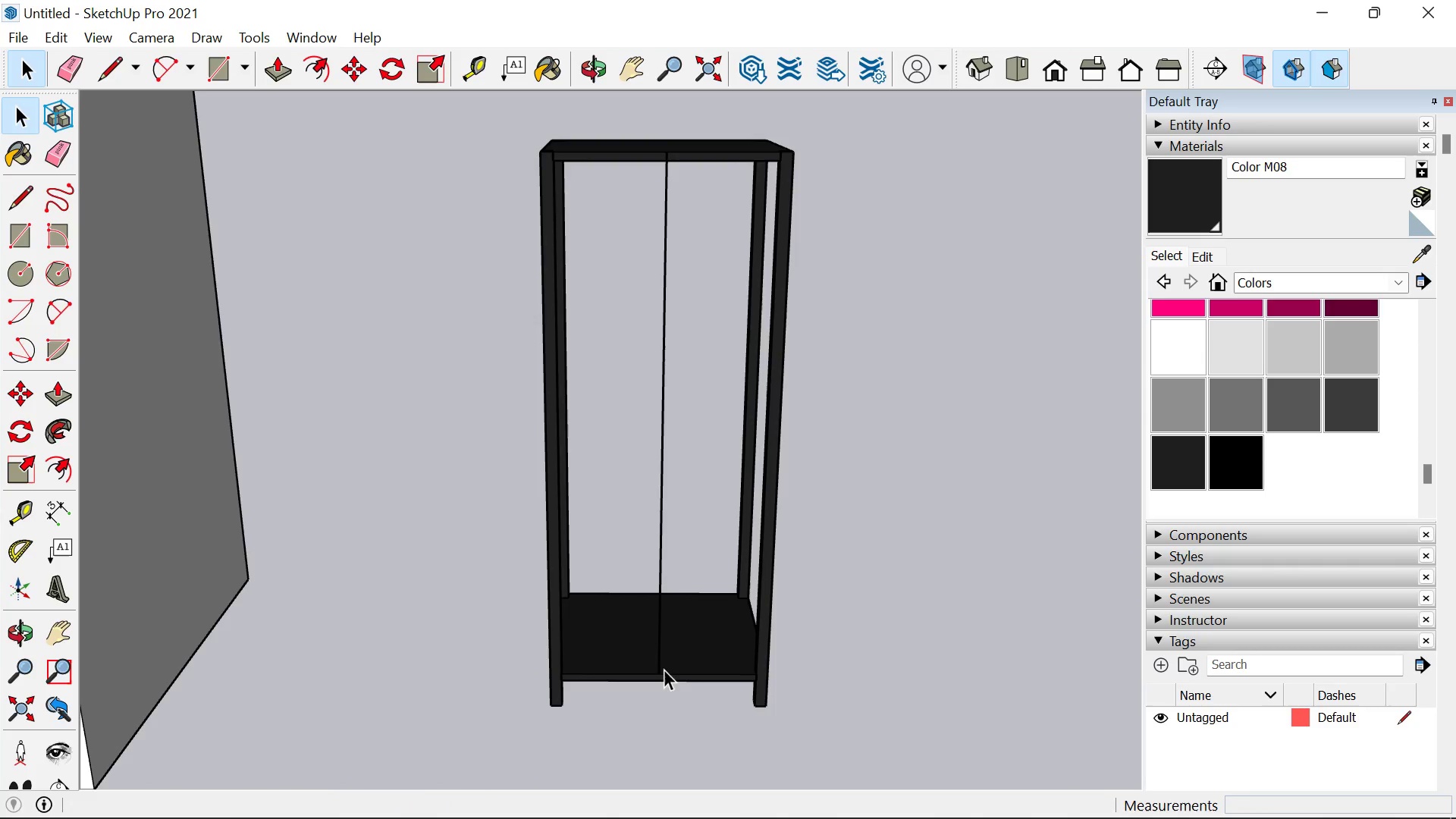 
key(Space)
 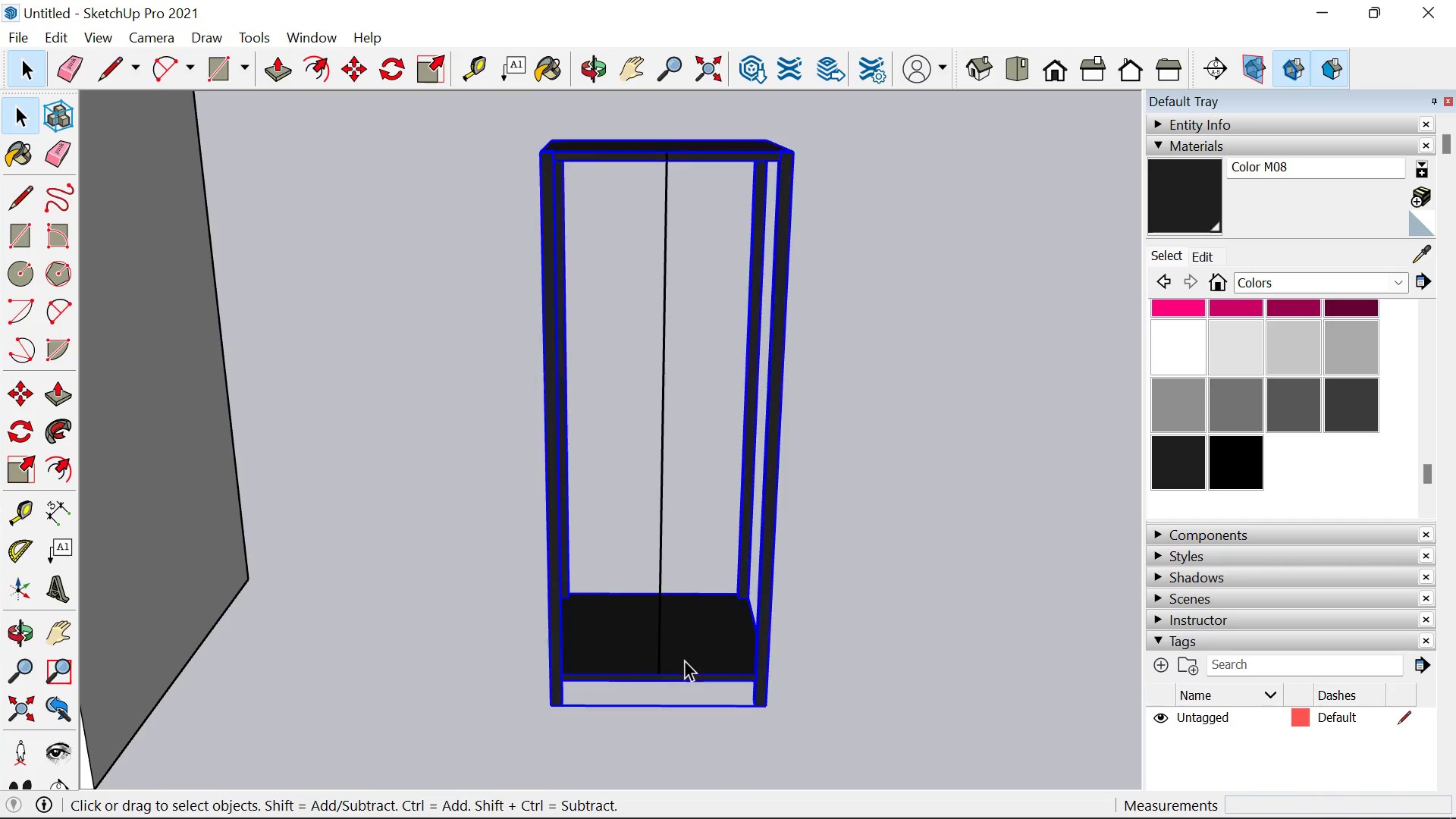 
left_click([684, 660])
 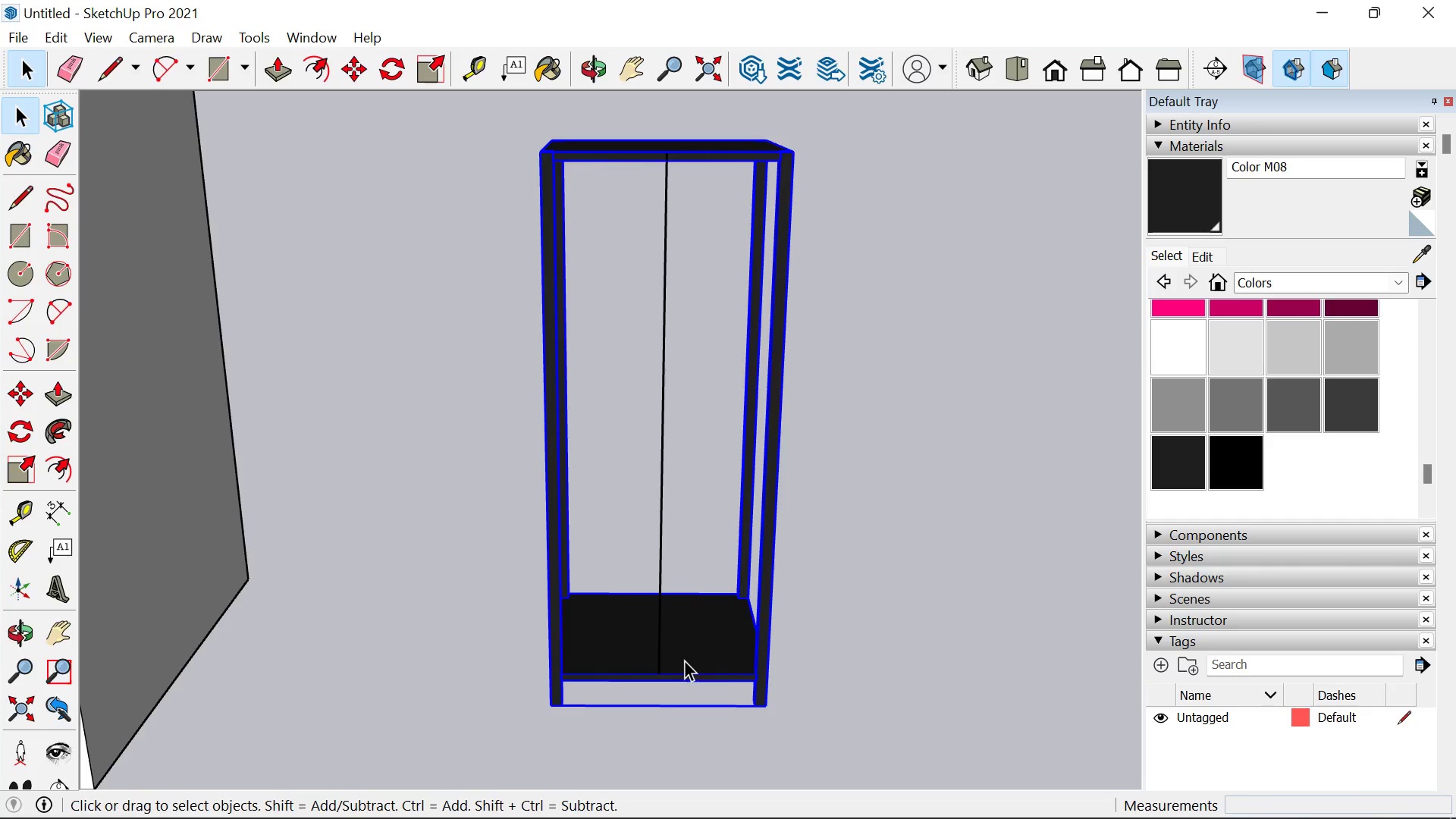 
left_click([684, 660])
 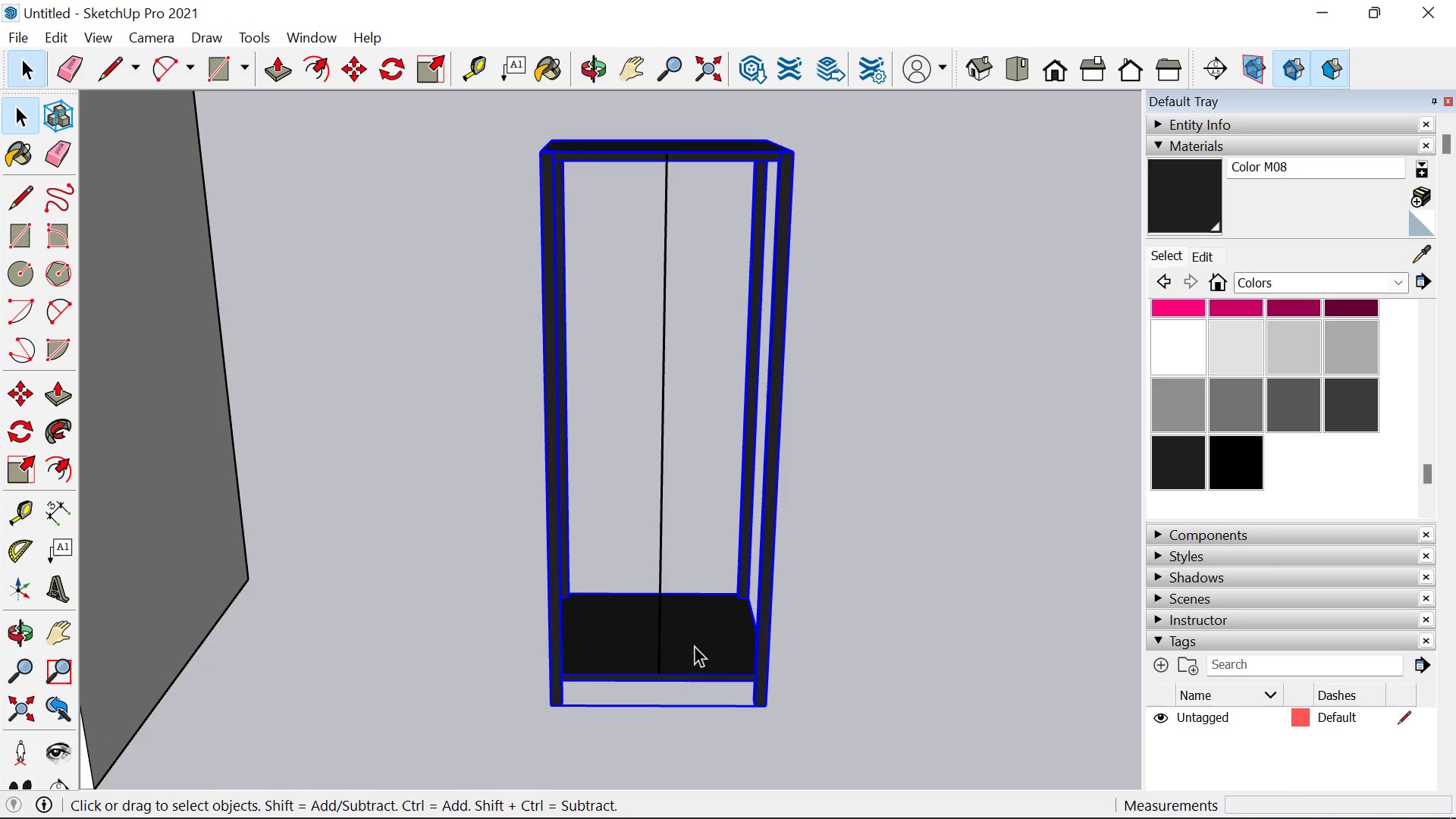 
double_click([694, 645])
 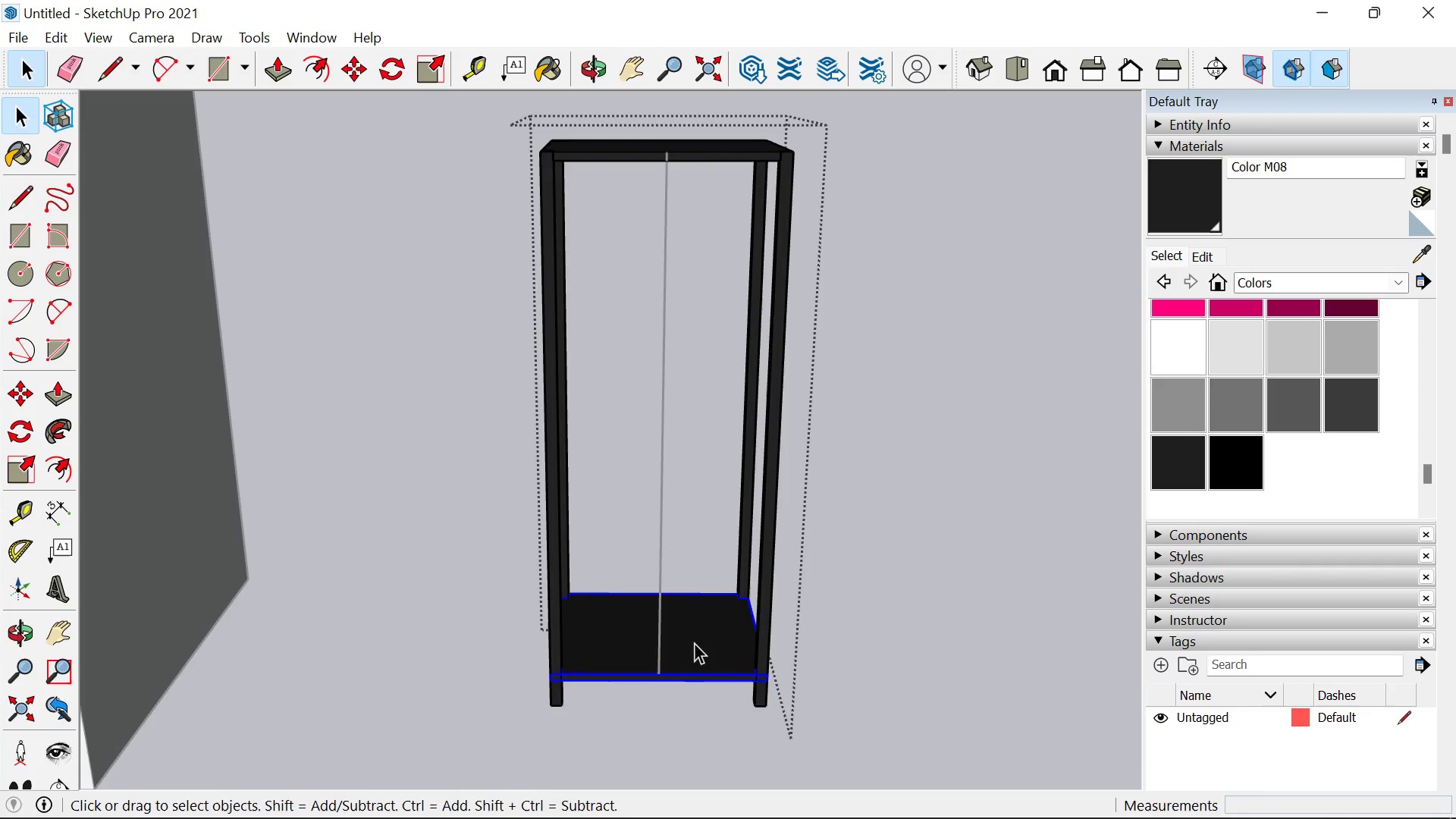 
triple_click([694, 645])
 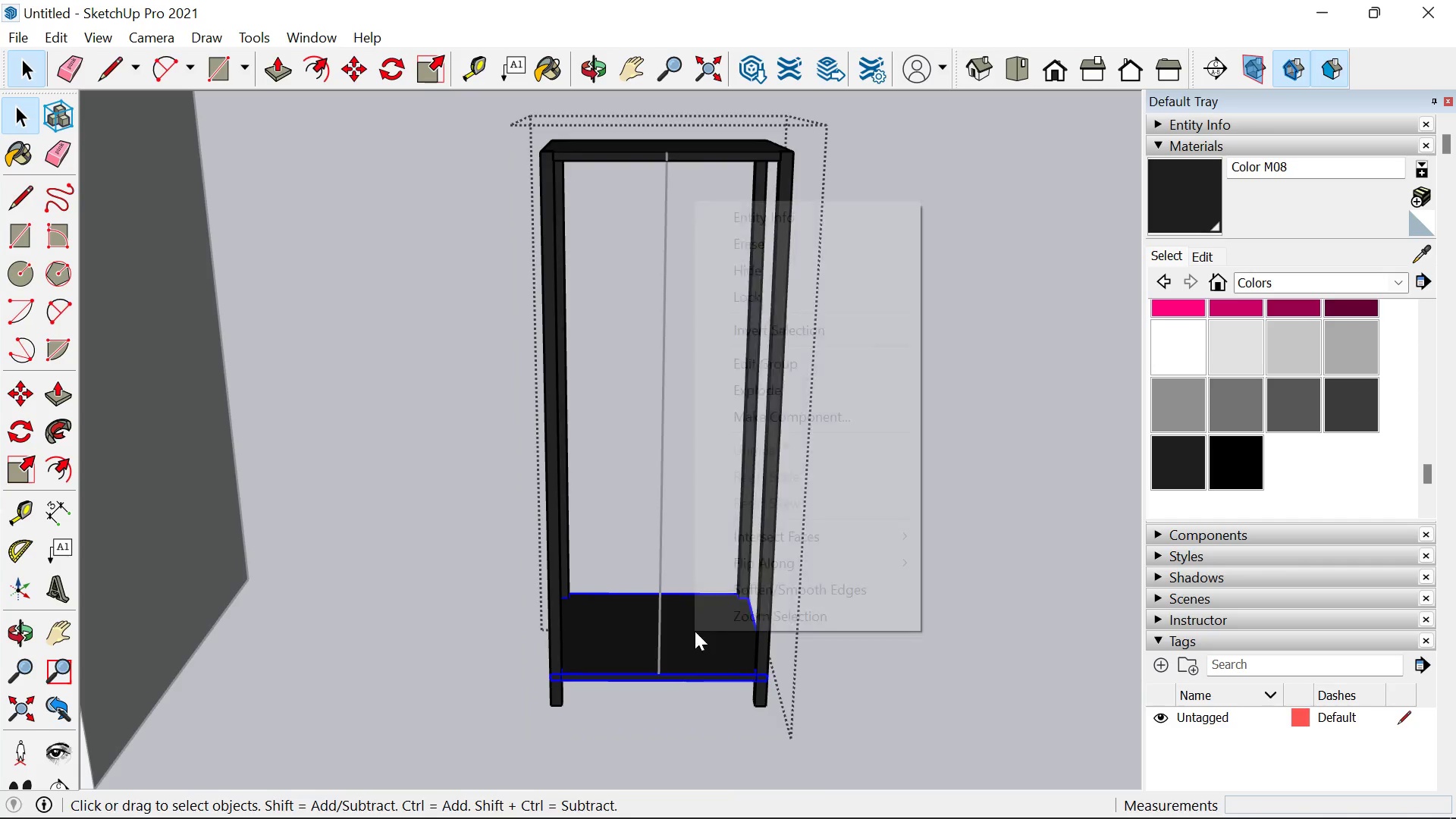 
right_click([695, 631])
 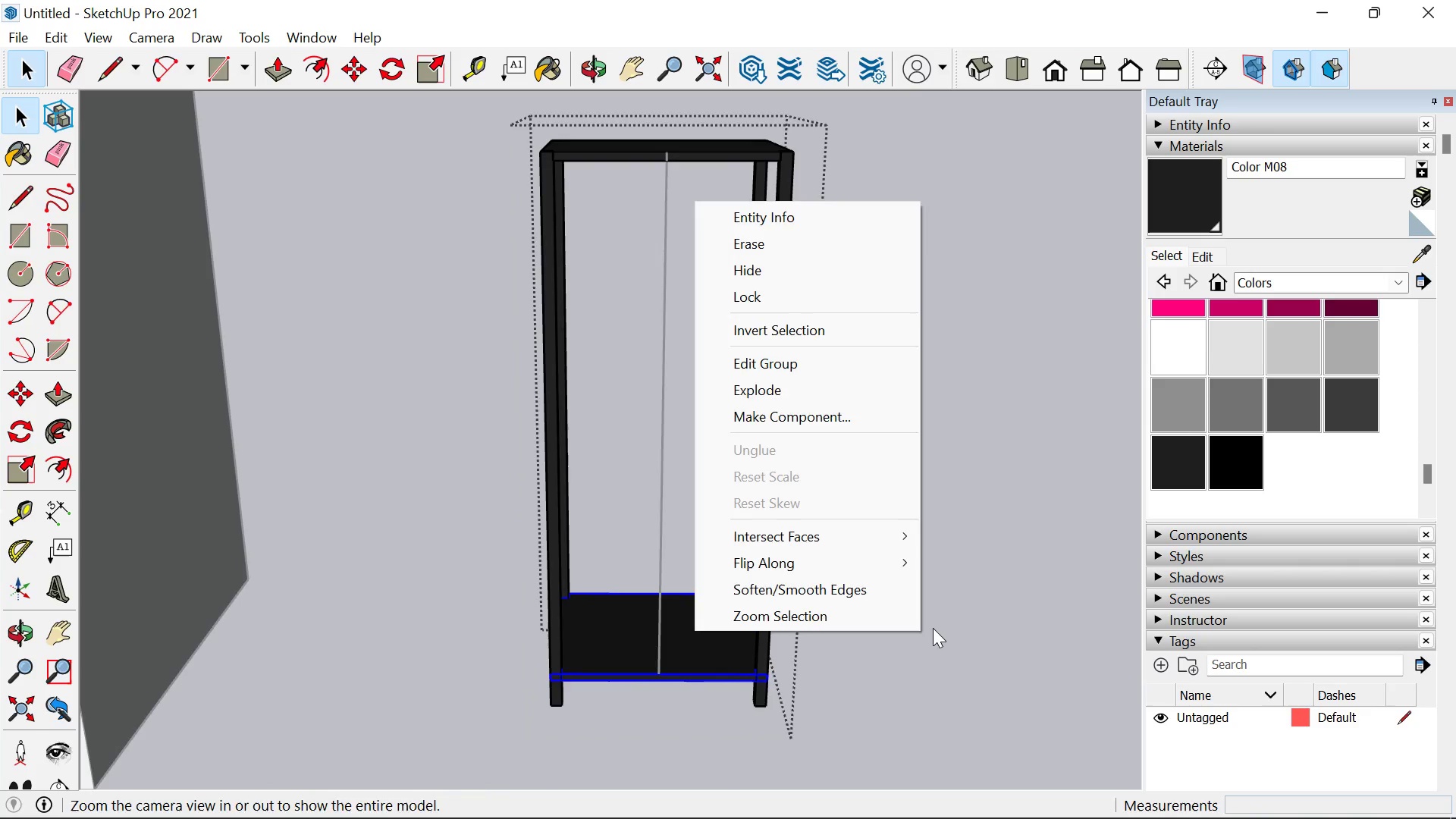 
left_click([933, 628])
 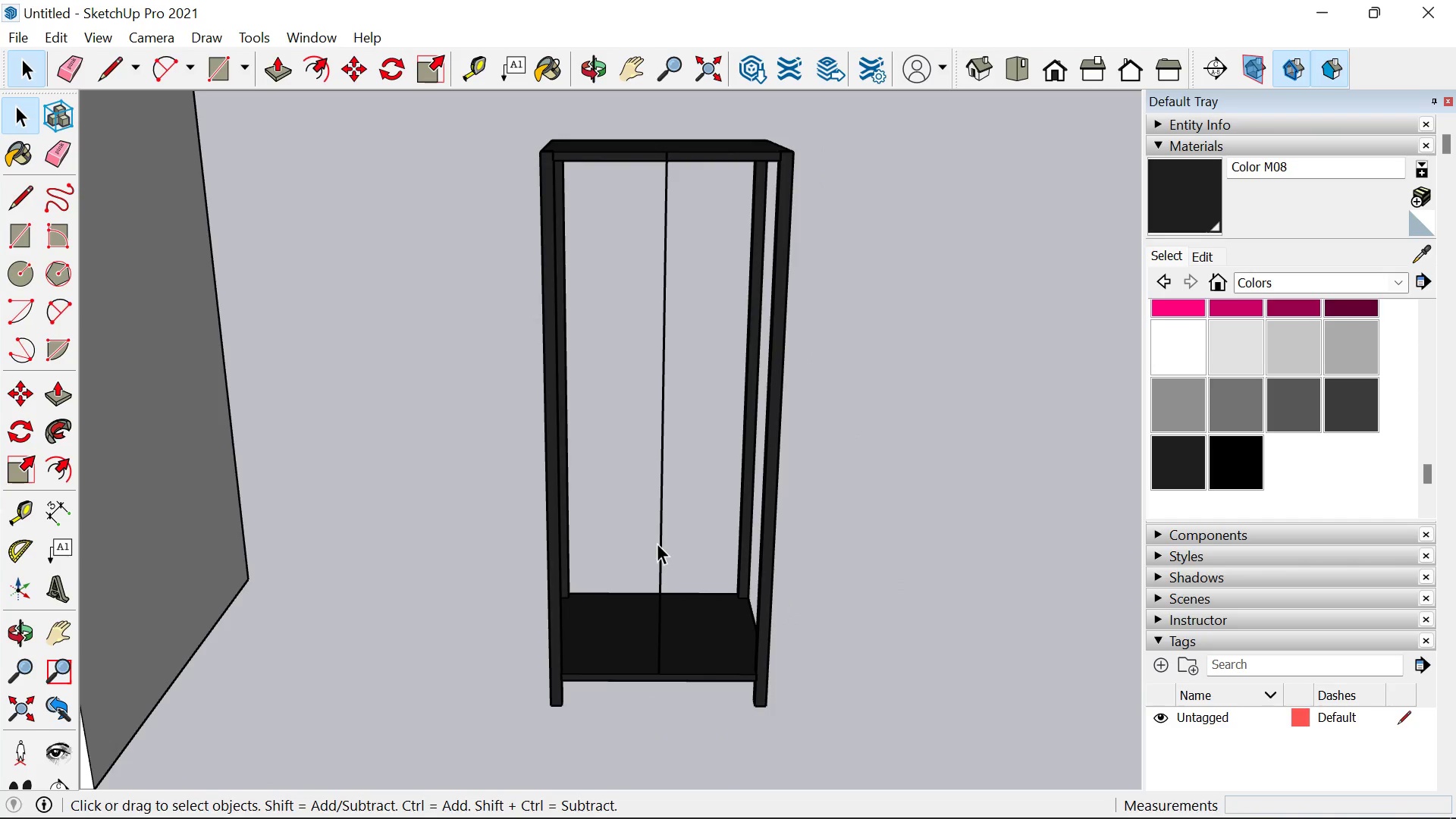 
double_click([660, 544])
 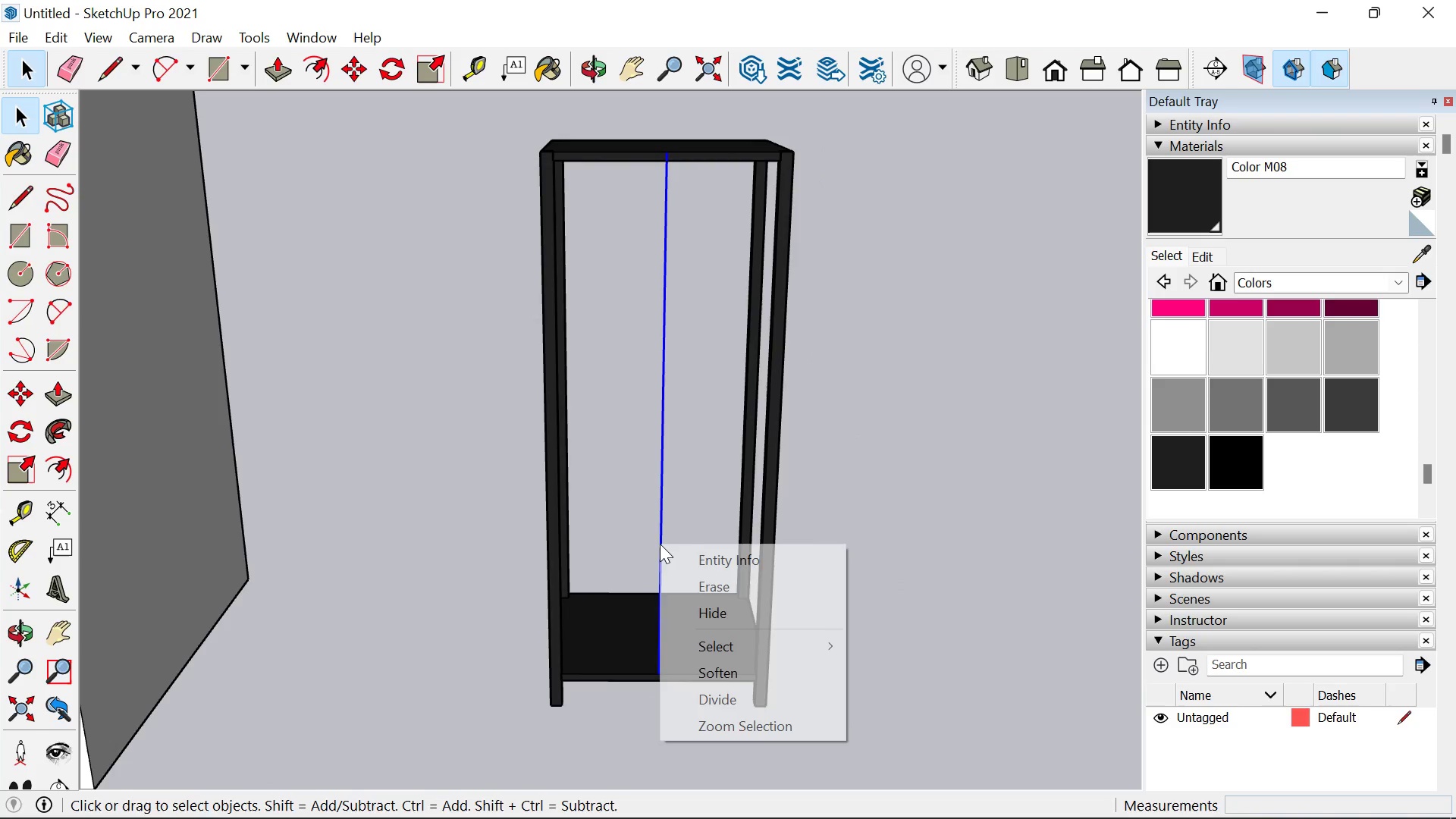 
right_click([660, 544])
 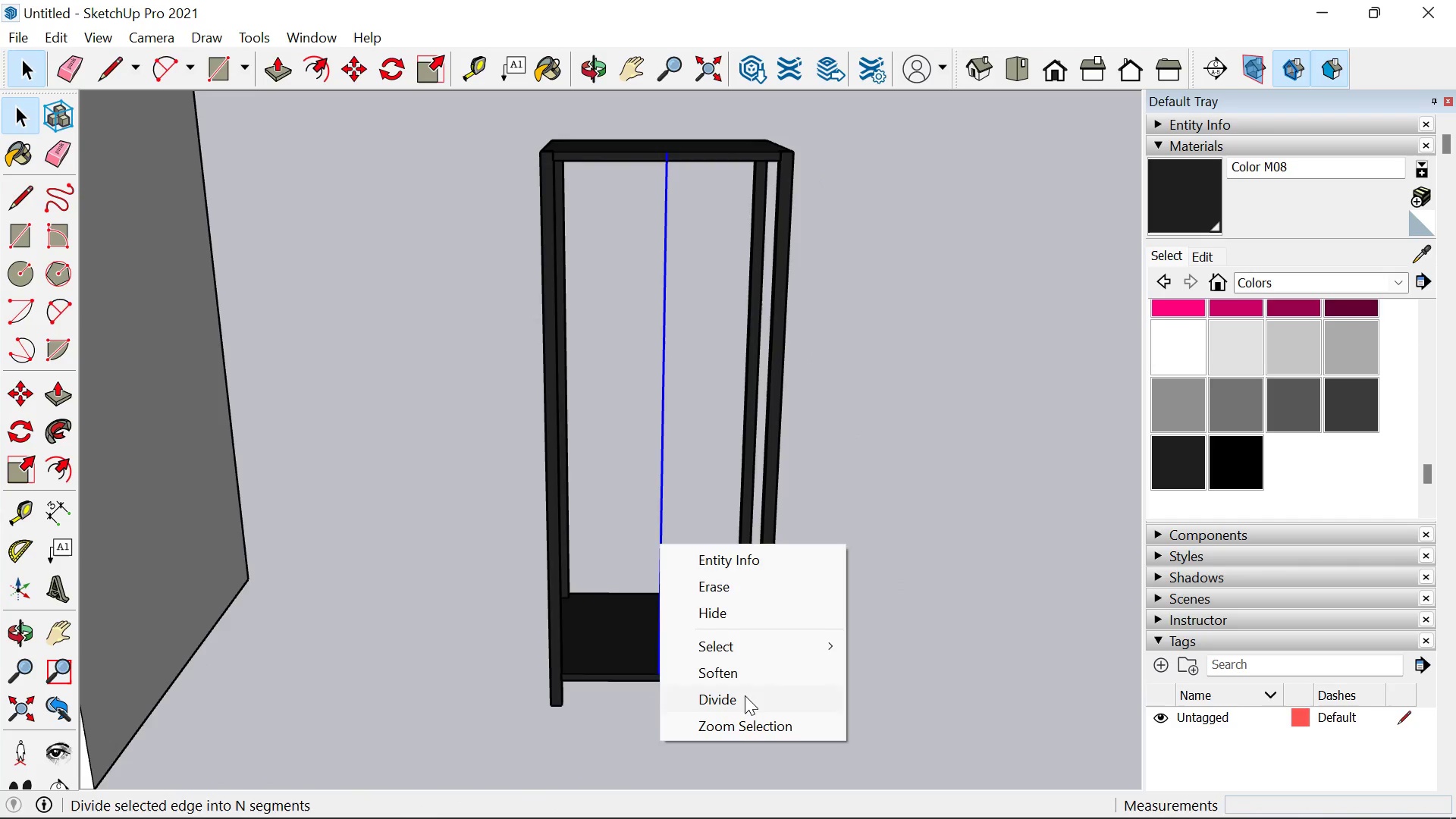 
left_click([745, 695])
 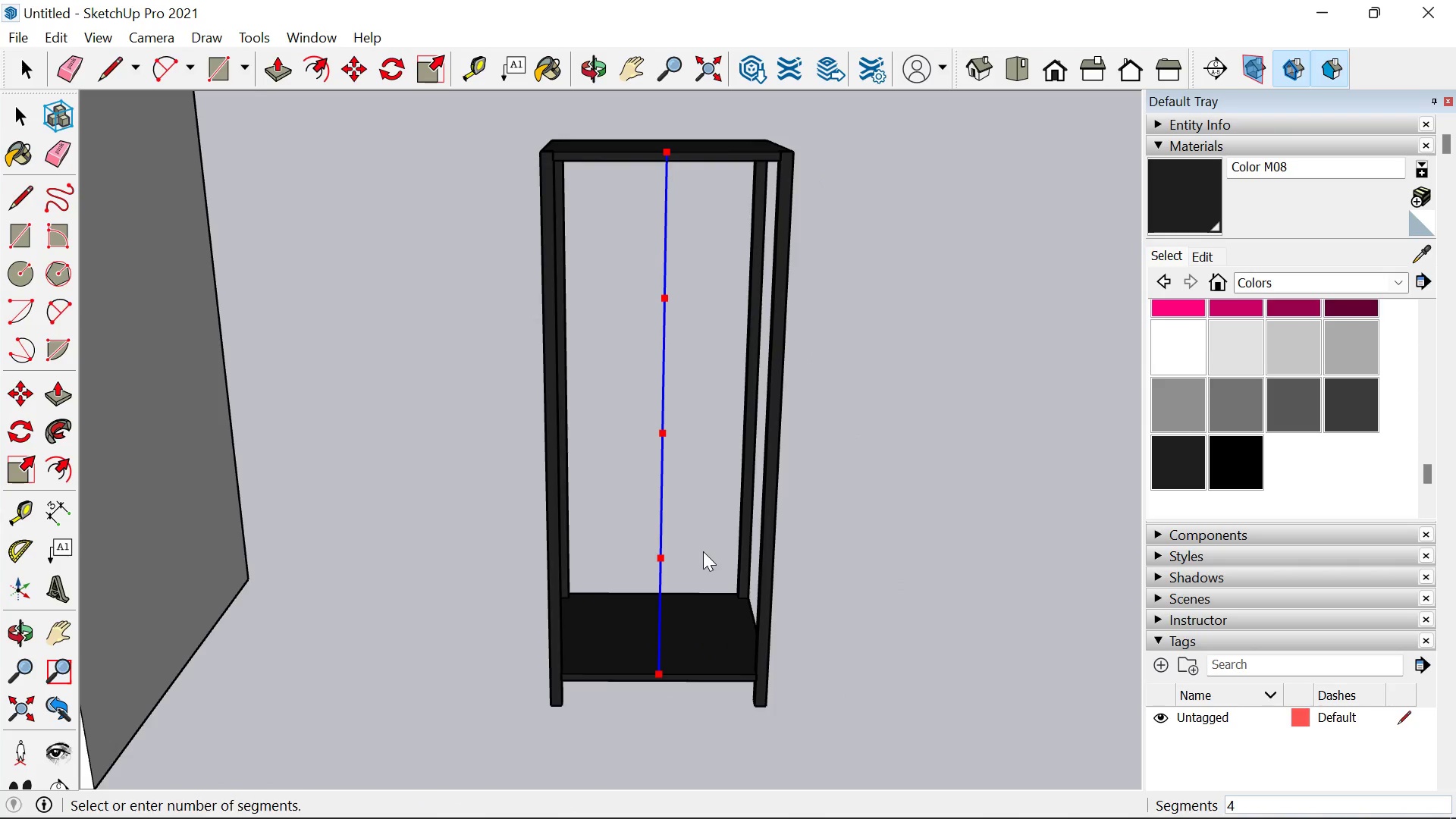 
left_click([704, 553])
 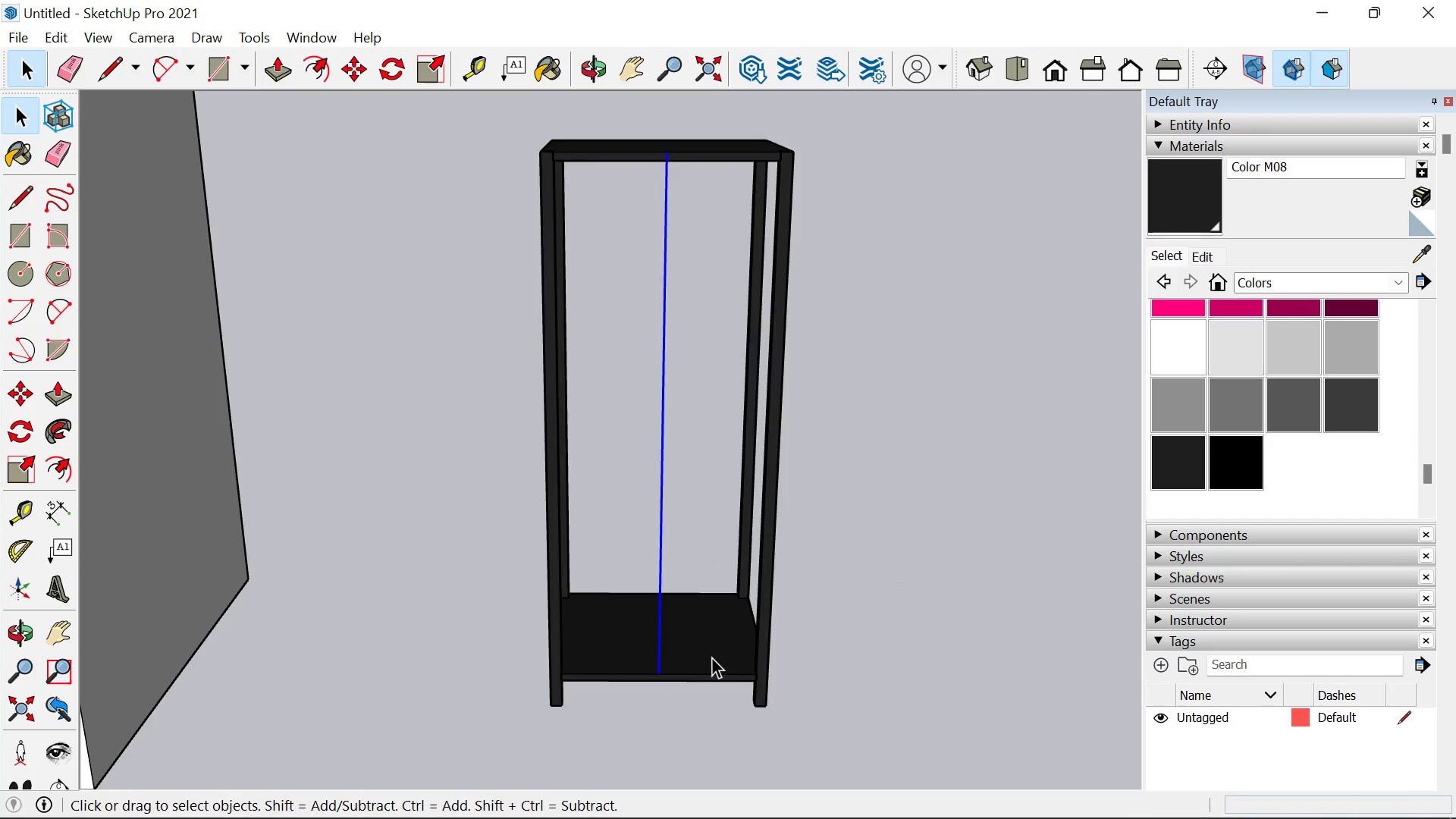 
left_click([711, 657])
 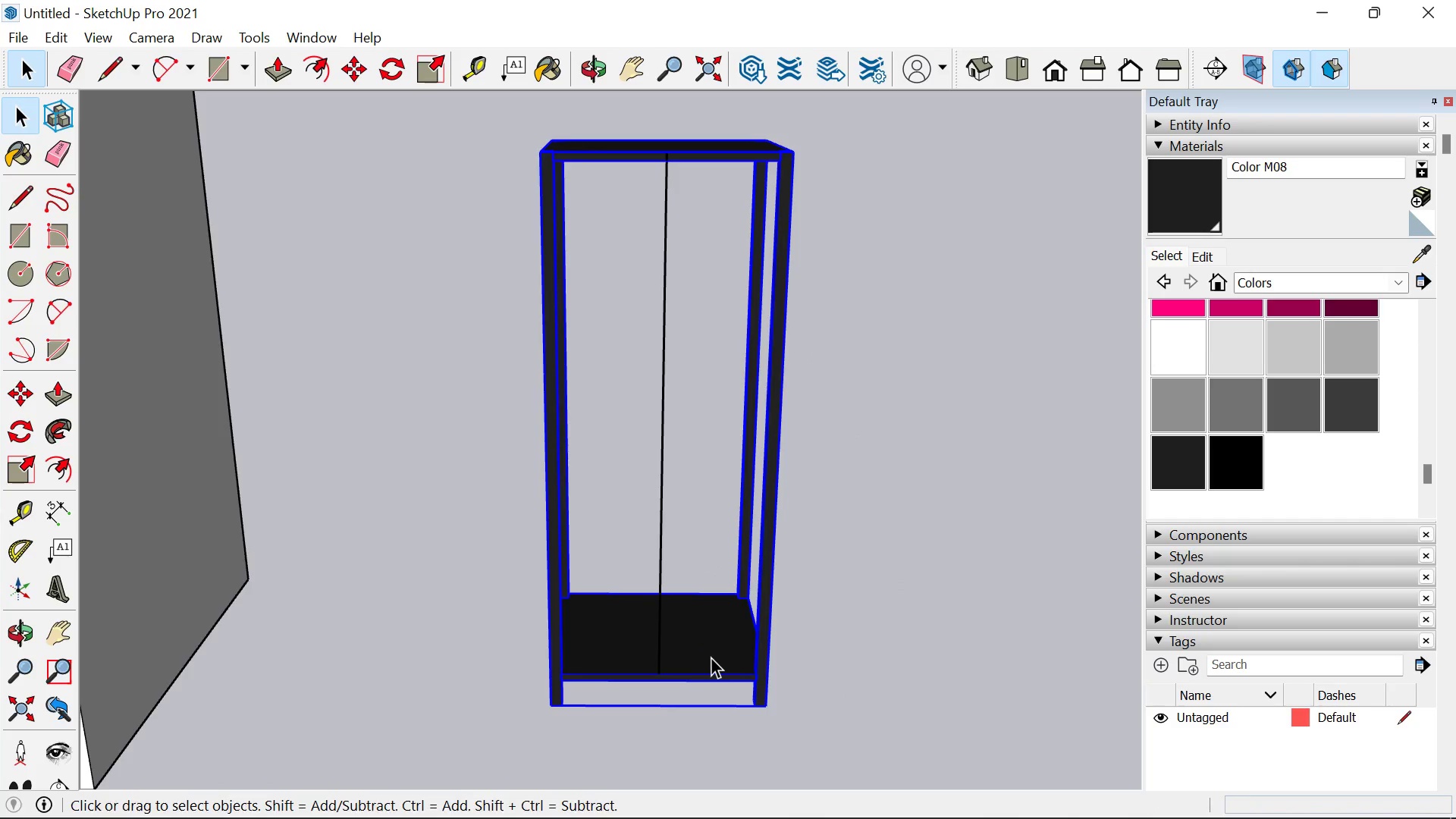 
double_click([711, 657])
 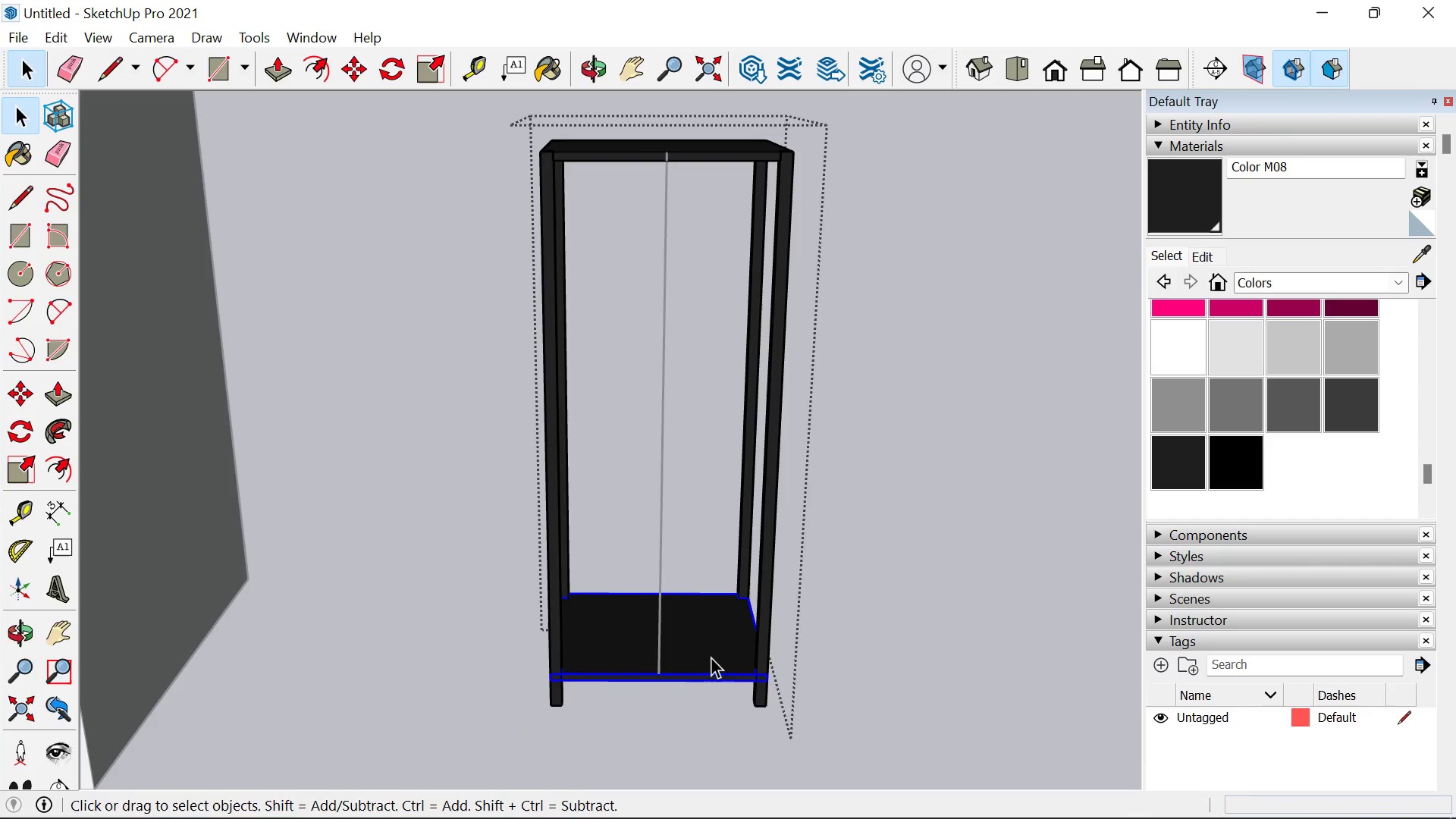 
triple_click([711, 657])
 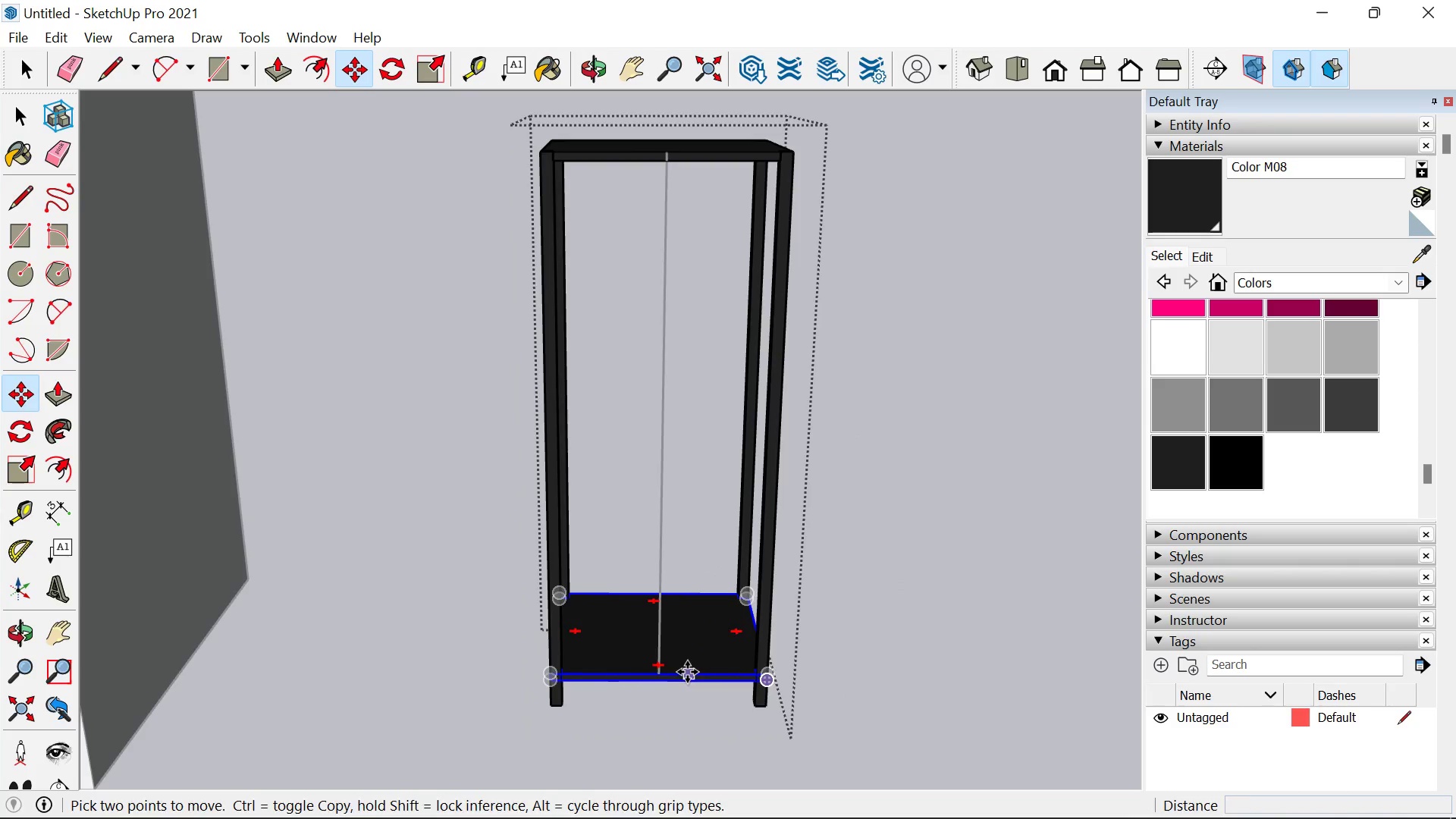 
key(M)
 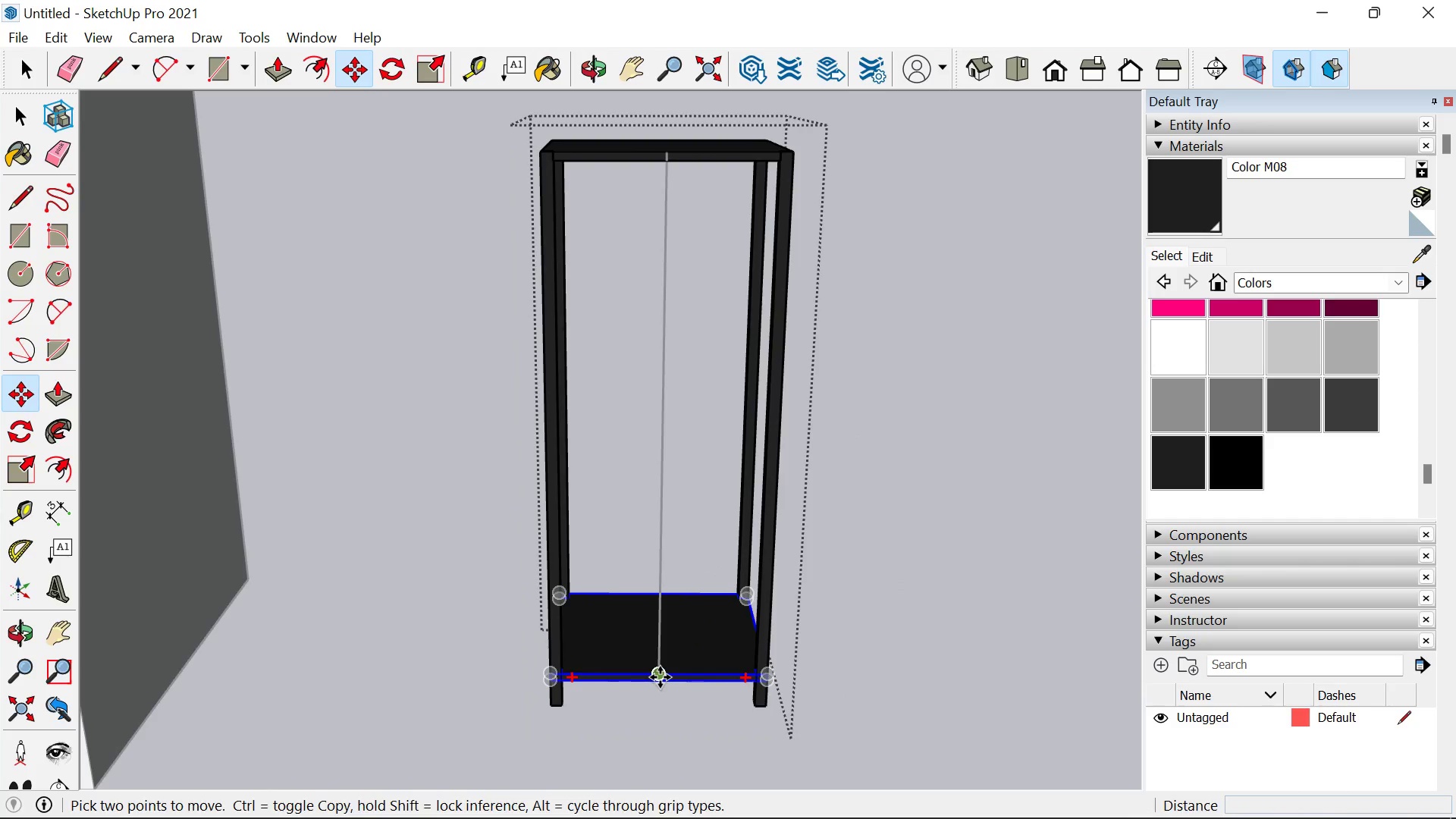 
key(Control+ControlLeft)
 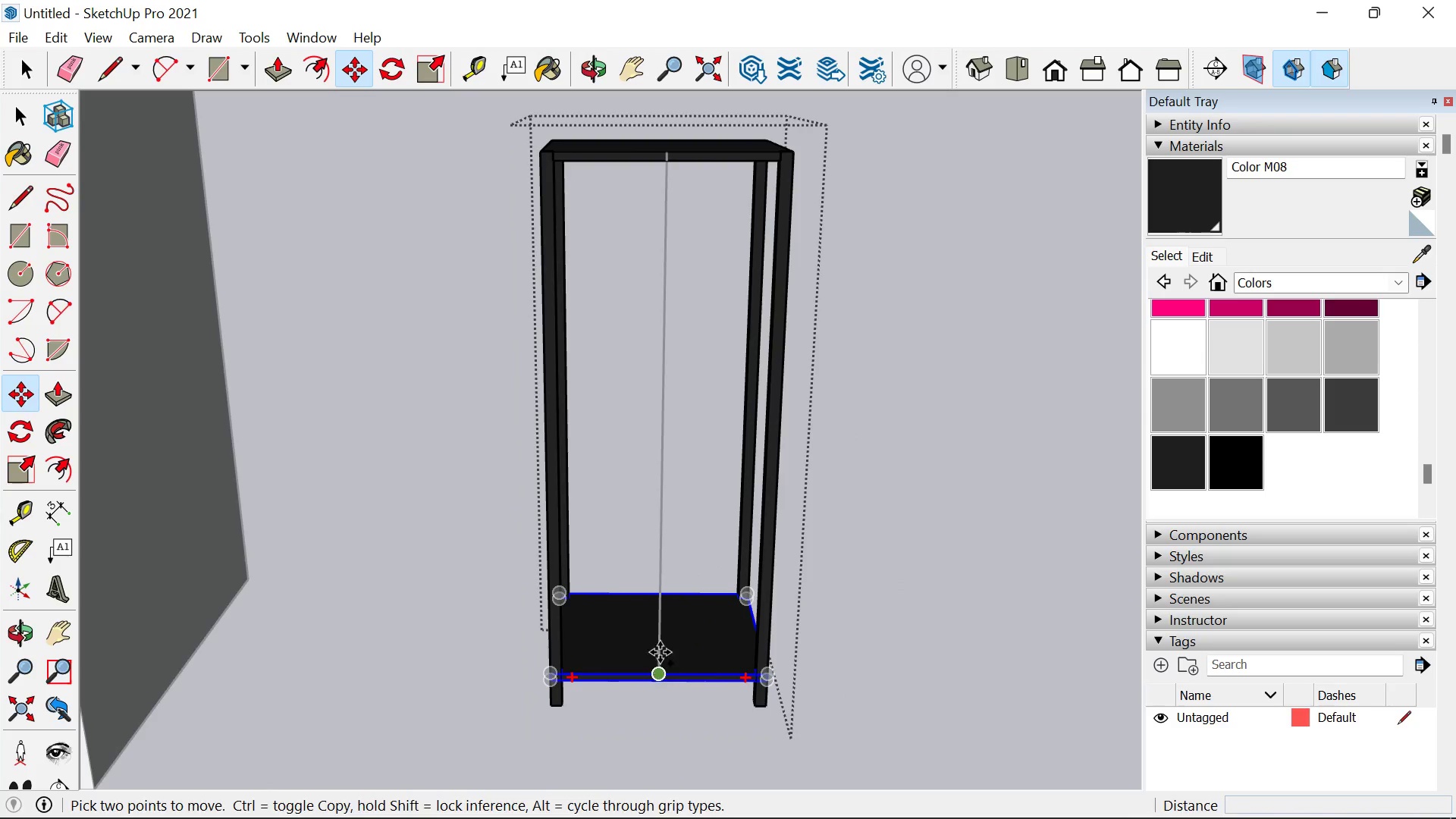 
left_click([660, 677])
 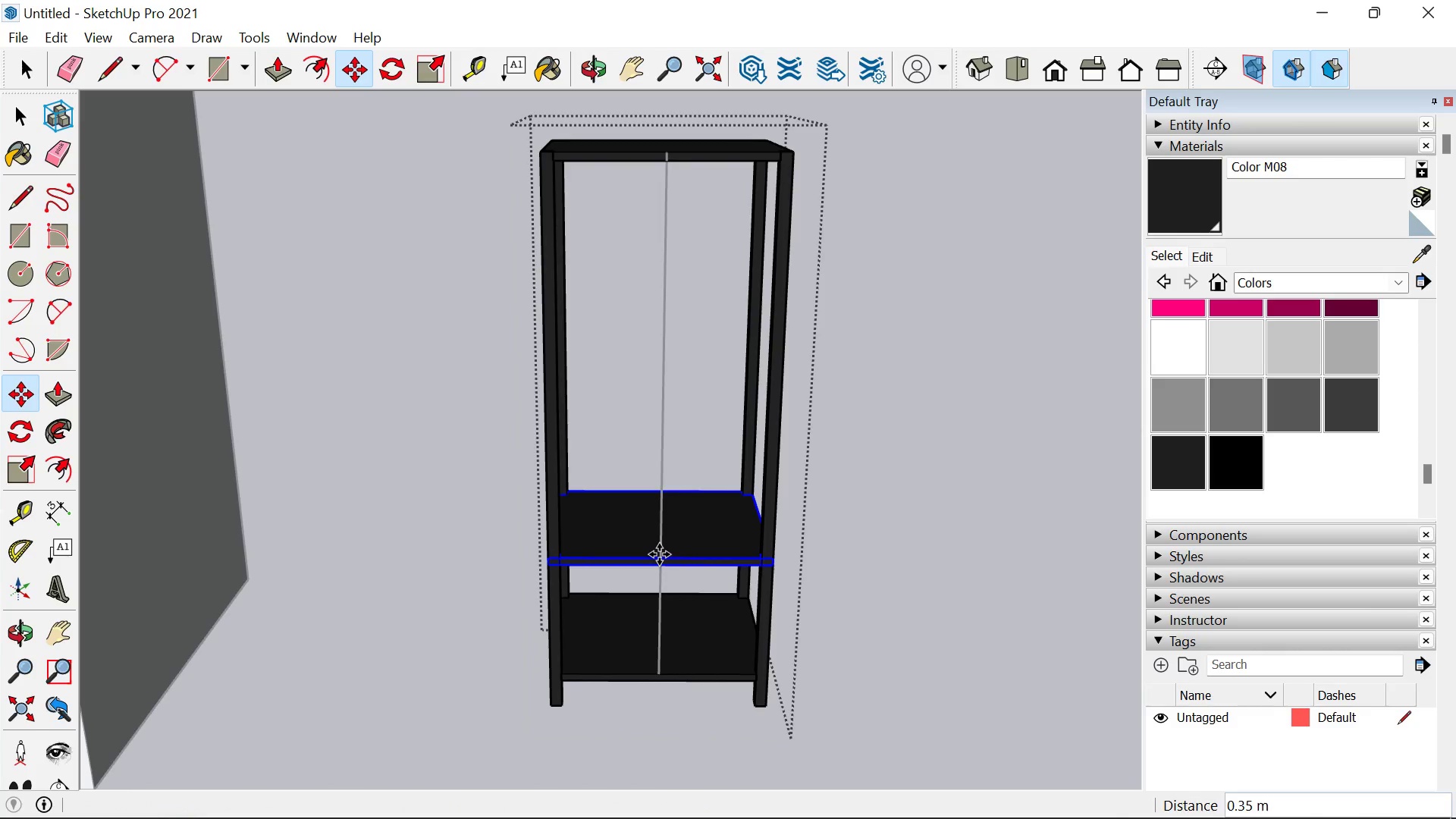 
key(M)
 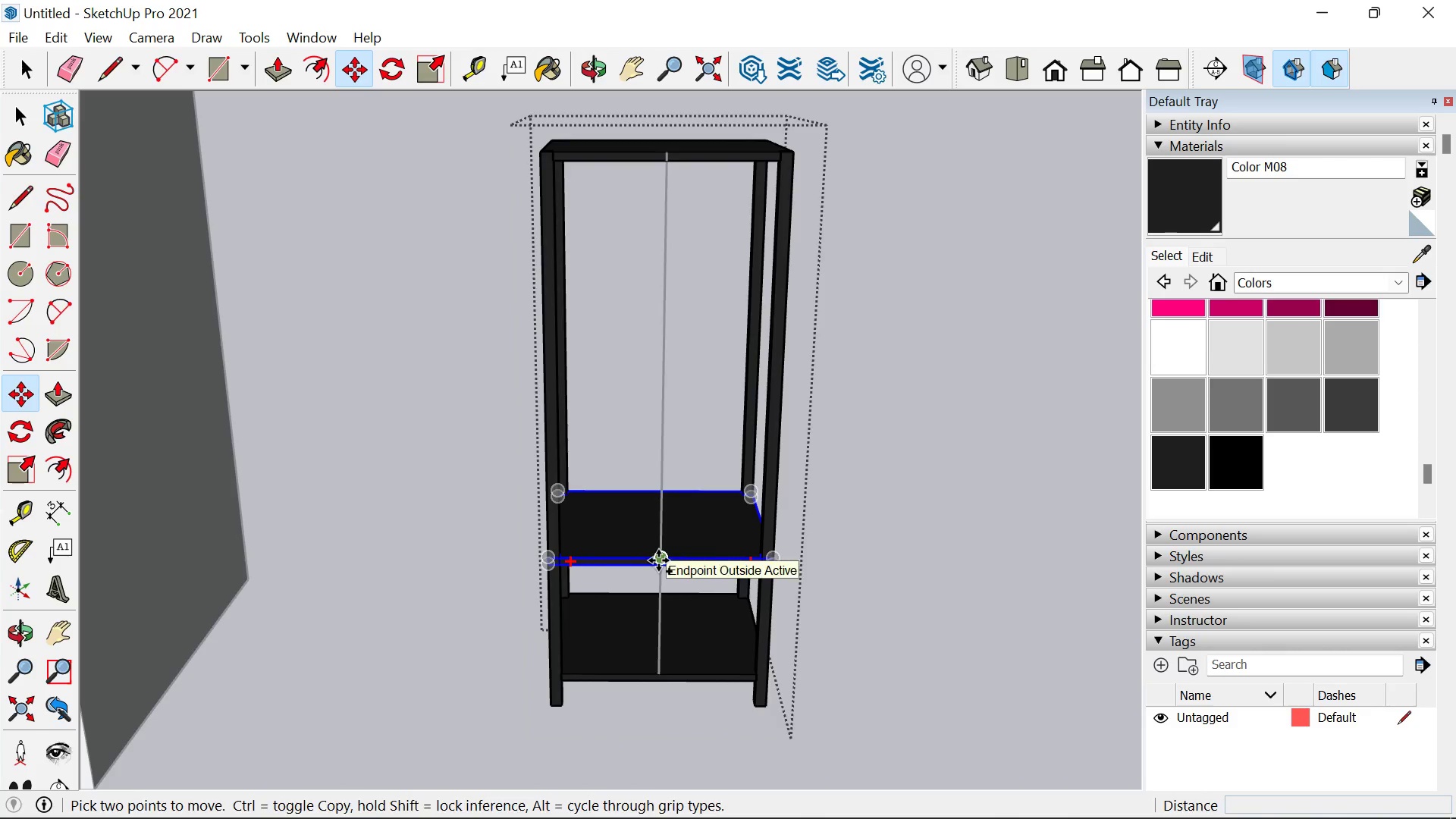 
key(Control+ControlLeft)
 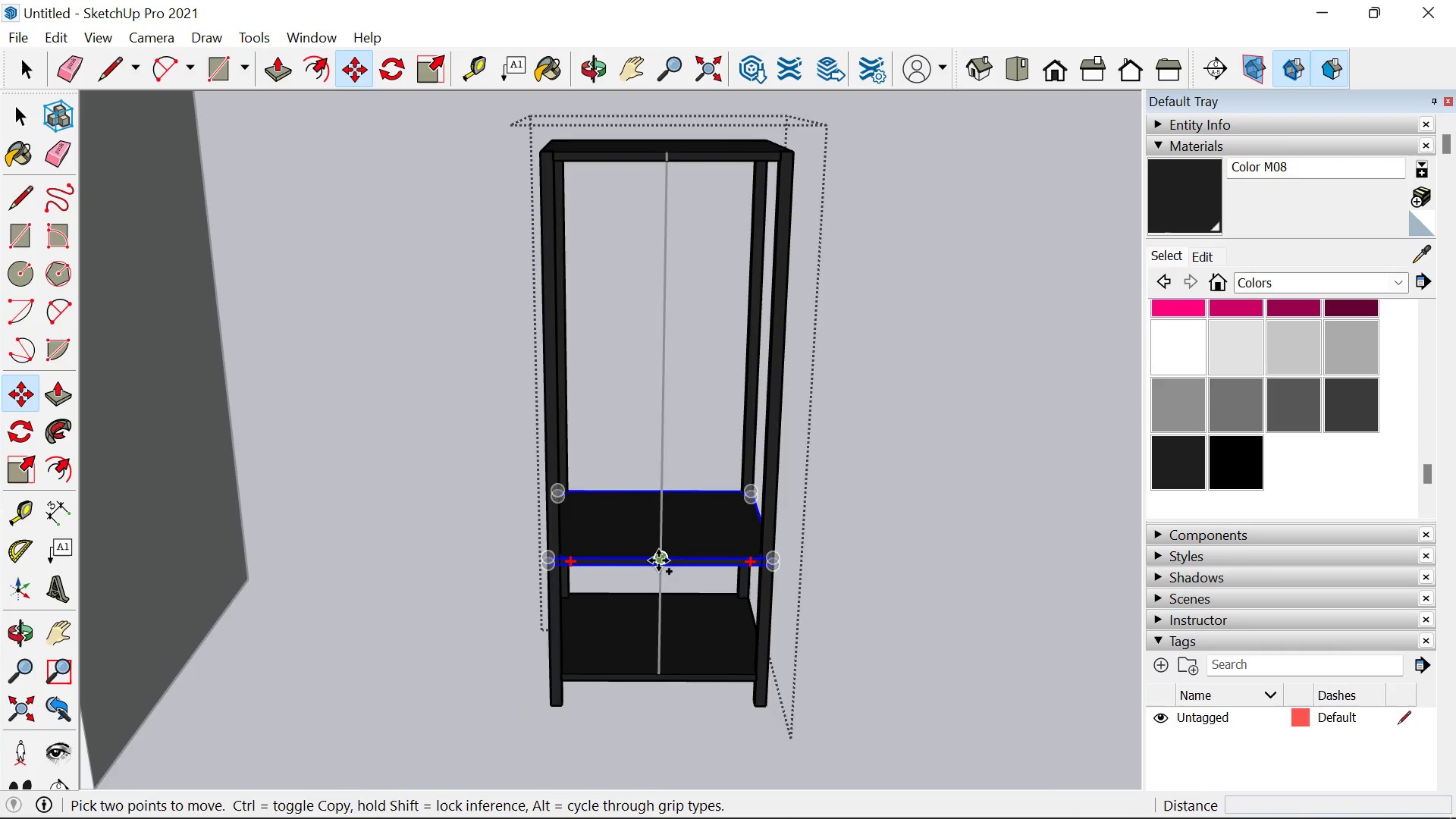 
left_click([658, 560])
 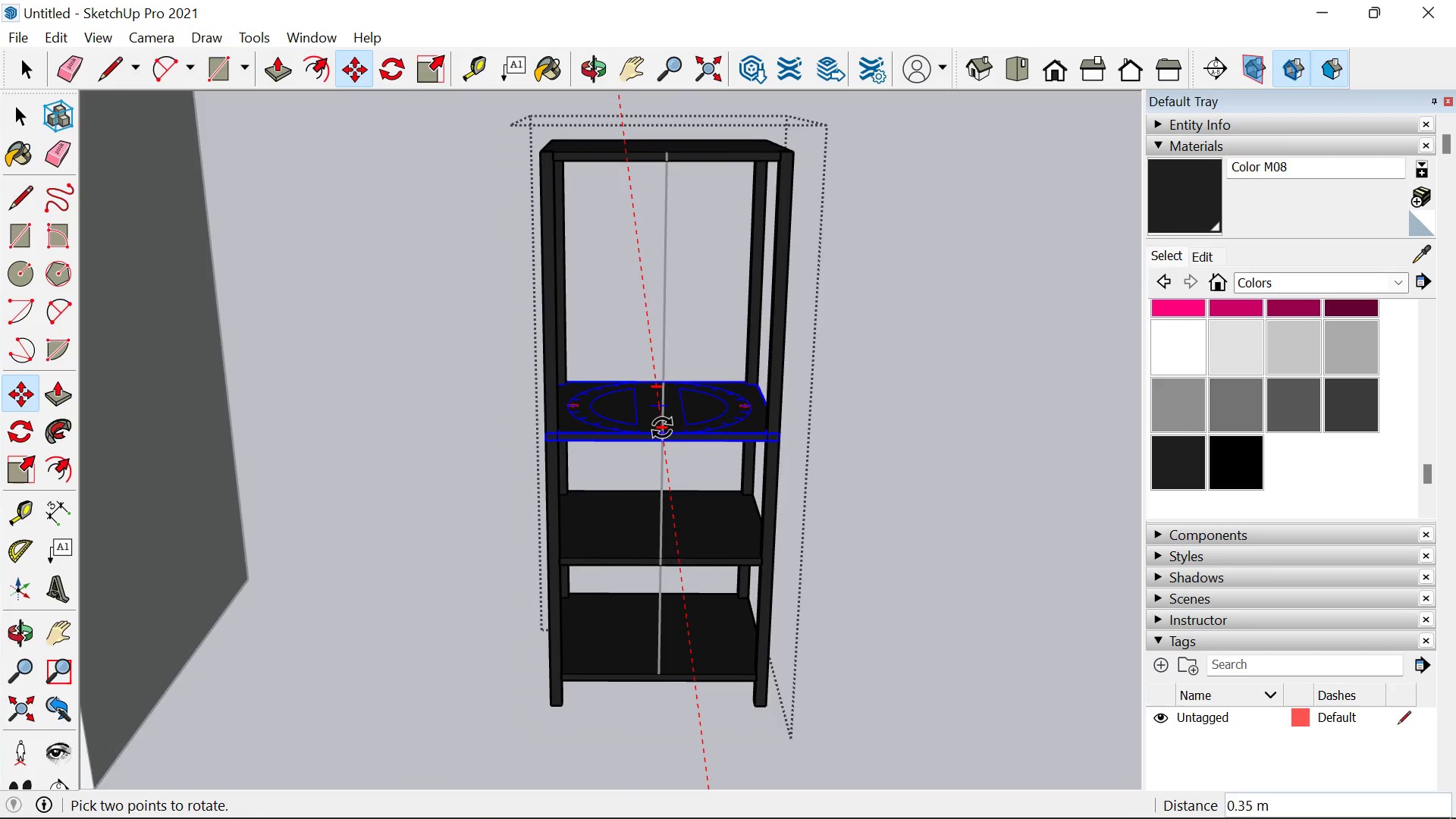 
key(M)
 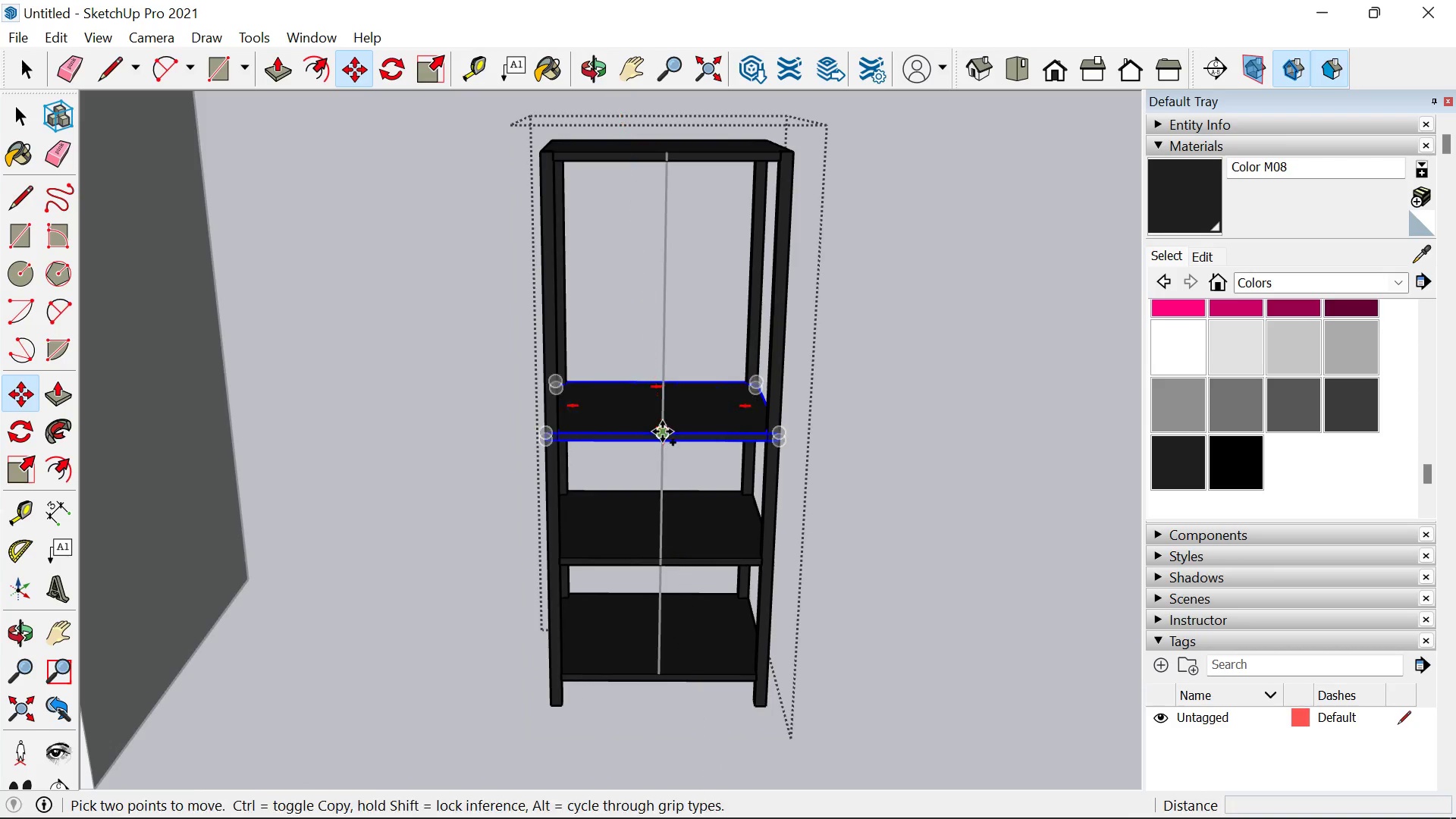 
key(Control+ControlLeft)
 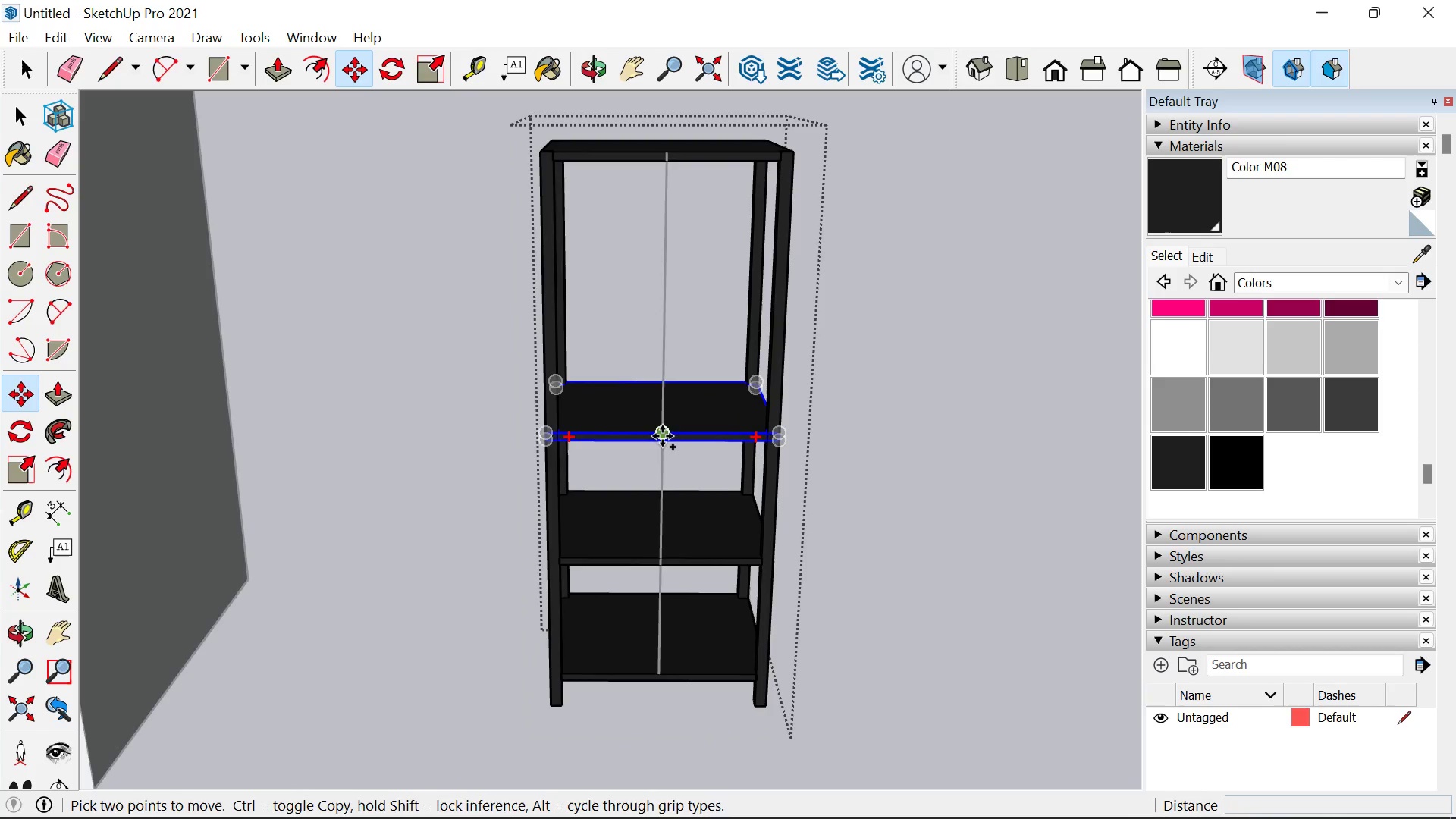 
left_click([662, 436])
 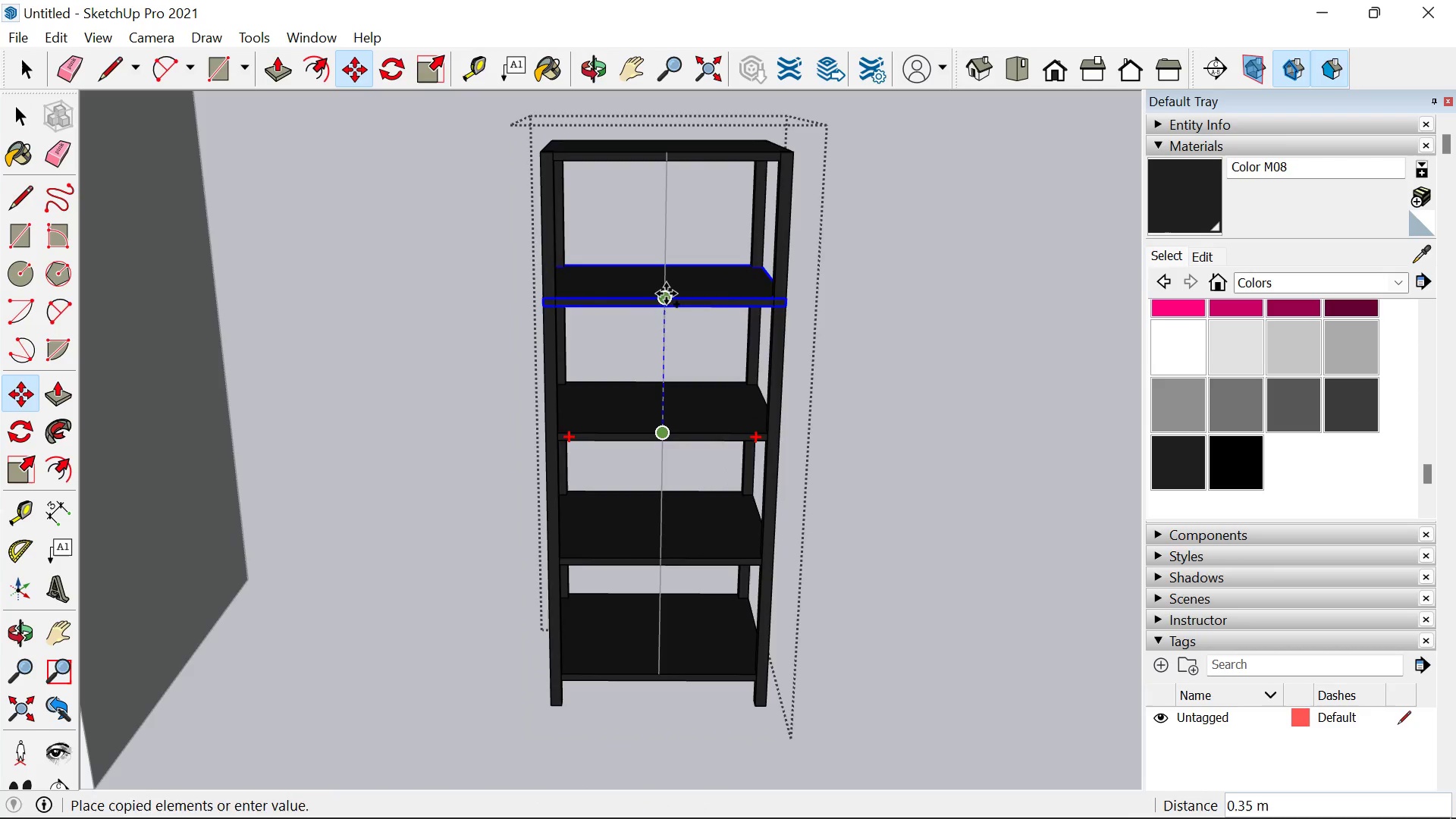 
left_click([666, 295])
 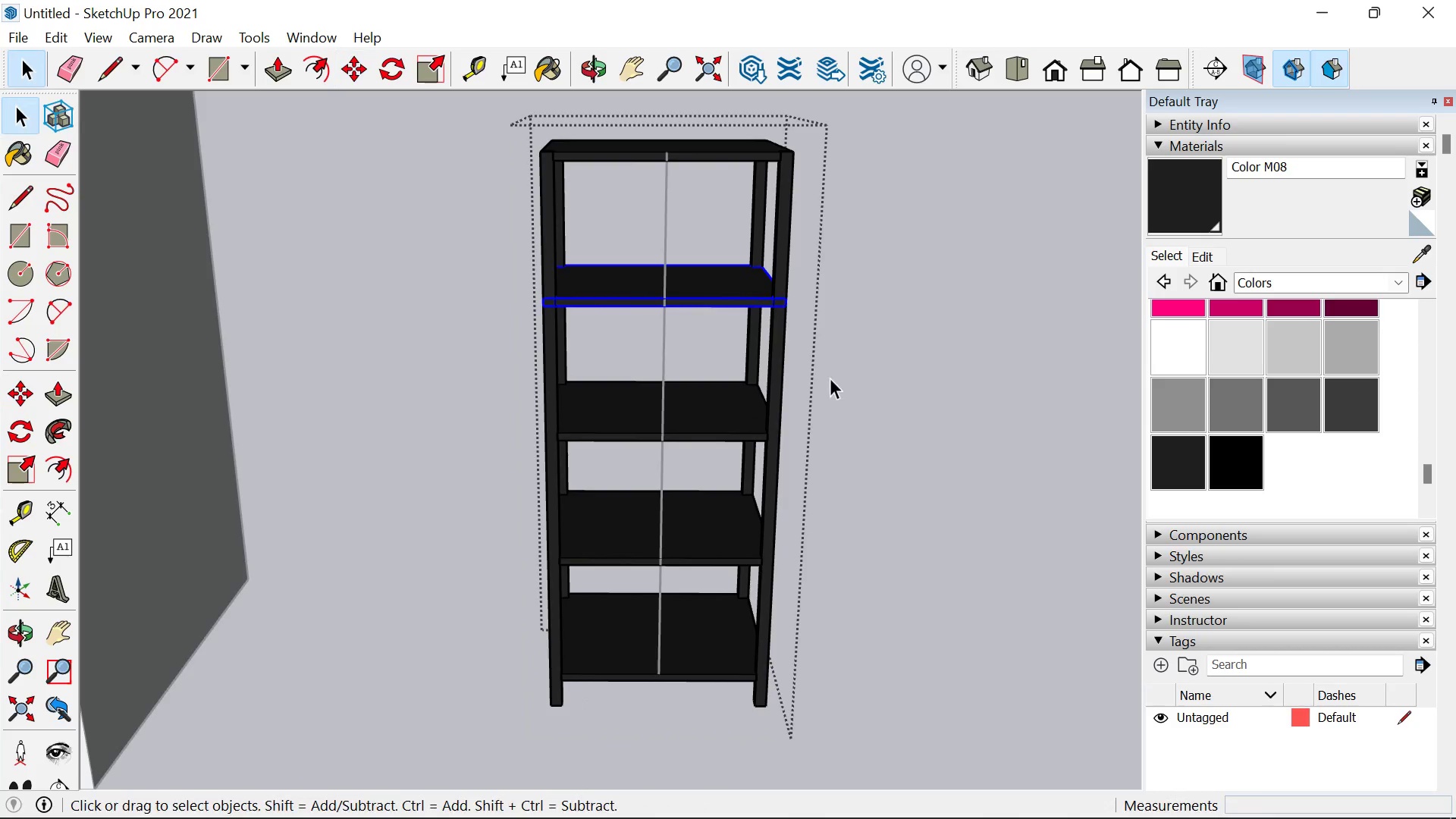 
key(Space)
 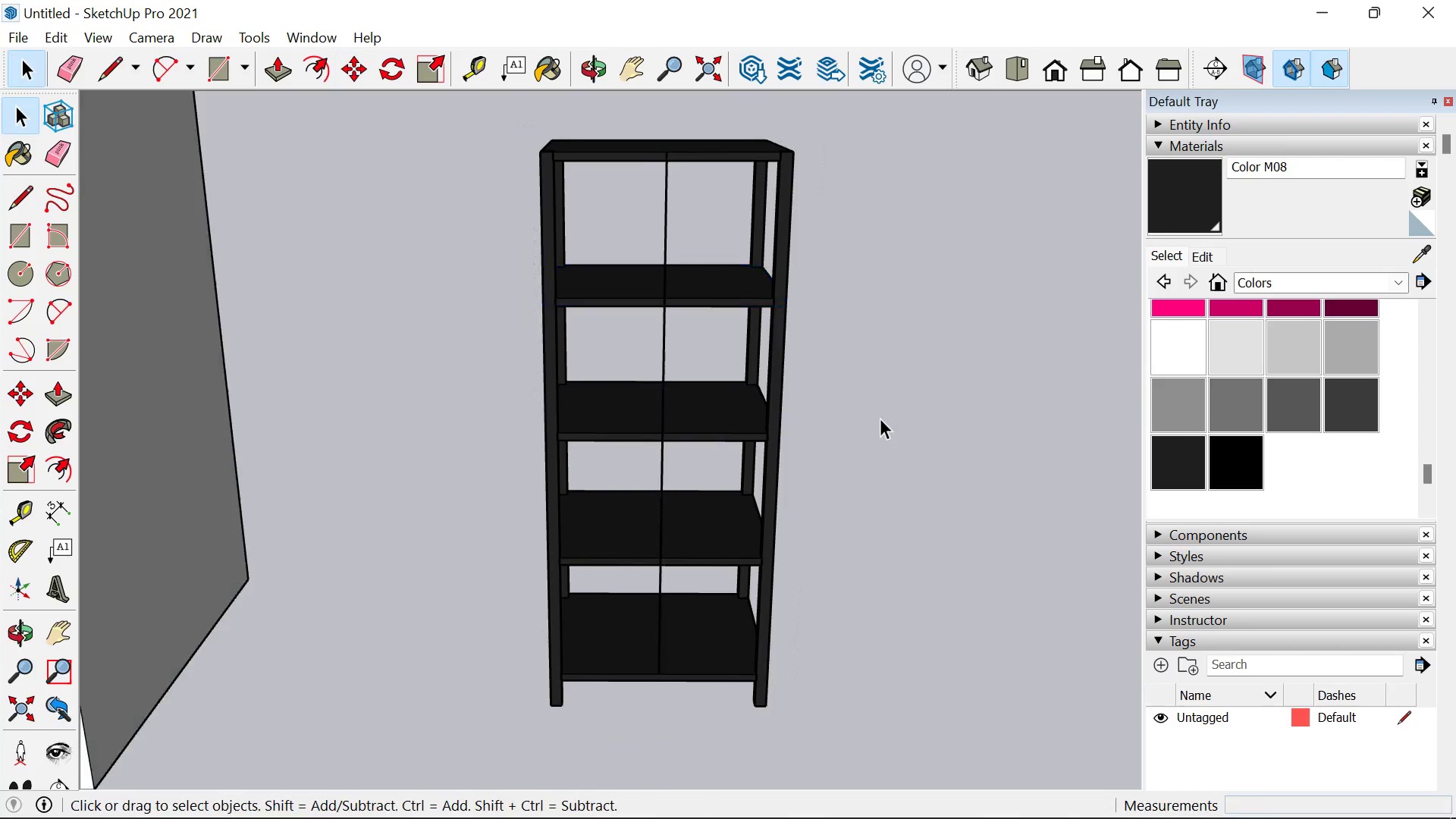 
double_click([880, 418])
 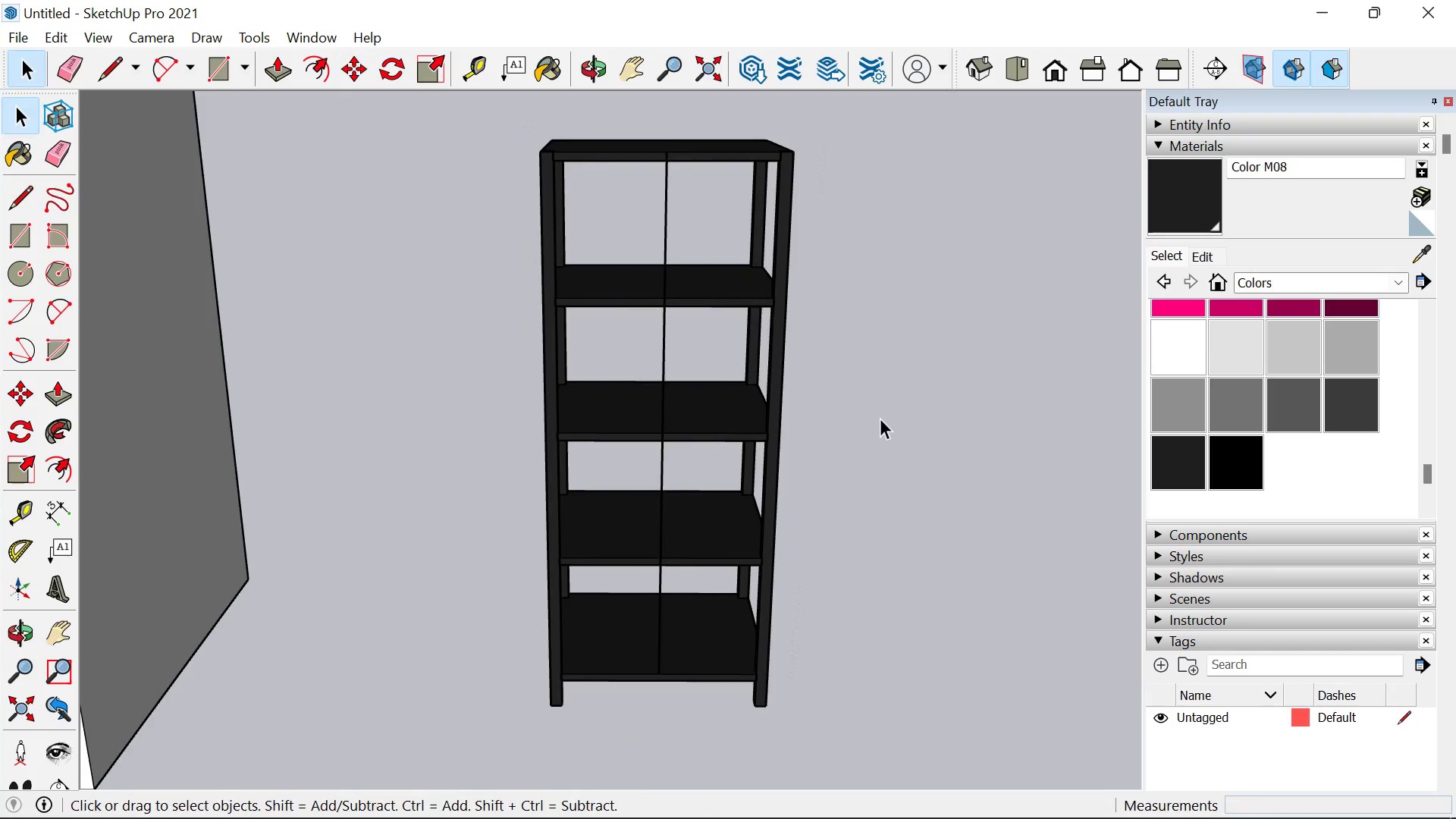 
triple_click([880, 418])
 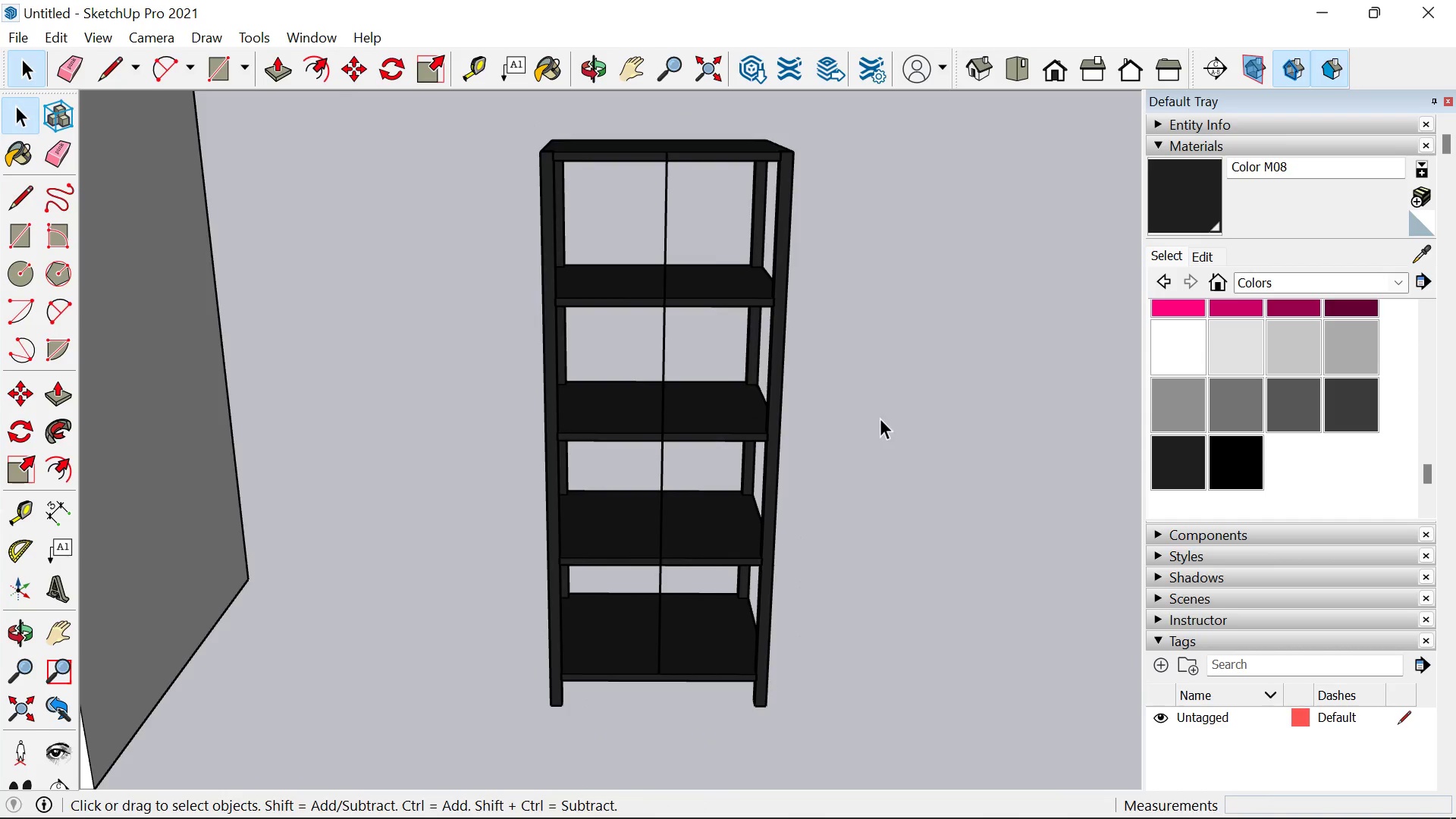 
triple_click([880, 418])
 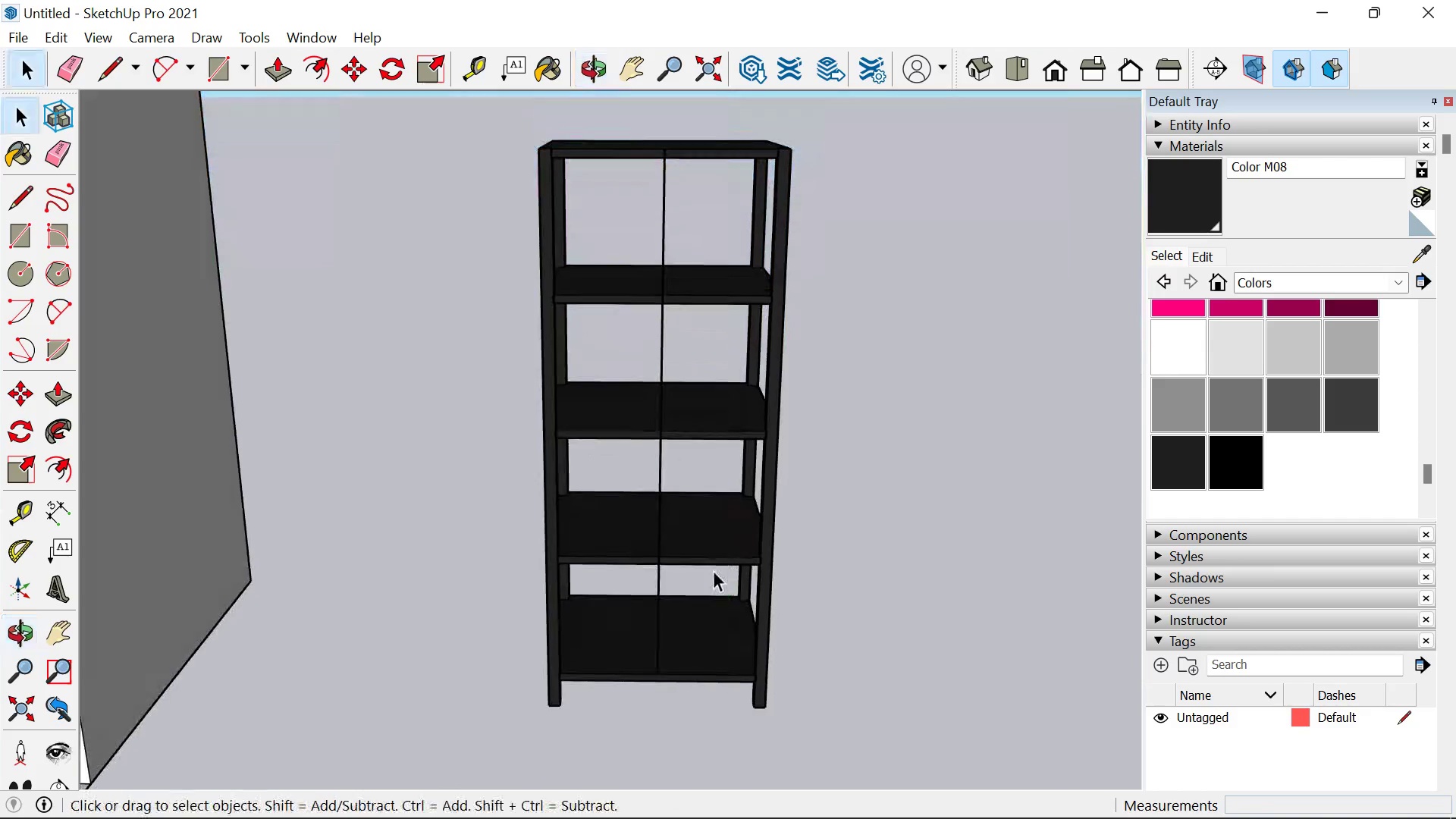 
key(E)
 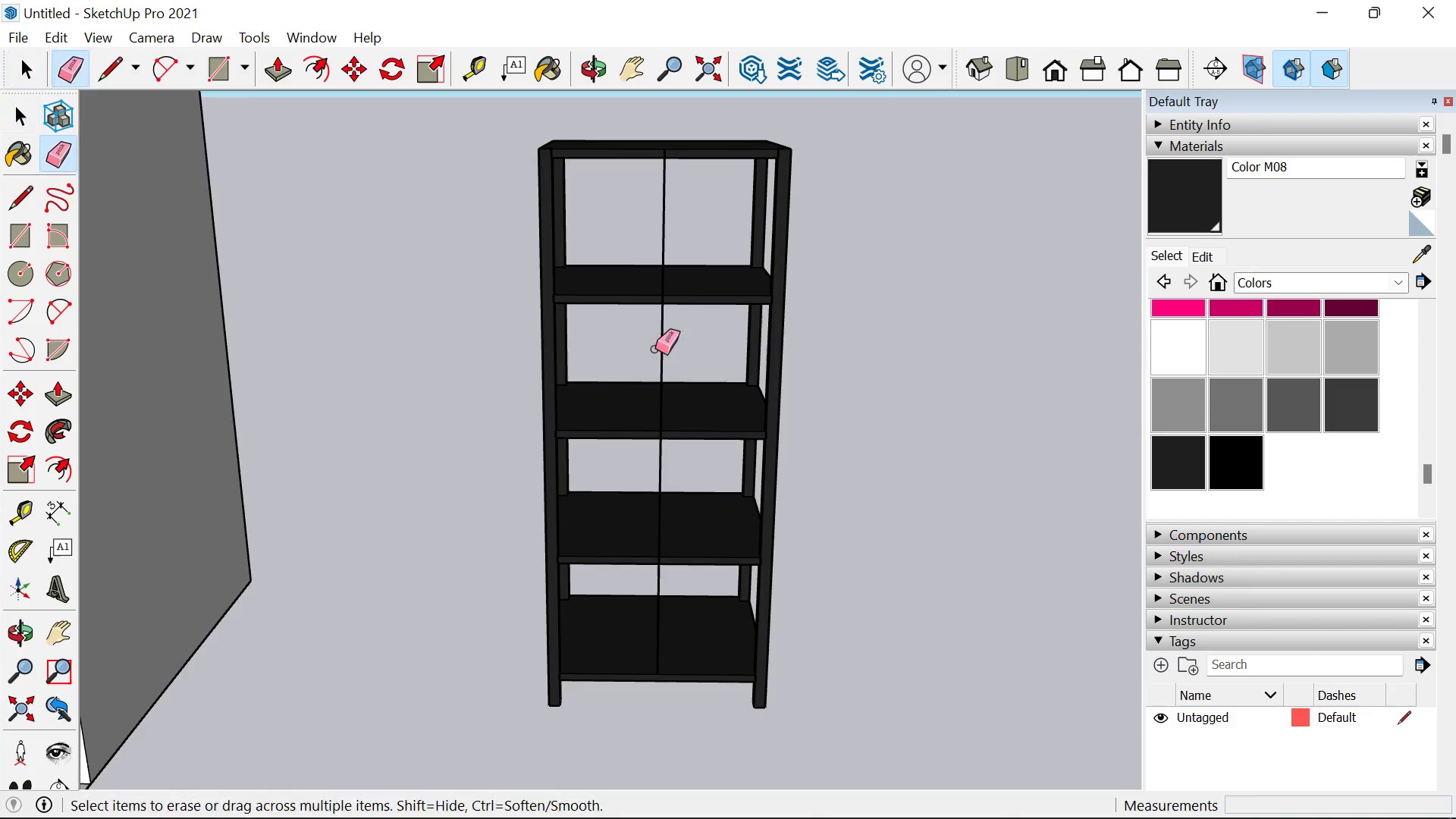 
left_click_drag(start_coordinate=[635, 350], to_coordinate=[655, 349])
 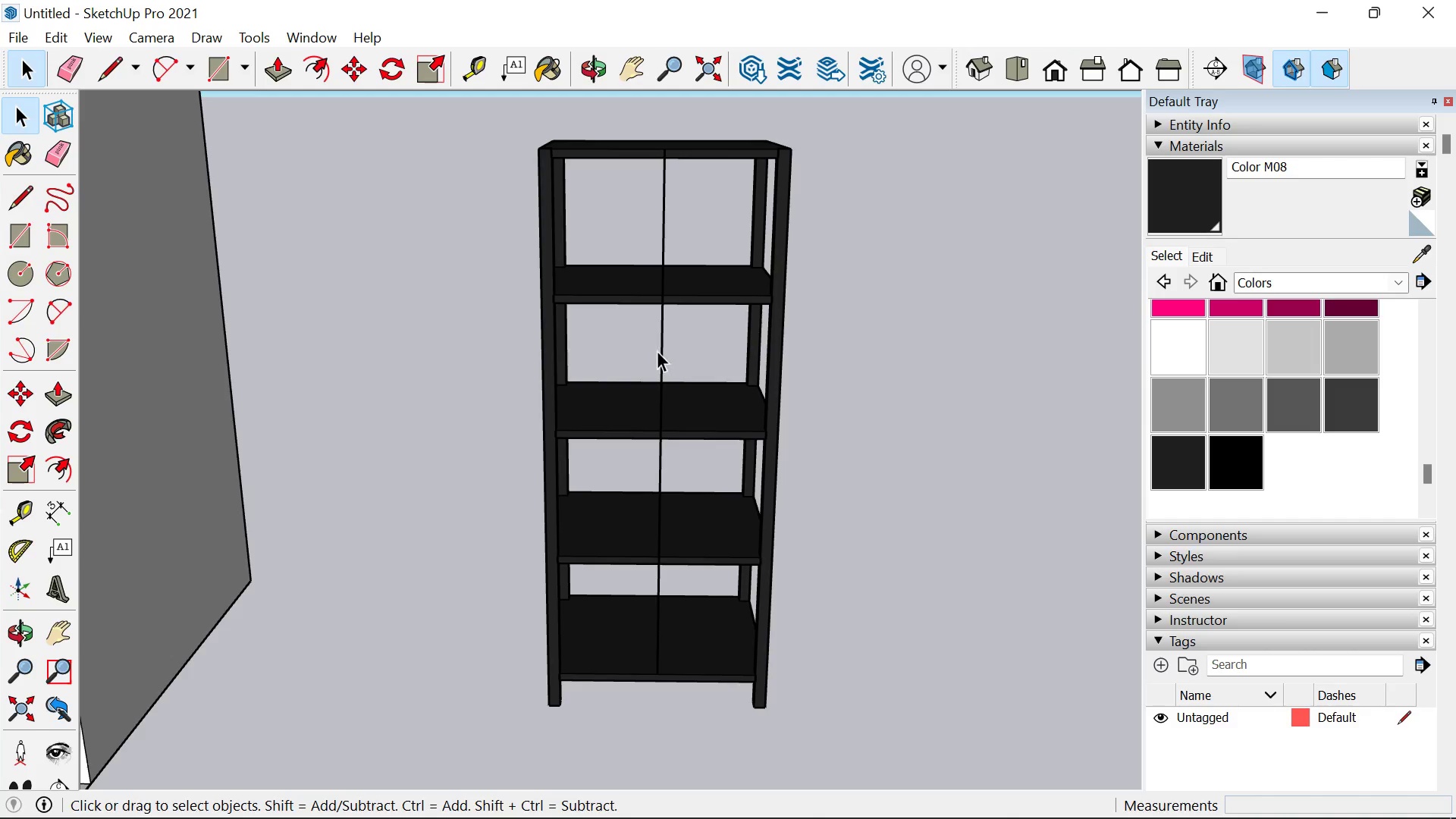 
key(Space)
 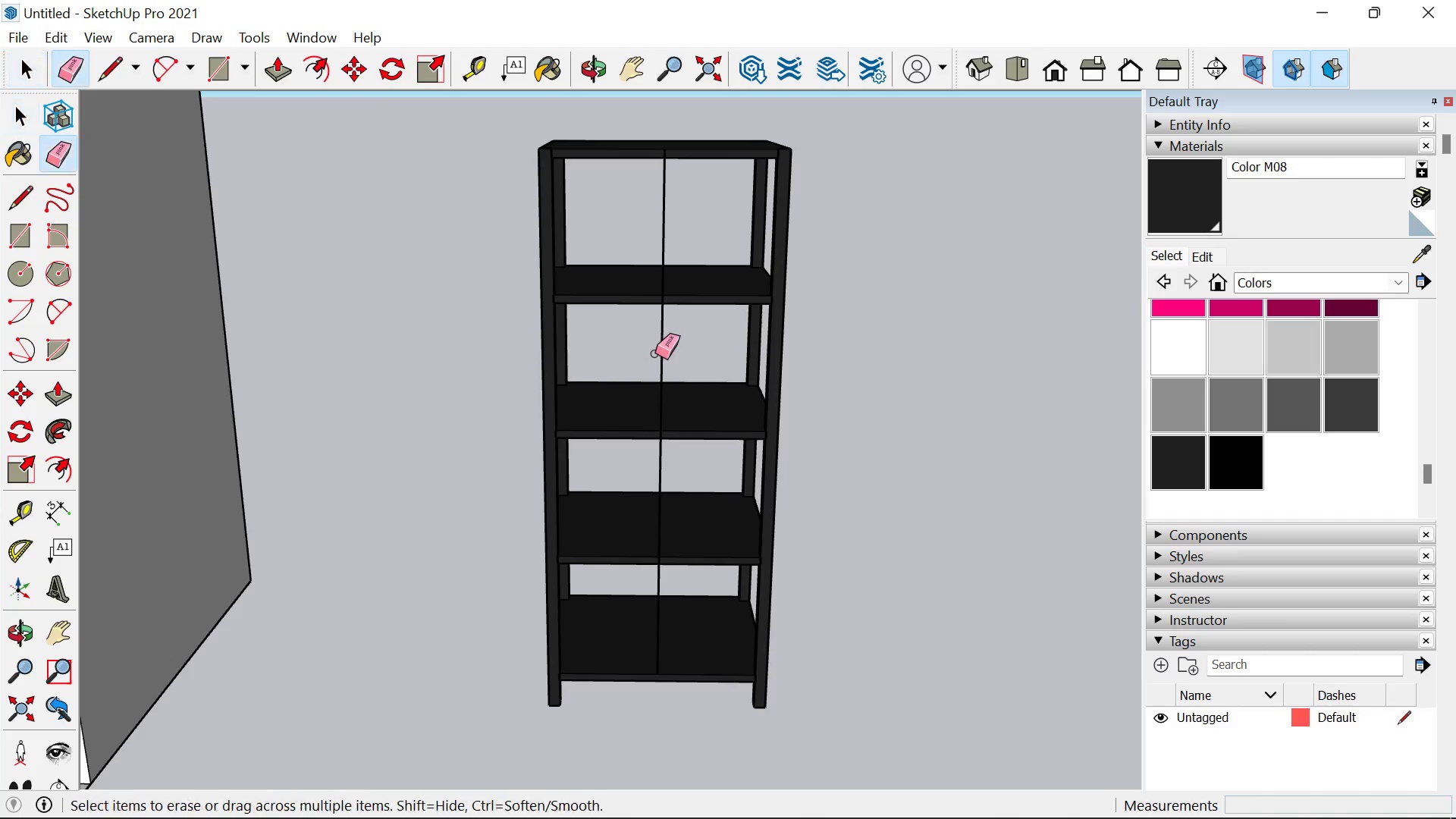 
key(E)
 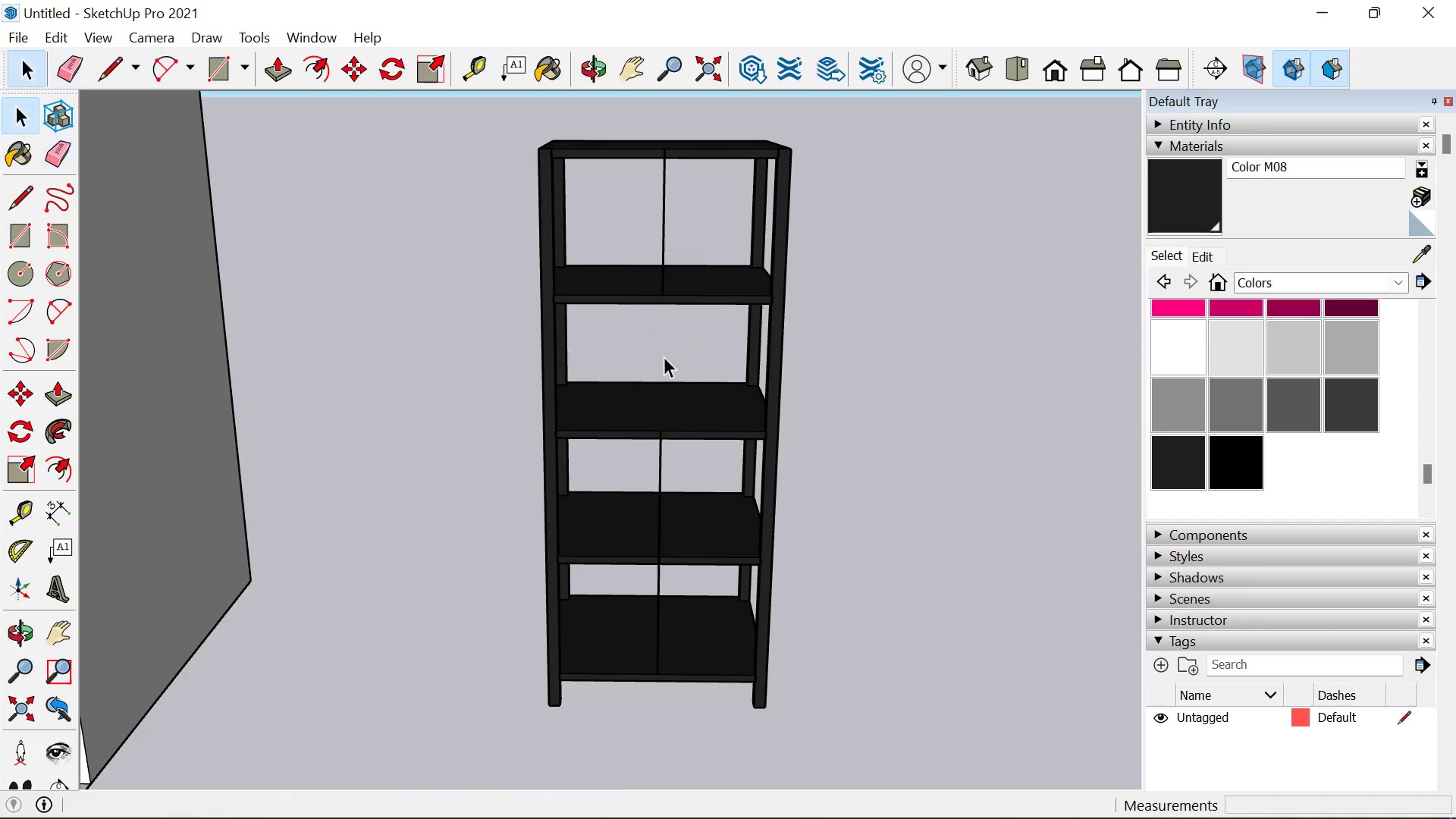 
left_click_drag(start_coordinate=[655, 351], to_coordinate=[664, 356])
 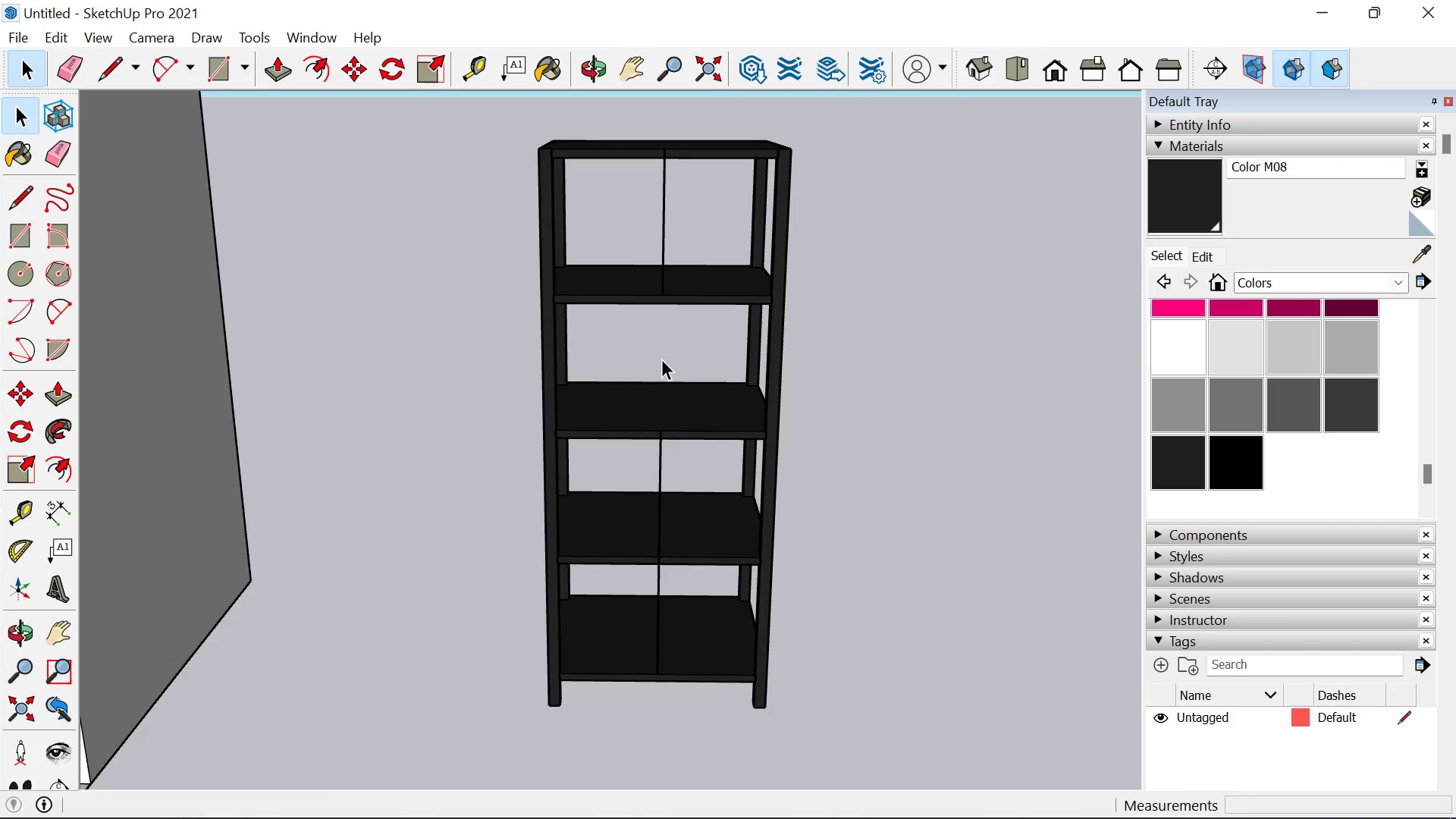 
key(Space)
 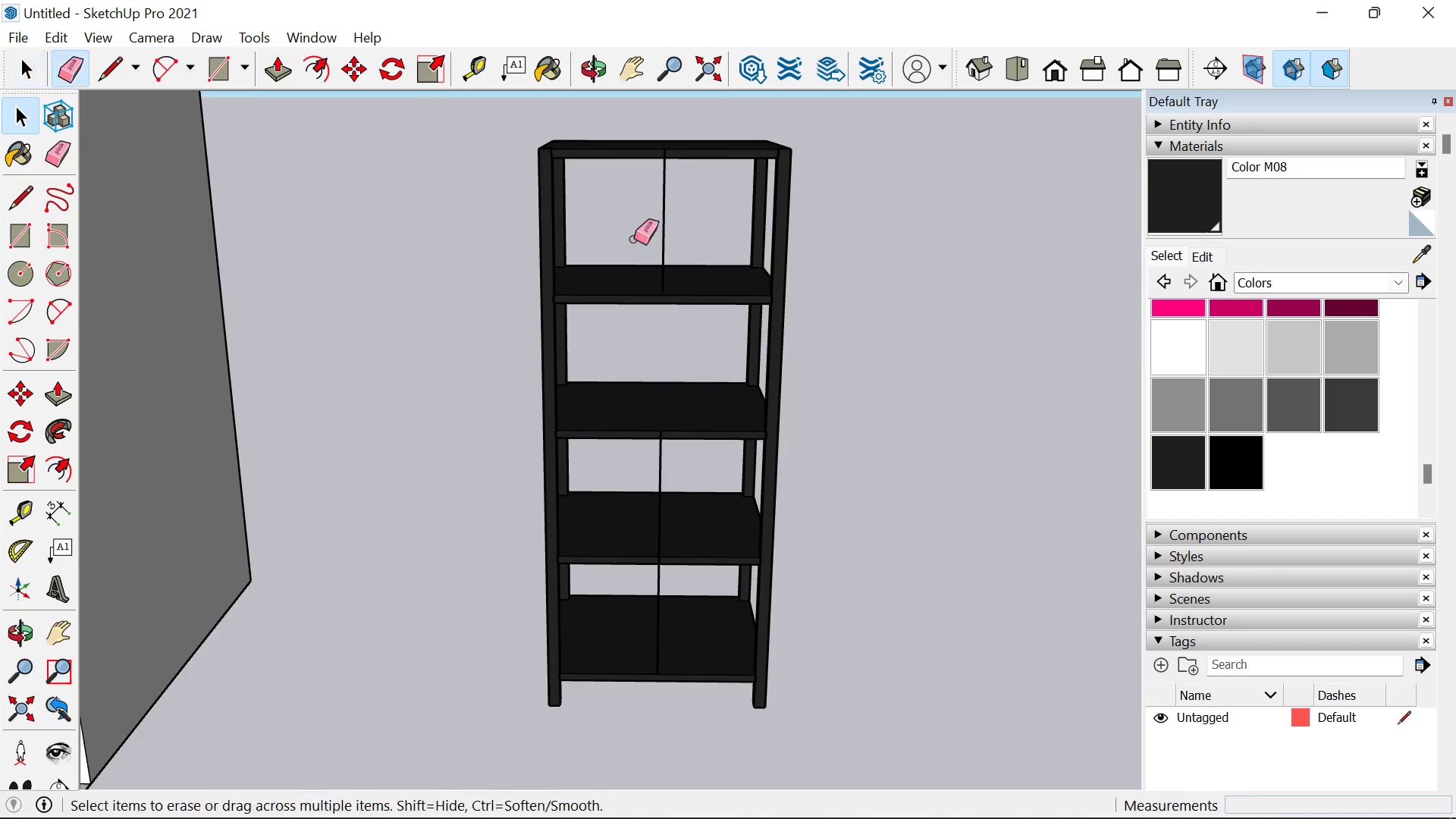 
key(E)
 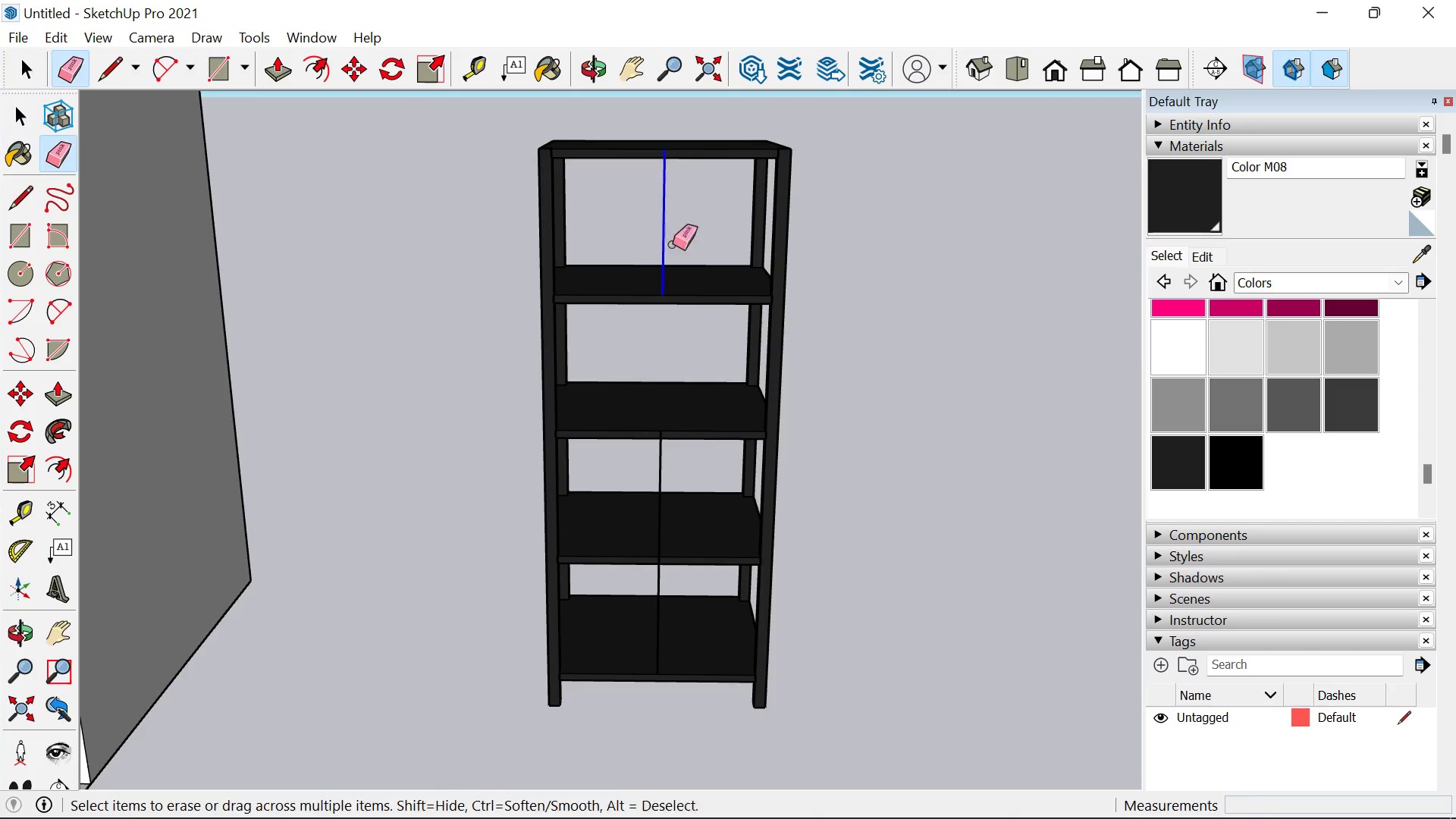 
left_click_drag(start_coordinate=[642, 234], to_coordinate=[673, 245])
 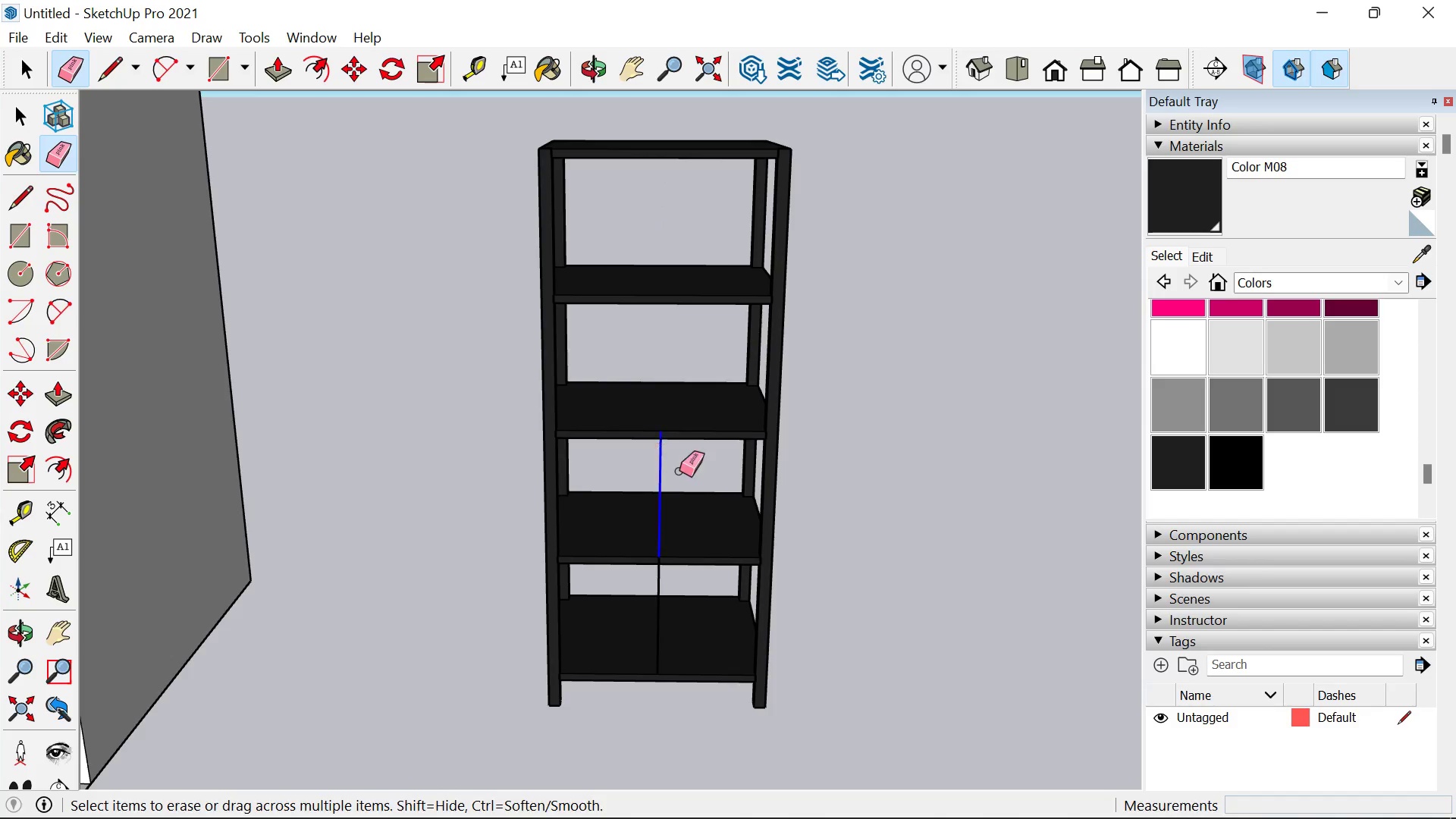 
left_click_drag(start_coordinate=[645, 466], to_coordinate=[694, 471])
 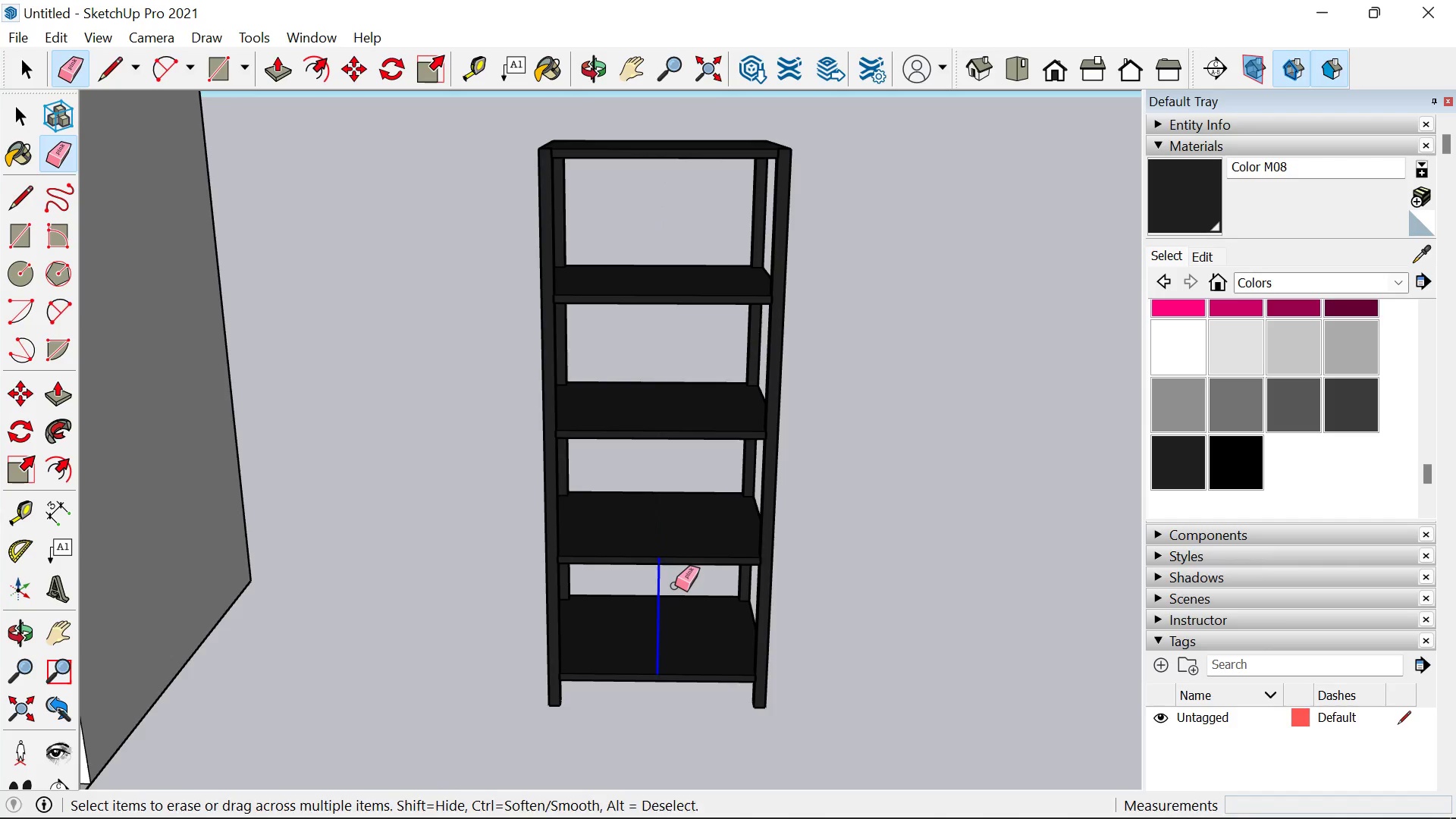 
left_click_drag(start_coordinate=[649, 583], to_coordinate=[676, 585])
 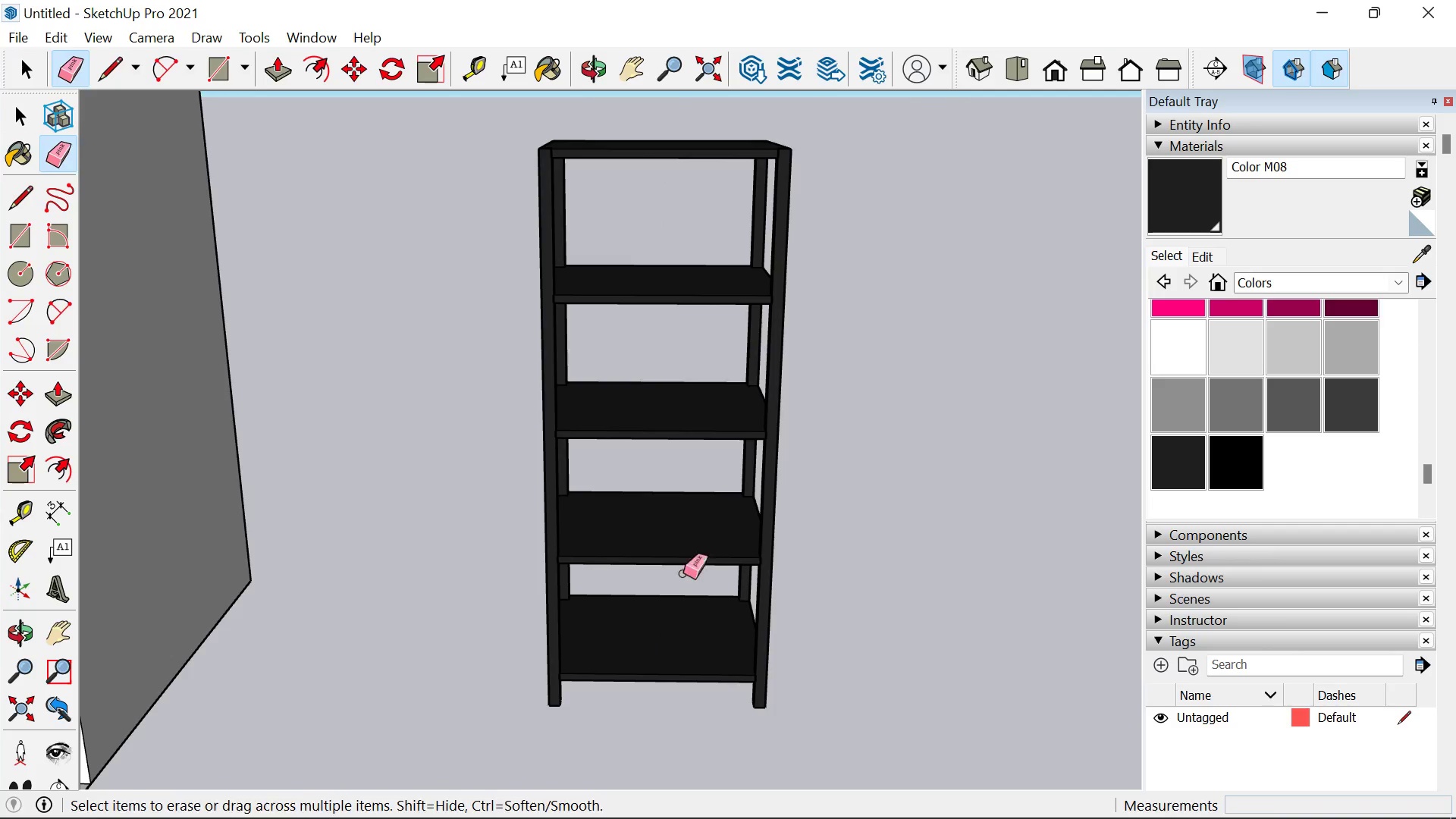 
key(Space)
 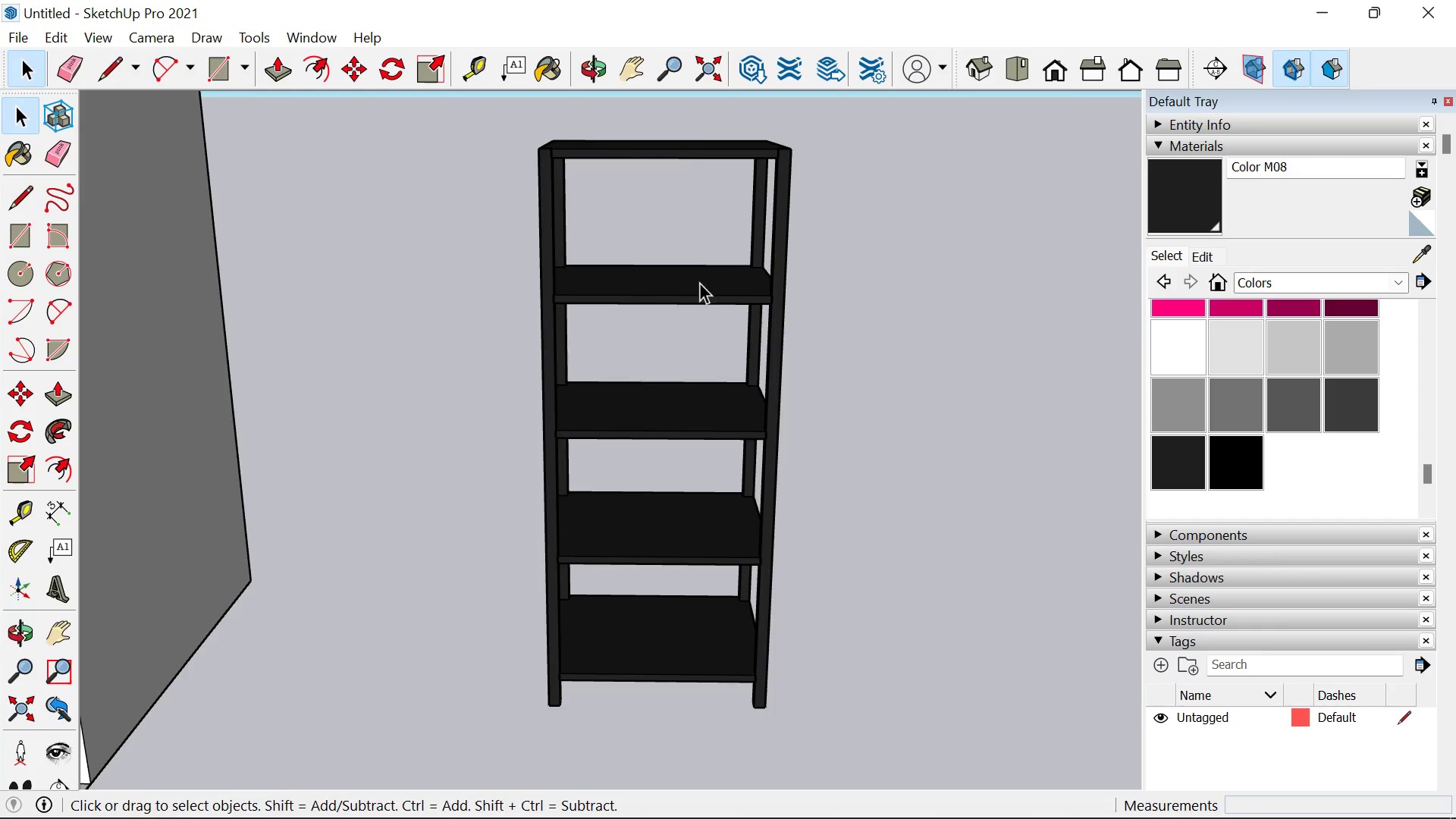 
key(T)
 